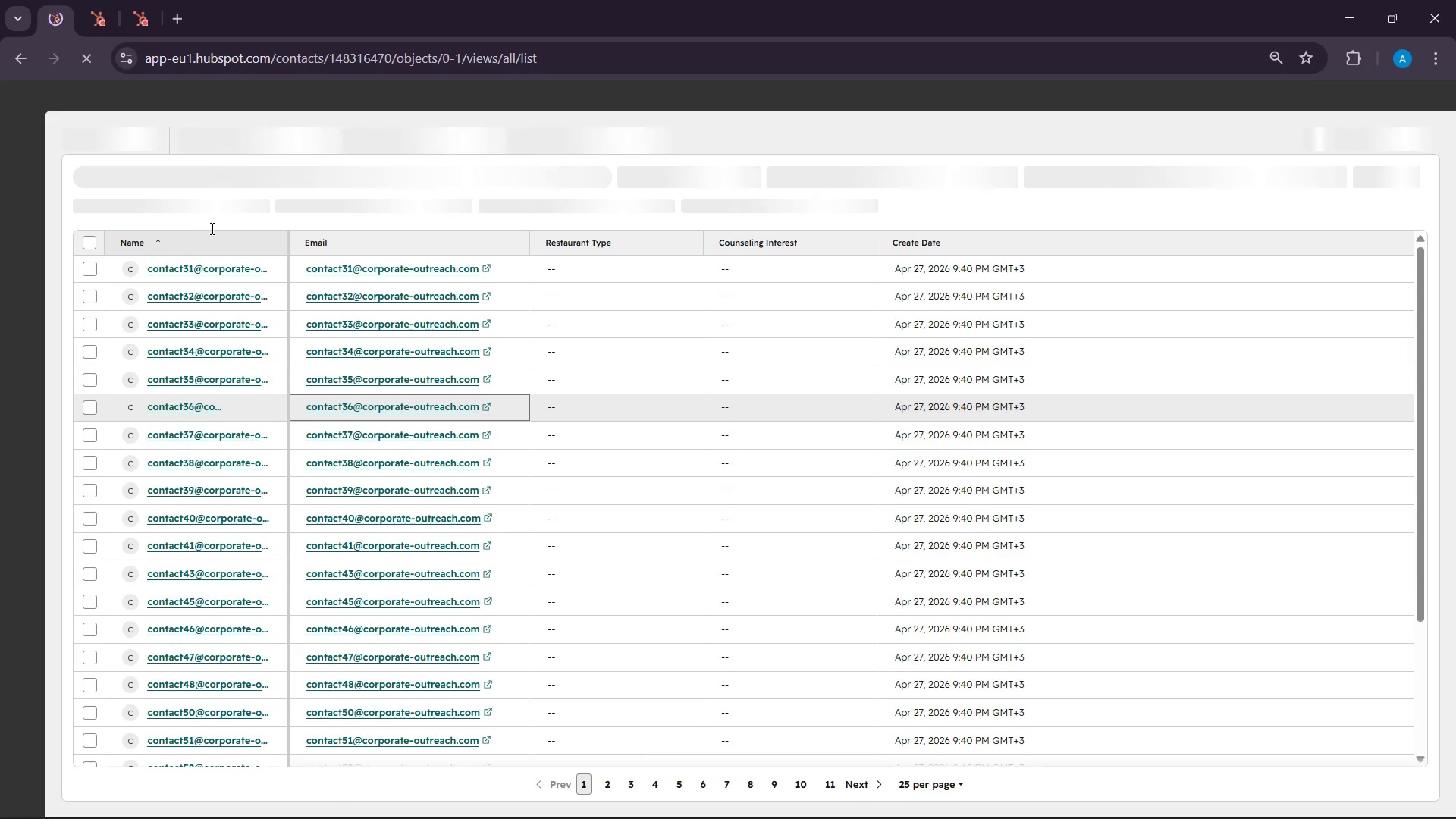 
mouse_move([189, 246])
 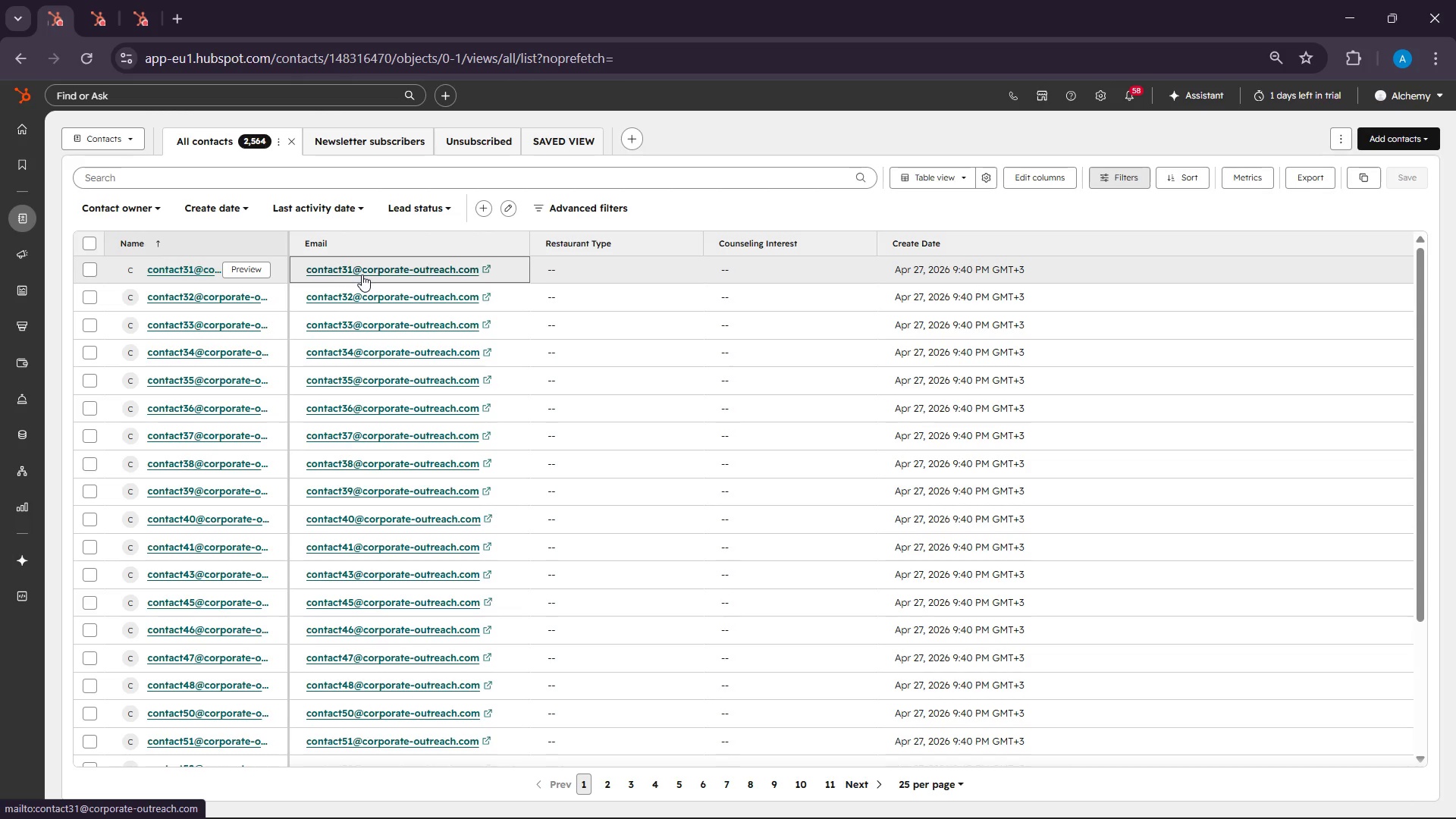 
wait(25.47)
 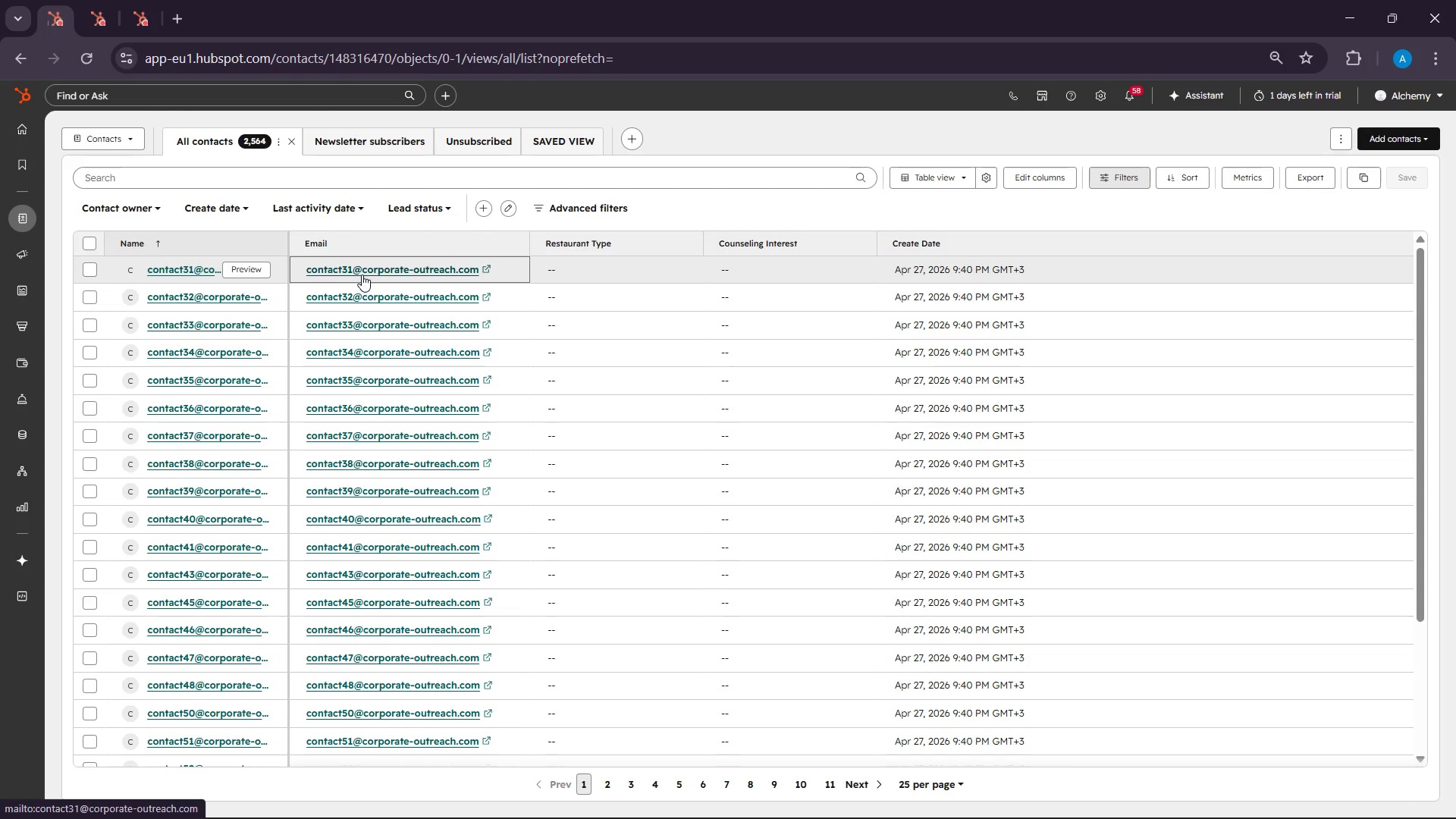 
left_click([93, 237])
 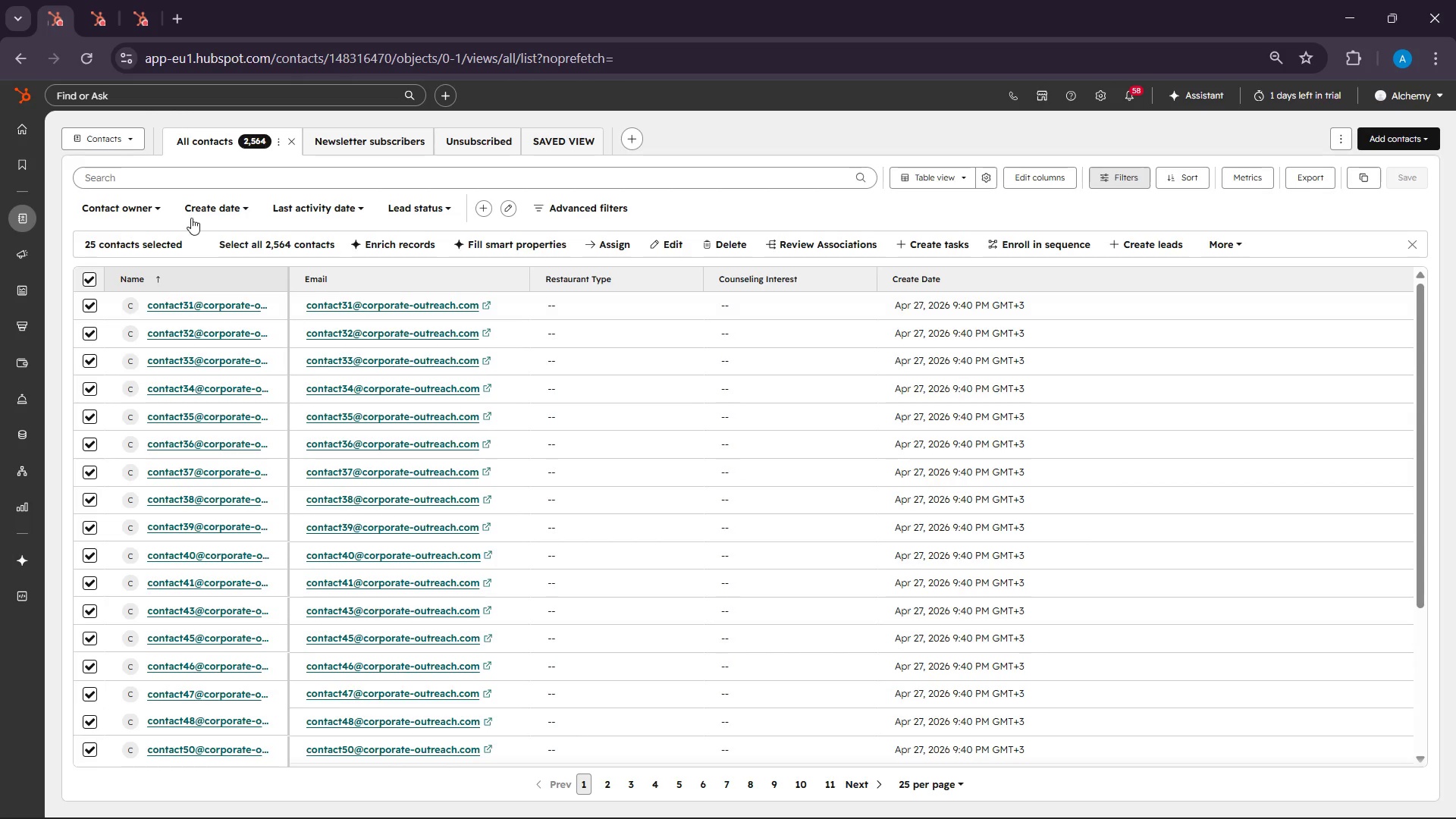 
left_click([200, 215])
 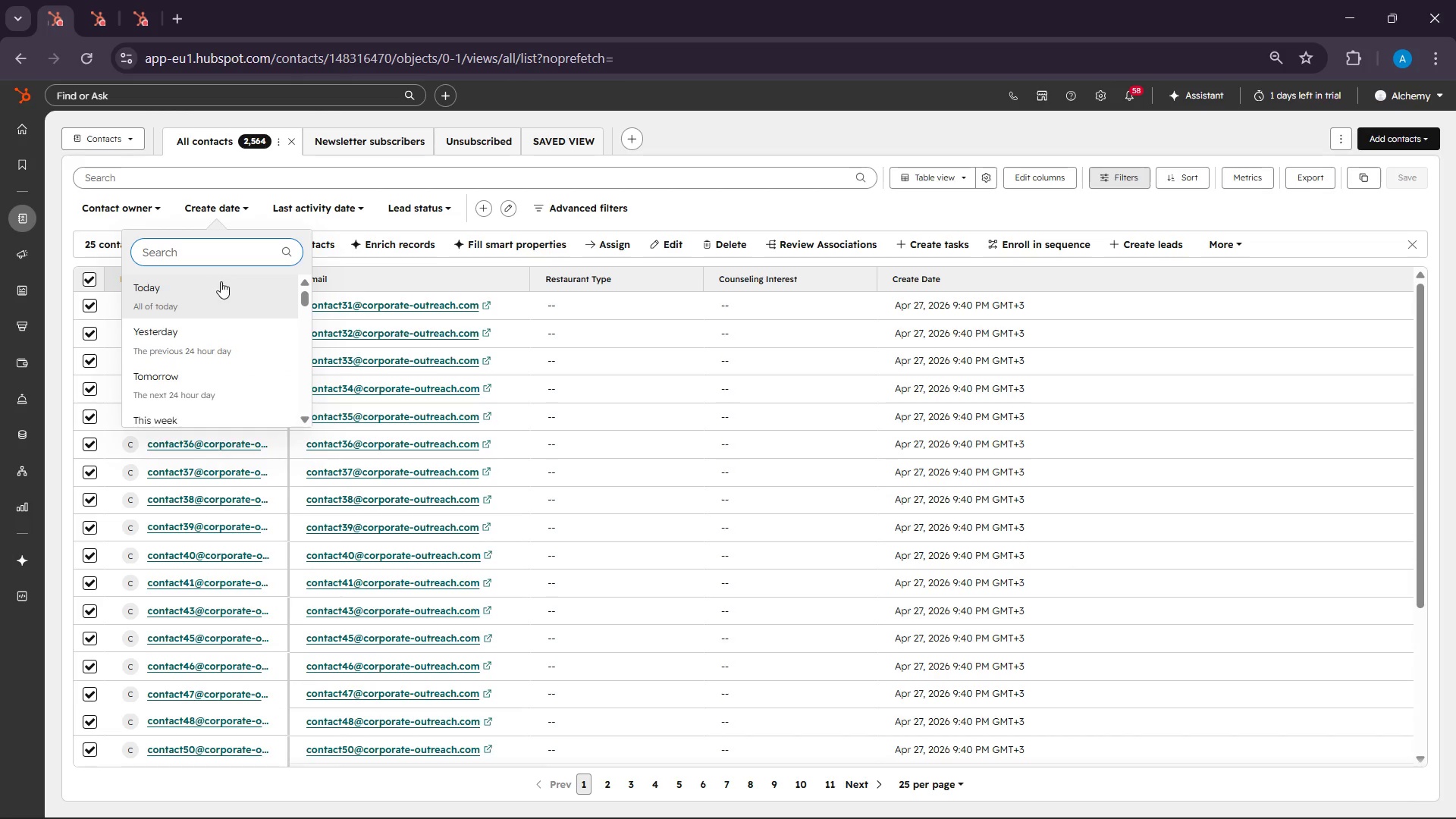 
left_click([217, 293])
 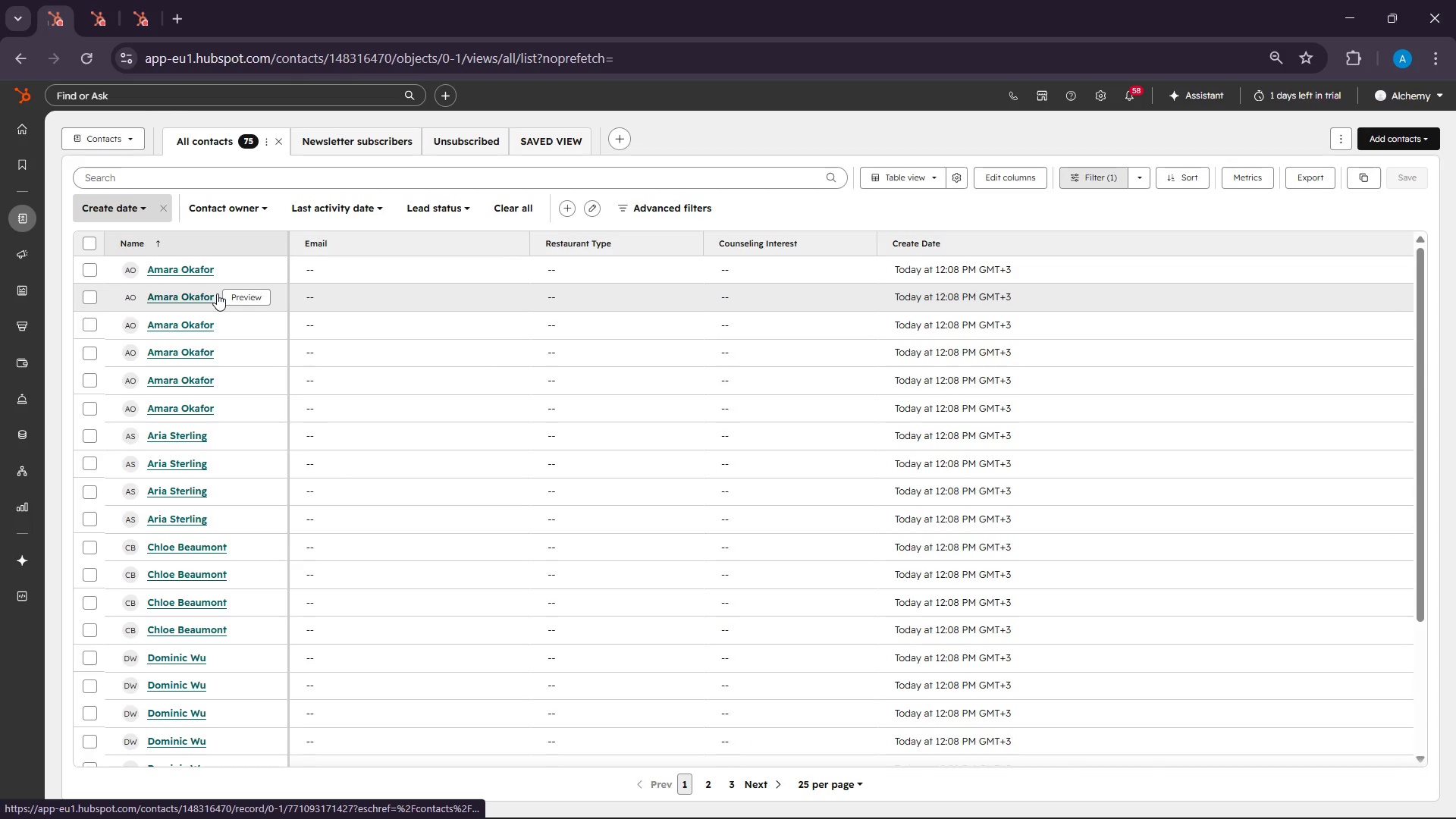 
left_click([90, 238])
 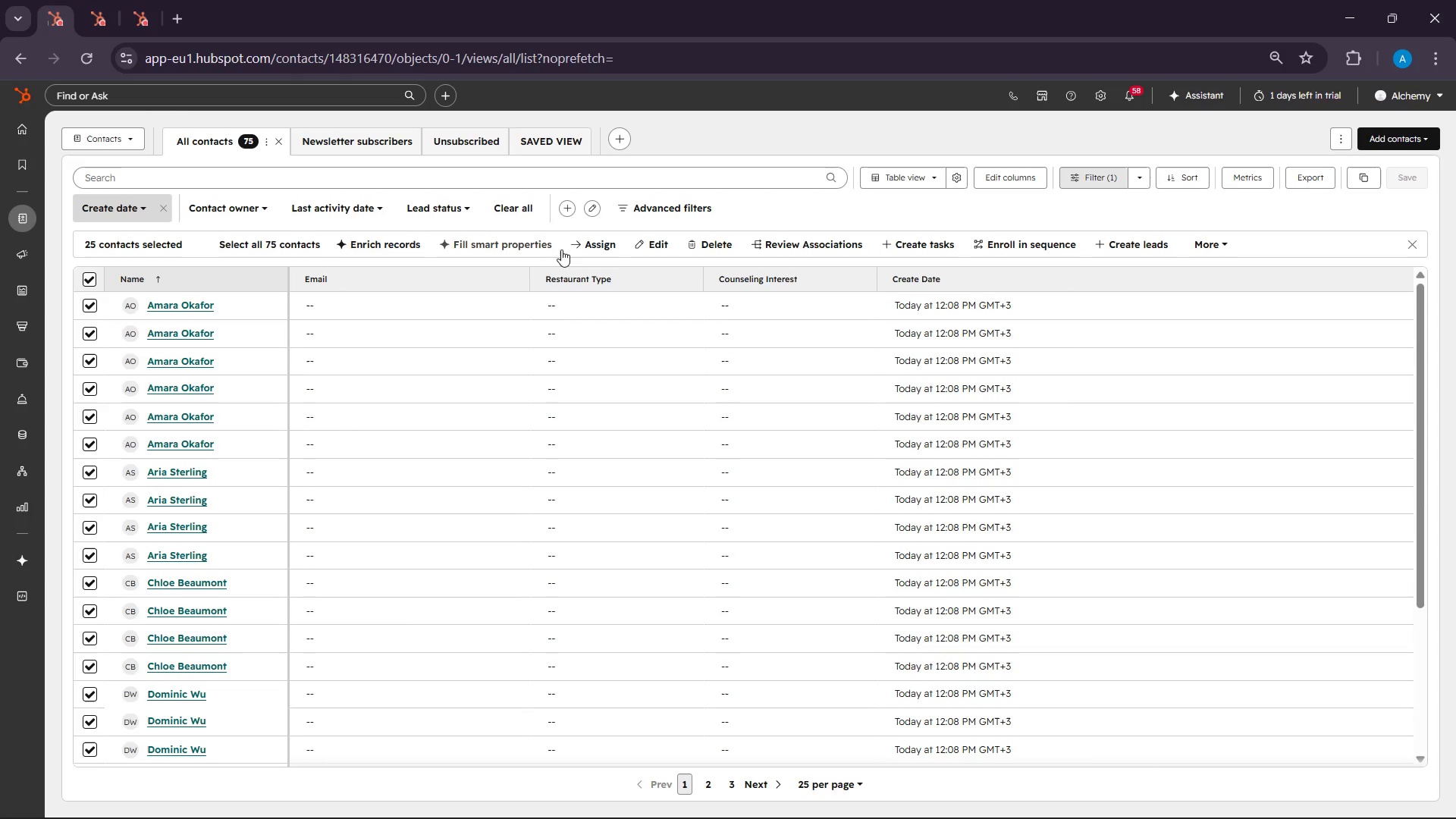 
left_click([690, 242])
 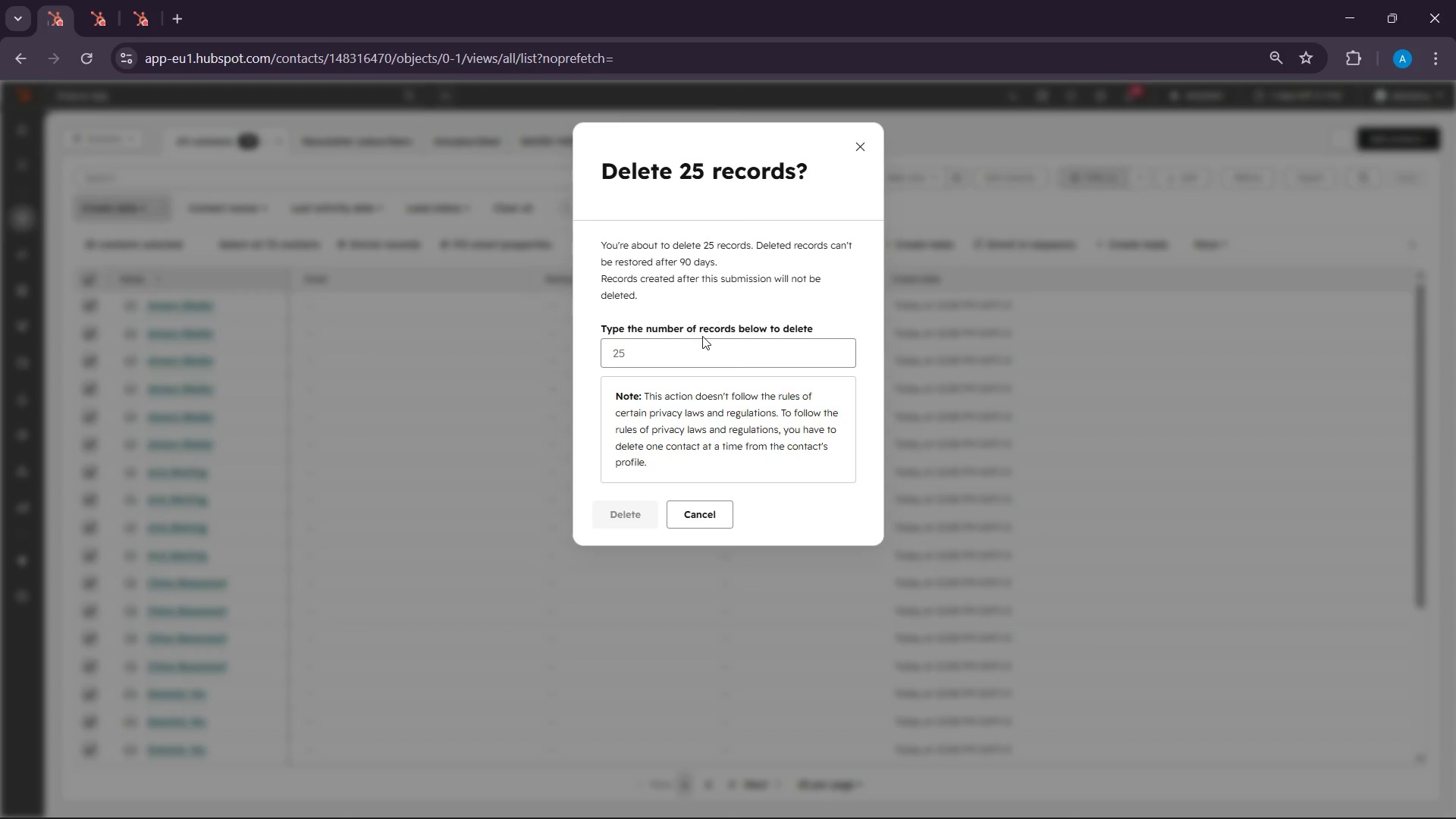 
left_click([696, 355])
 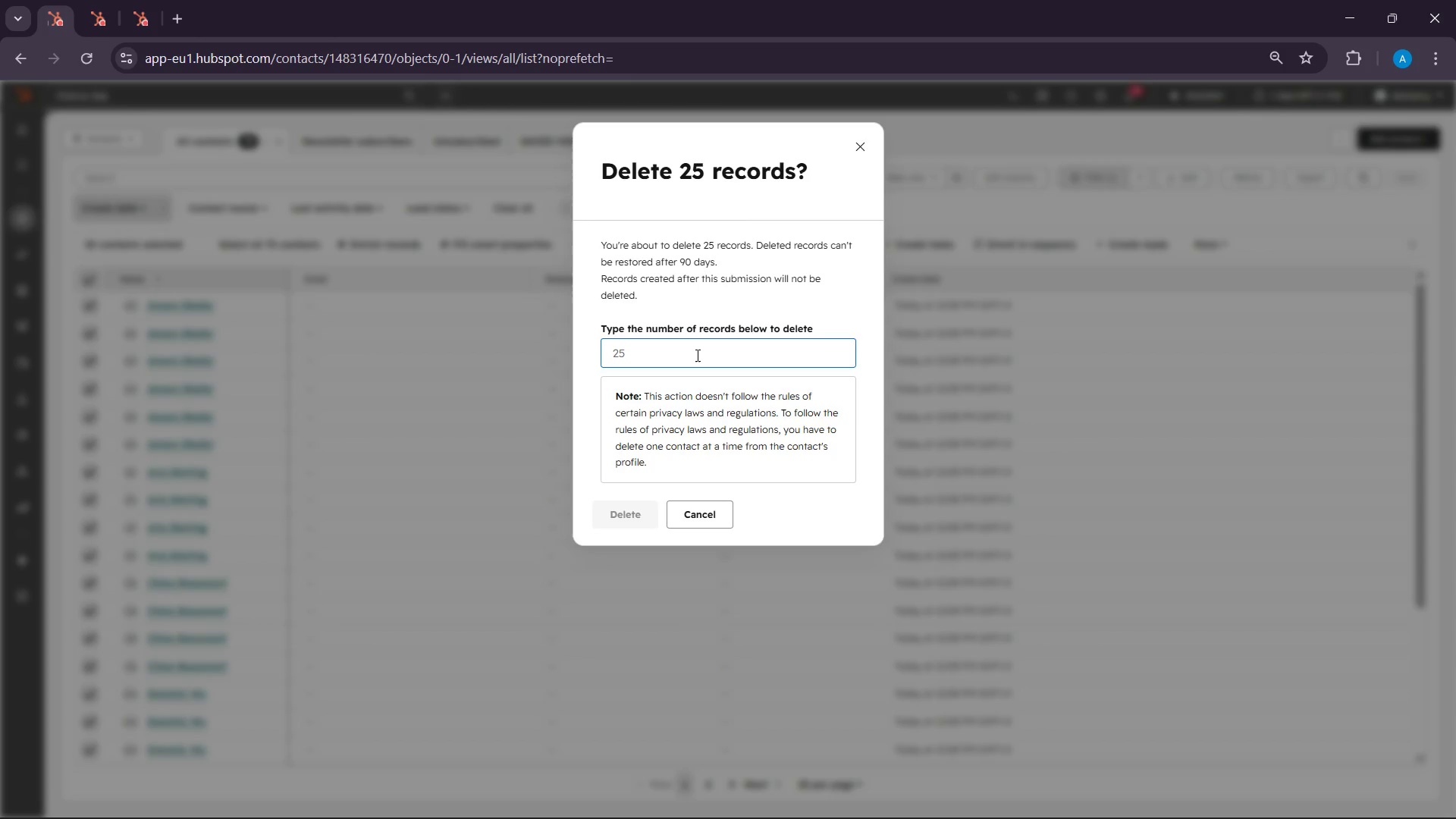 
type(25)
 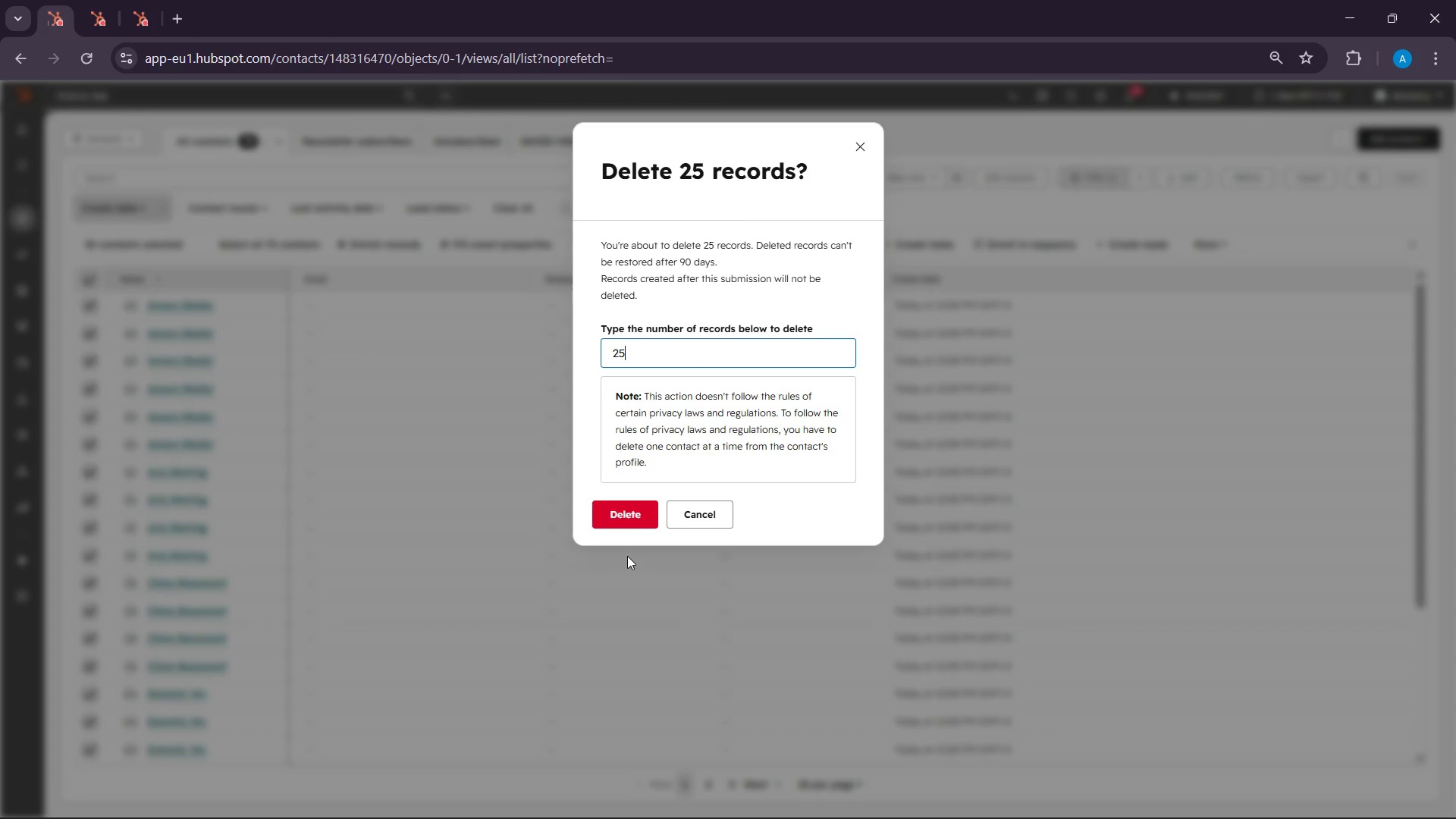 
left_click([633, 521])
 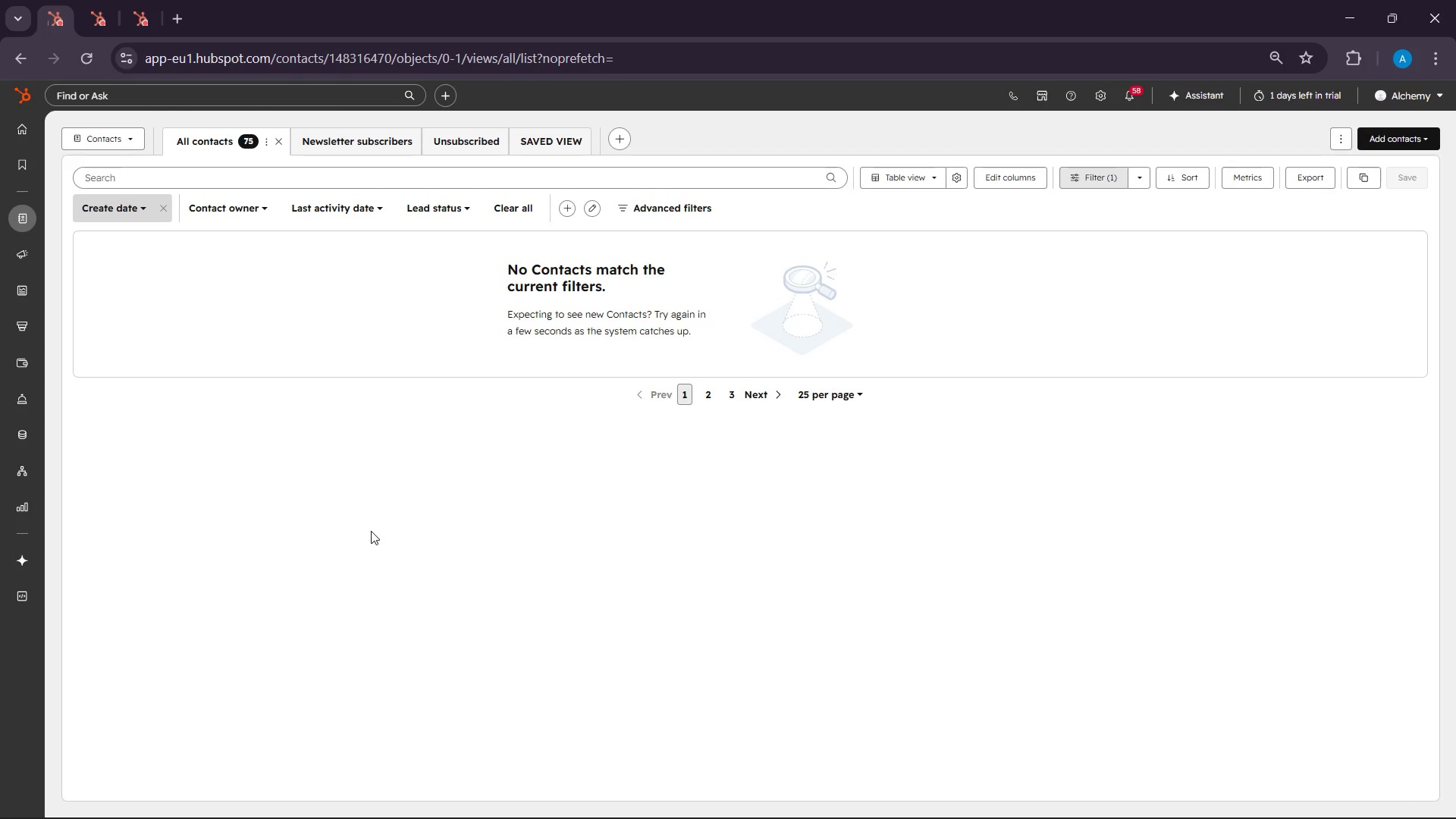 
wait(23.5)
 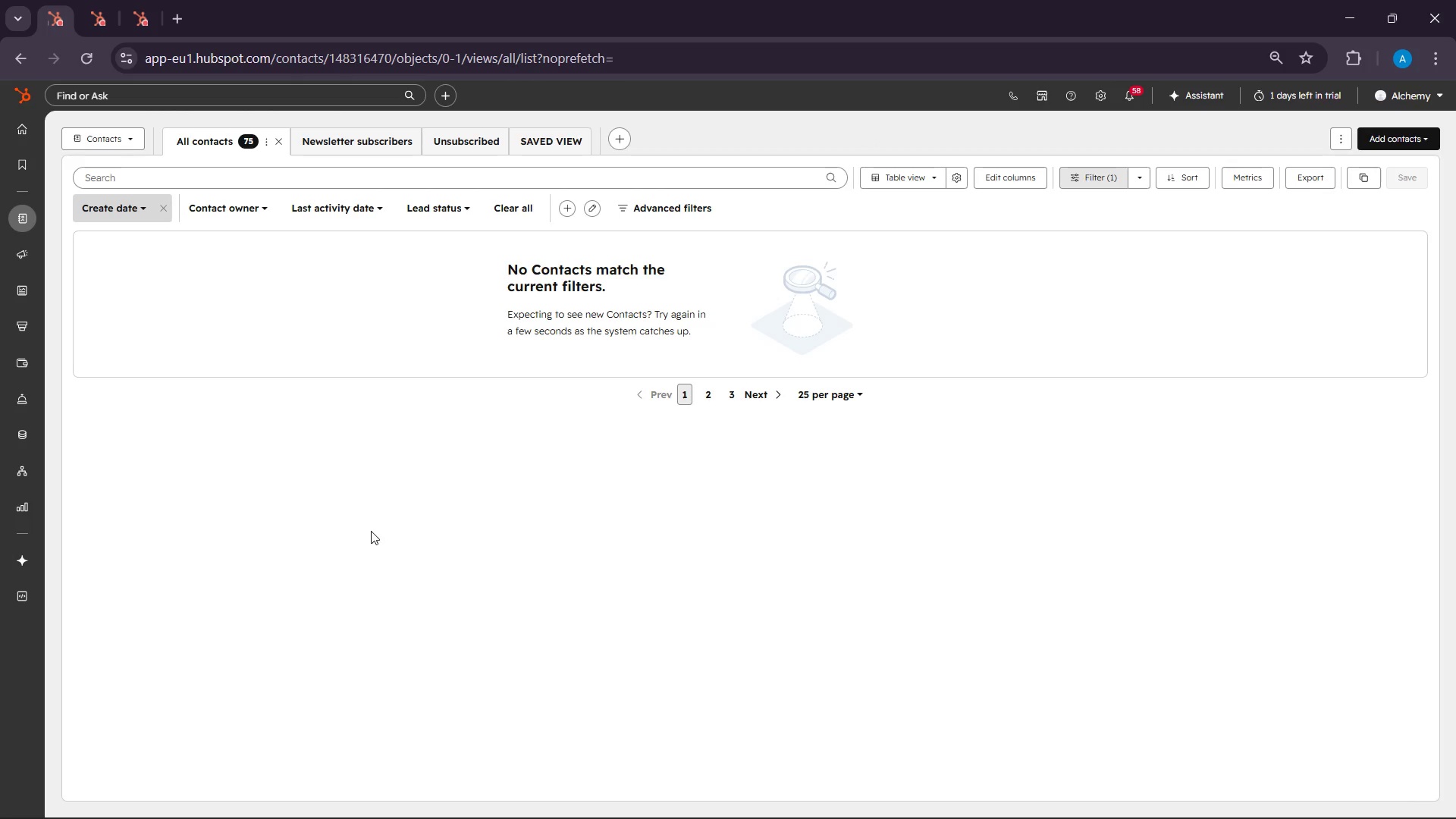 
left_click([711, 394])
 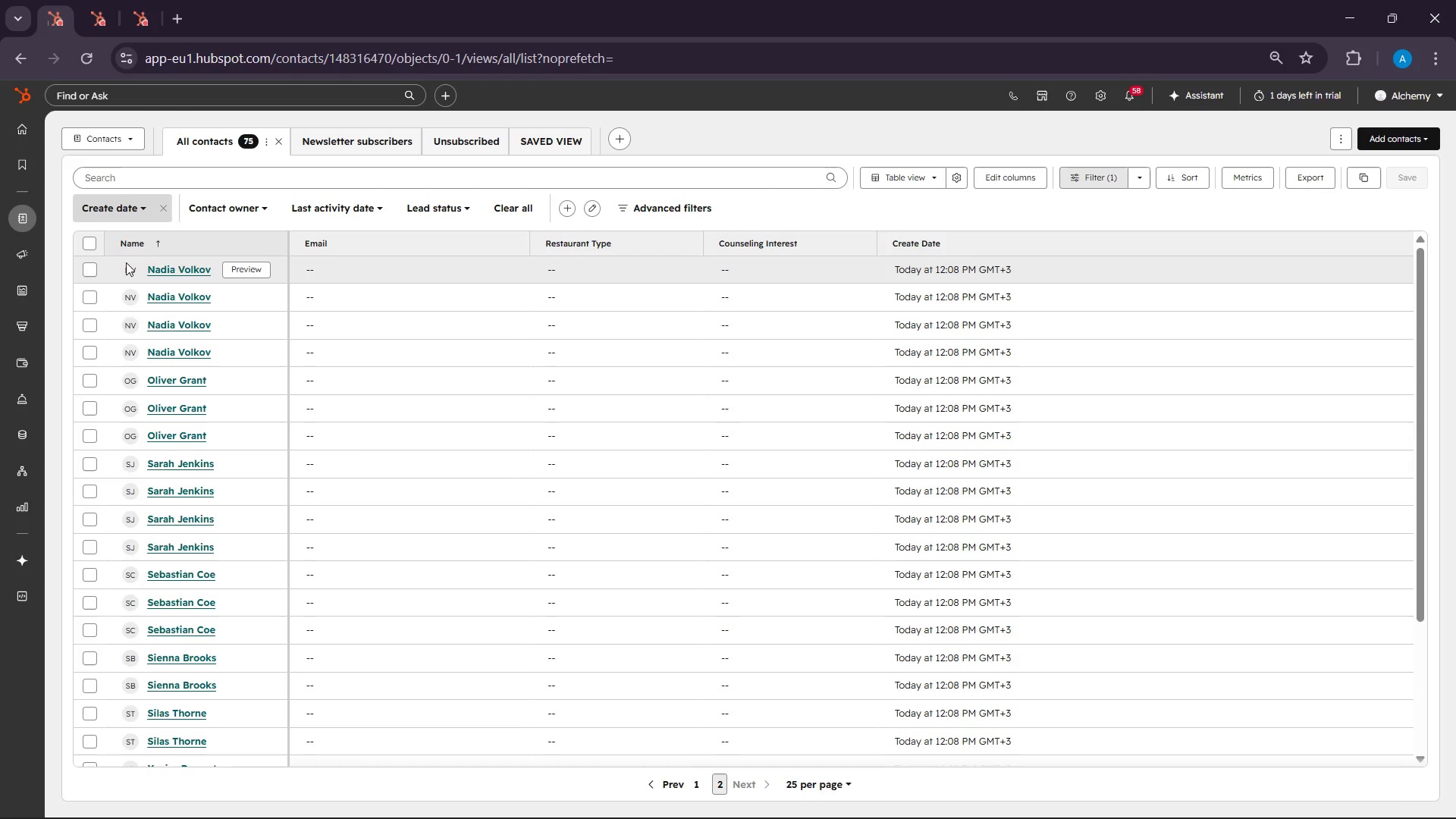 
left_click([85, 245])
 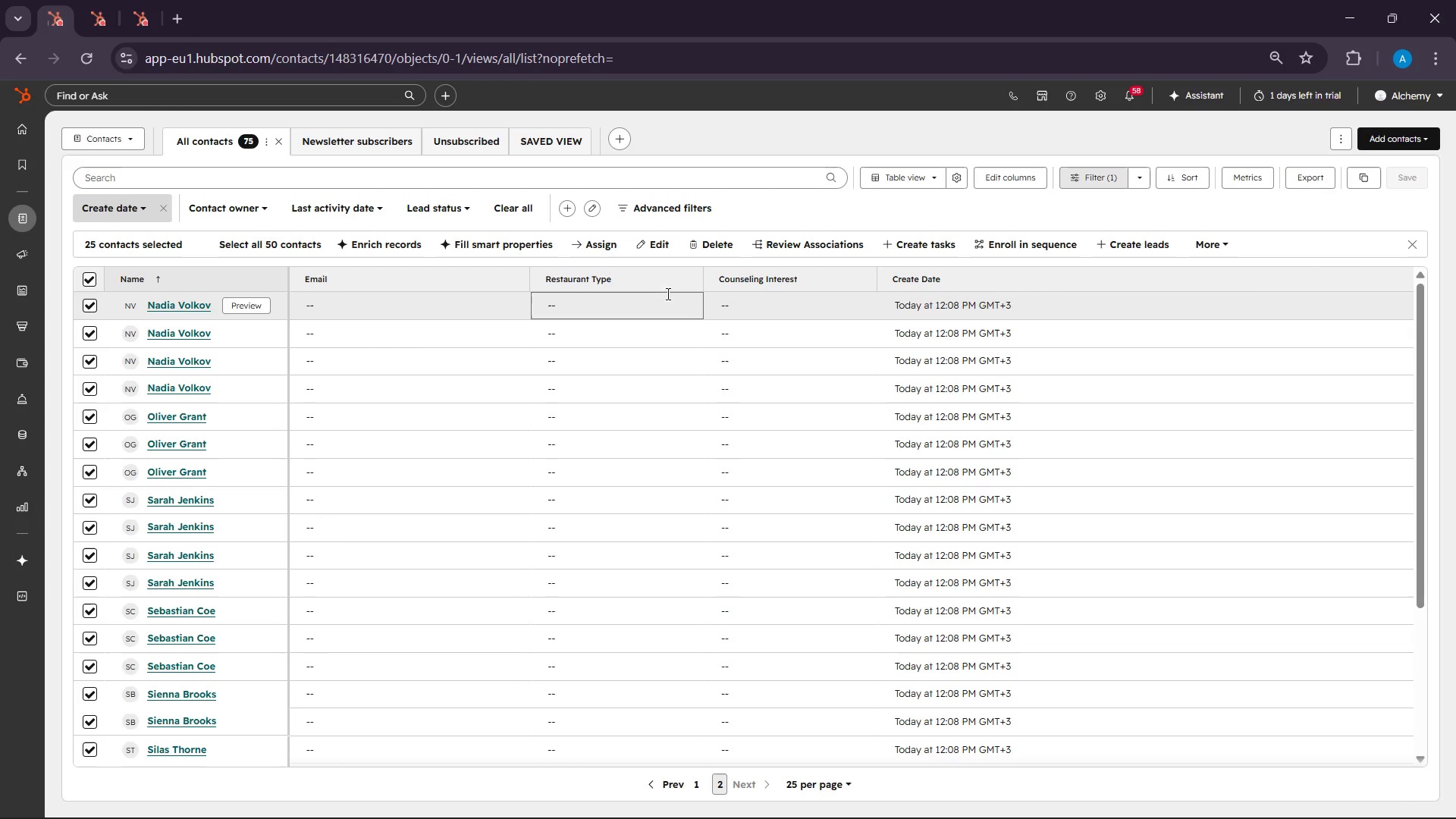 
left_click([720, 249])
 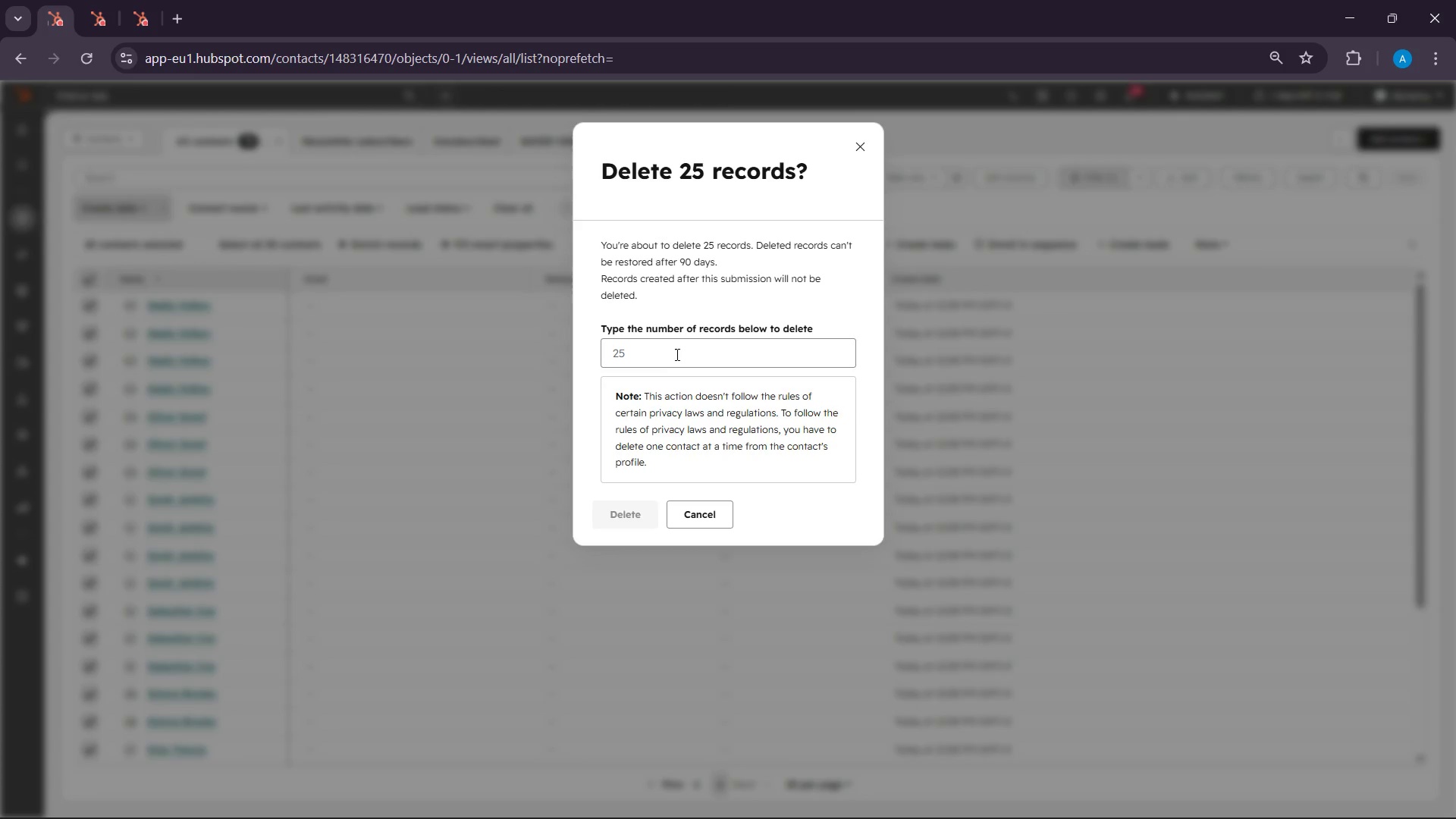 
left_click([674, 353])
 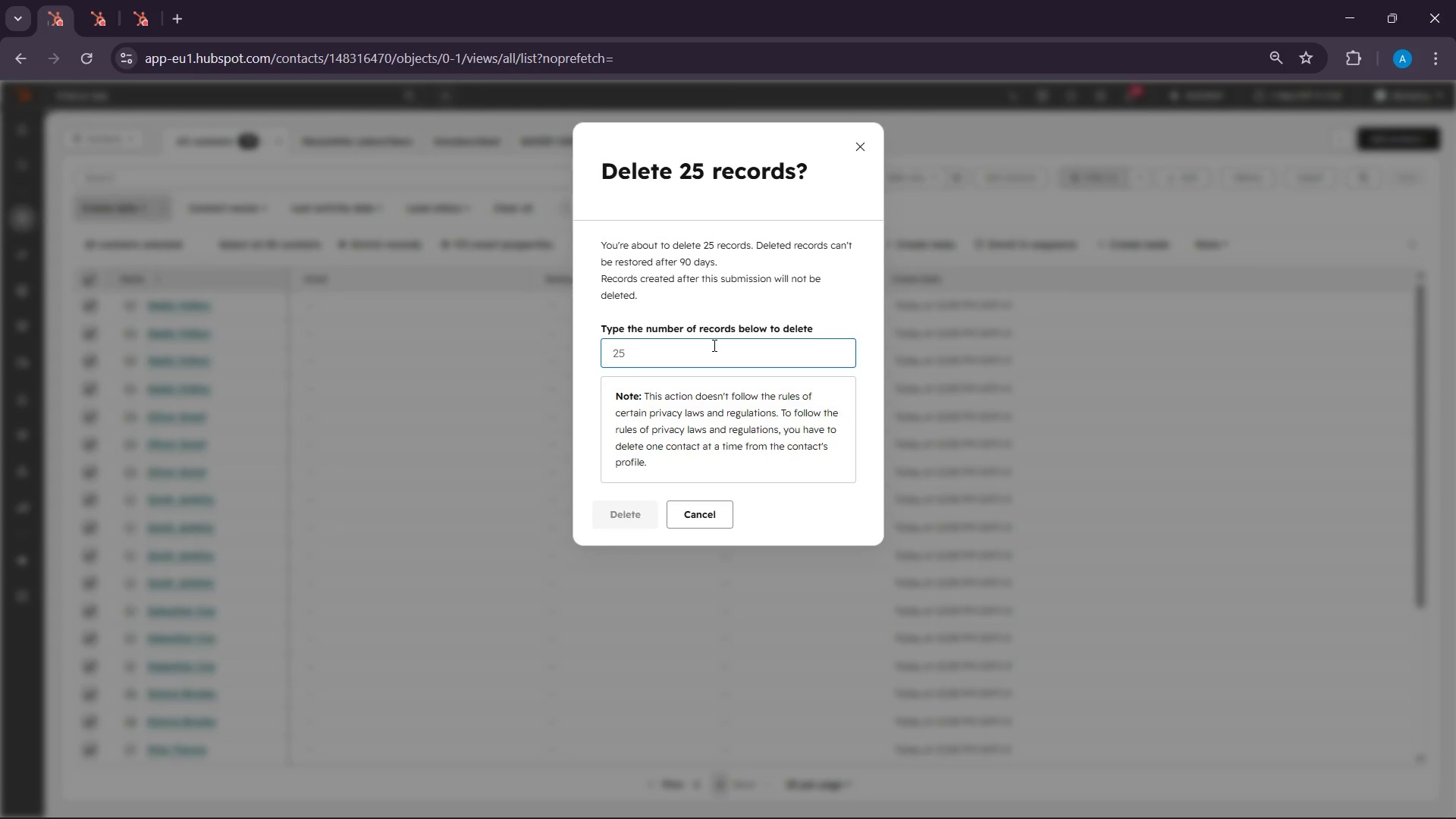 
type(25)
 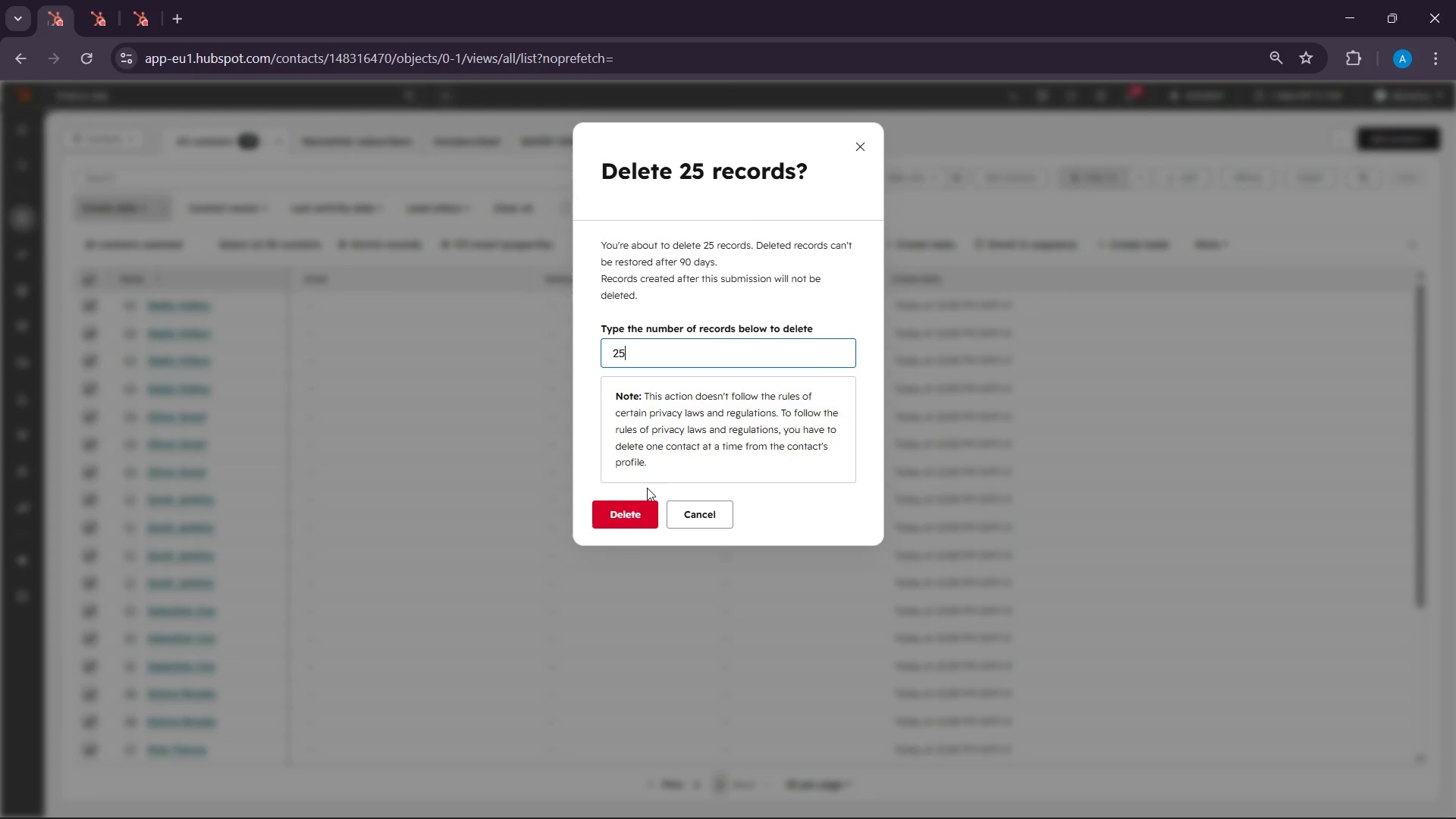 
left_click([642, 517])
 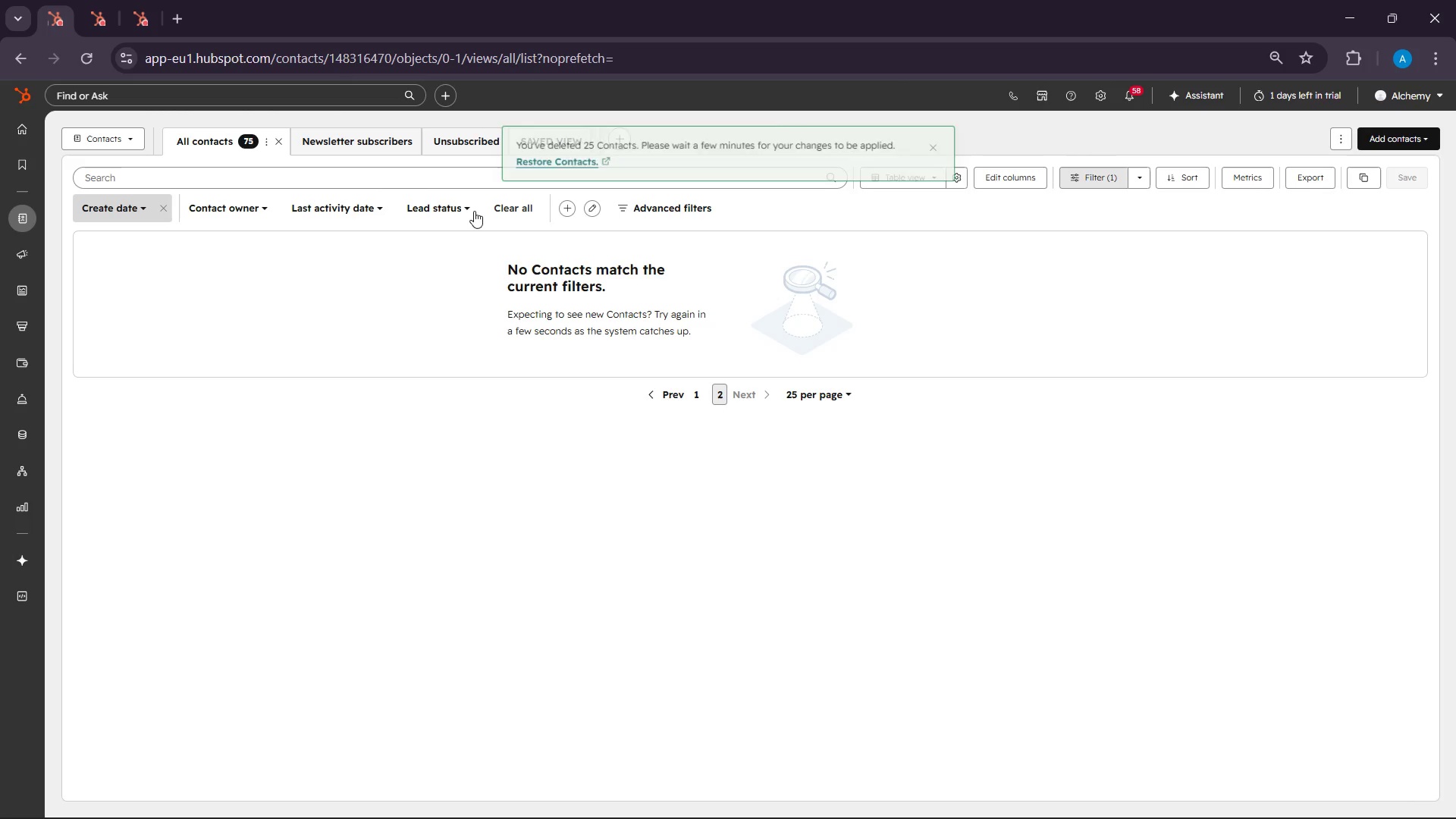 
wait(11.62)
 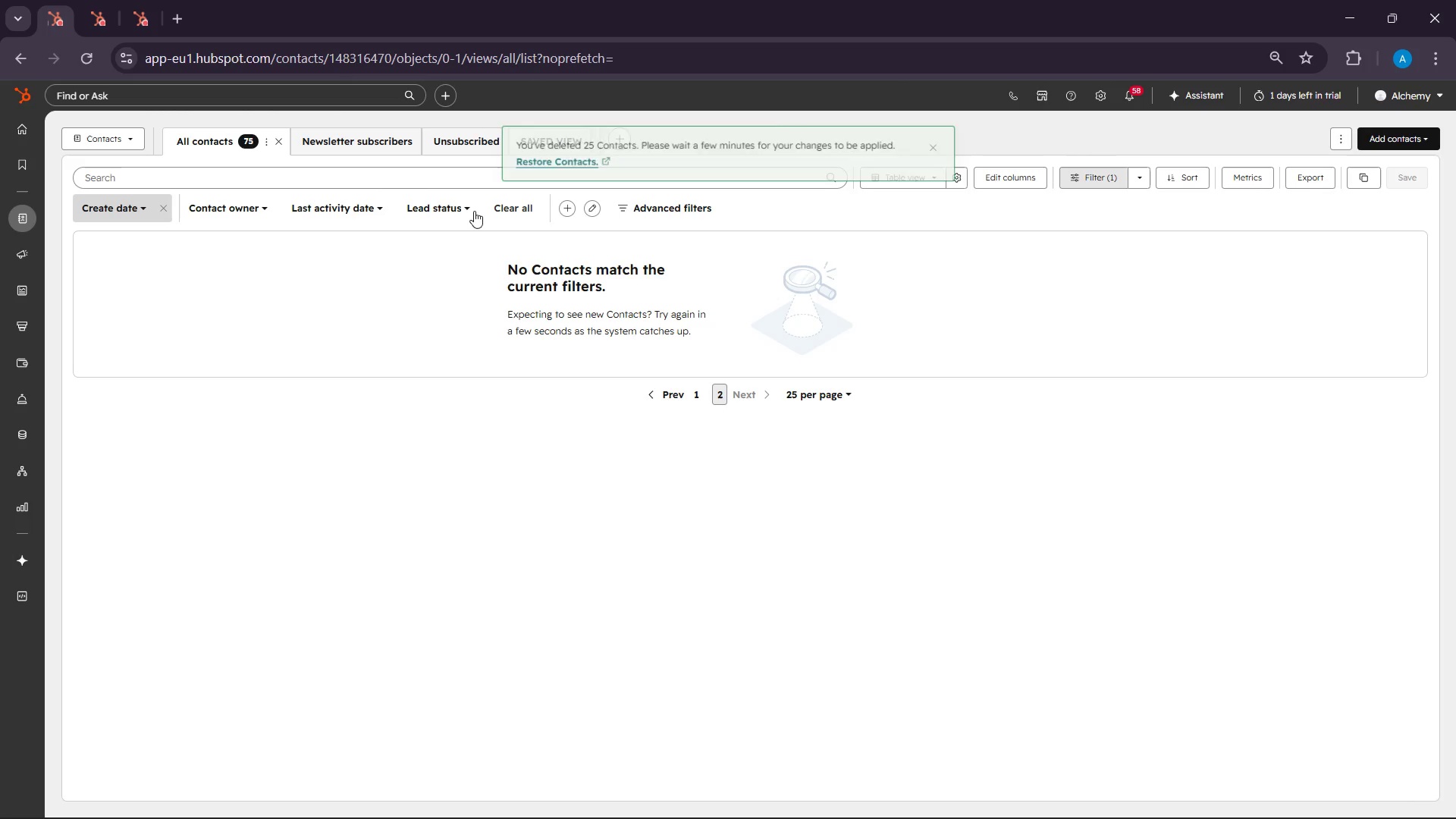 
mouse_move([155, 212])
 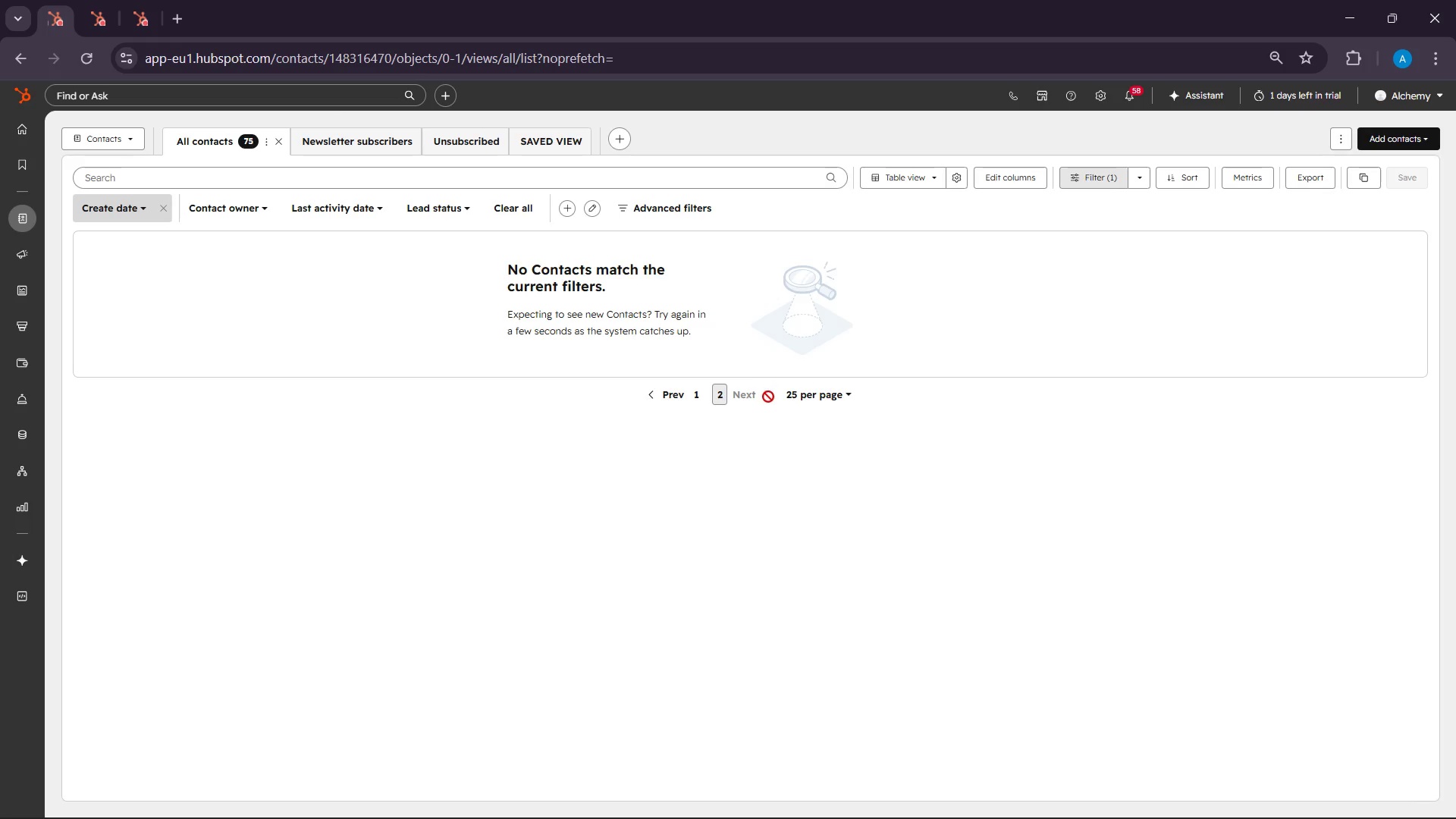 
left_click([768, 398])
 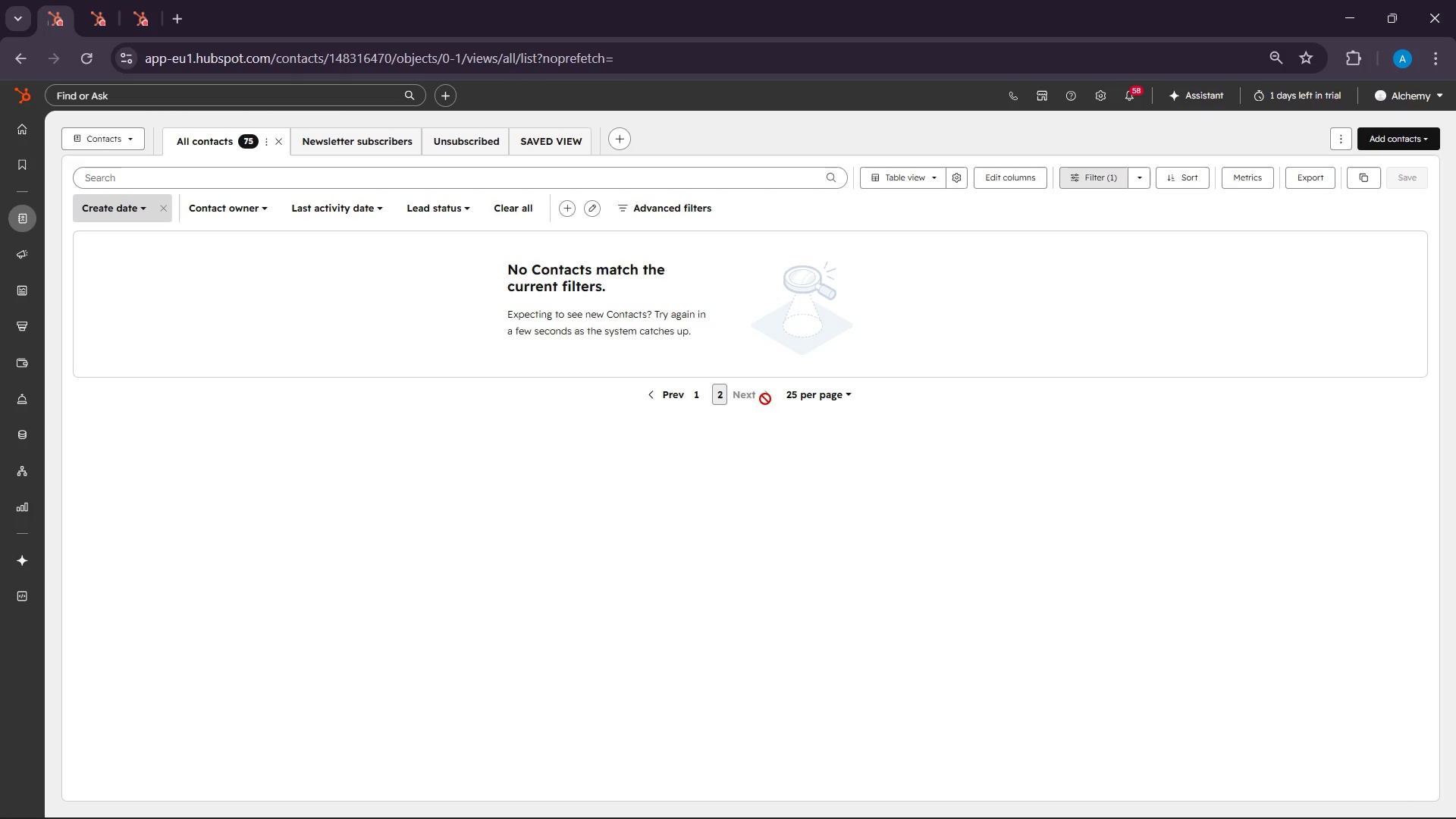 
left_click([822, 393])
 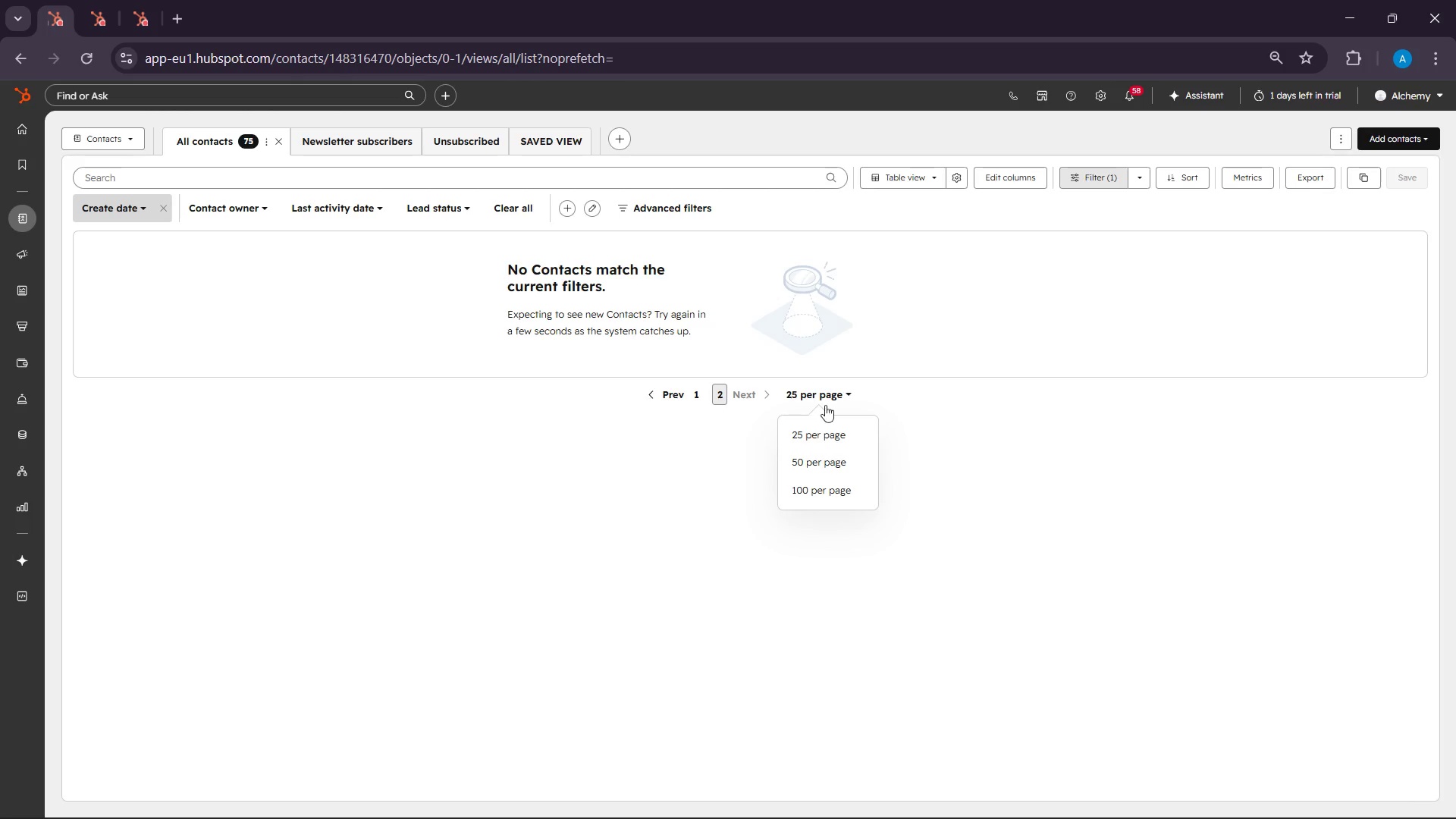 
left_click([948, 371])
 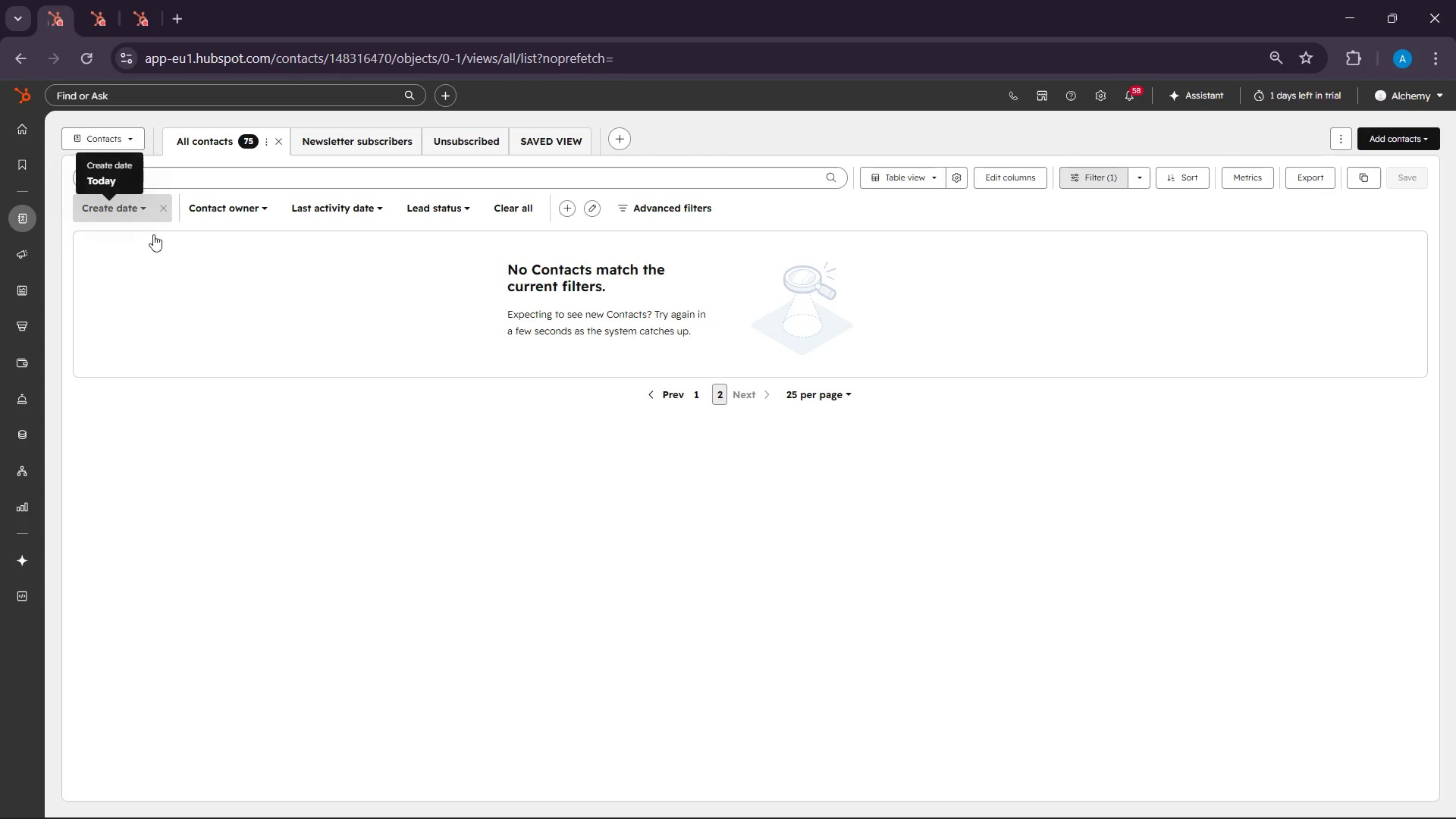 
left_click([256, 307])
 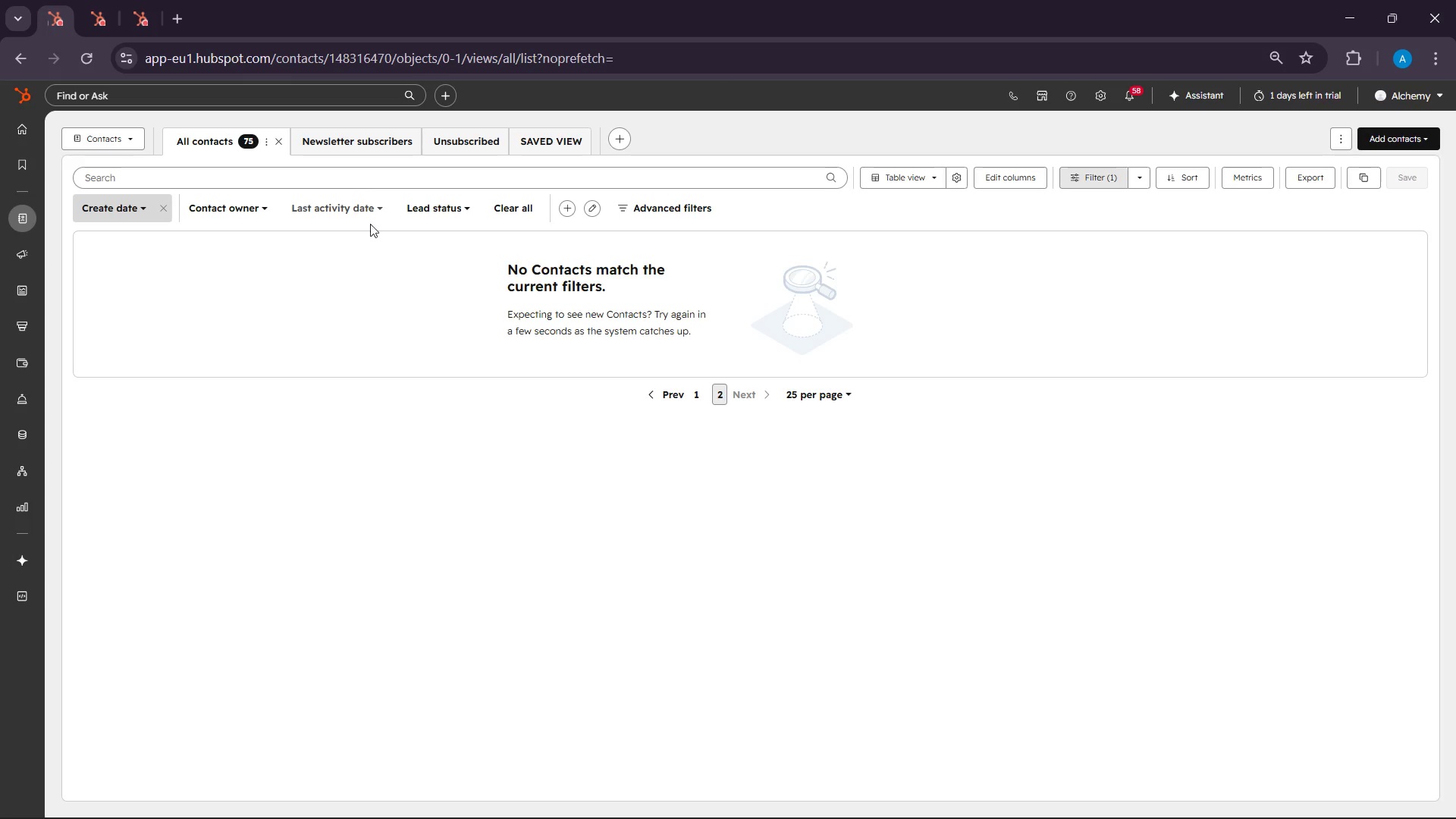 
left_click([518, 208])
 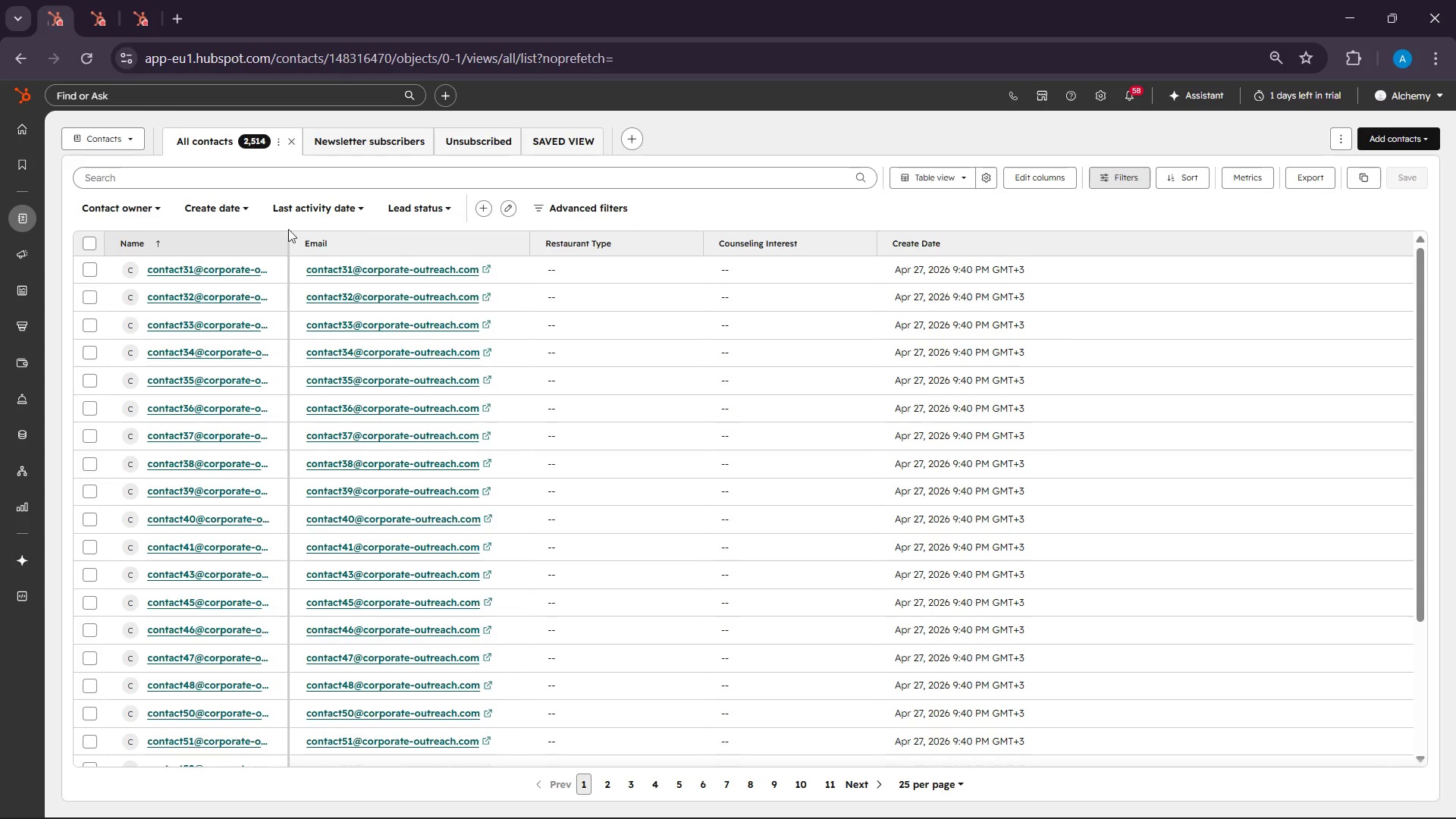 
left_click([80, 250])
 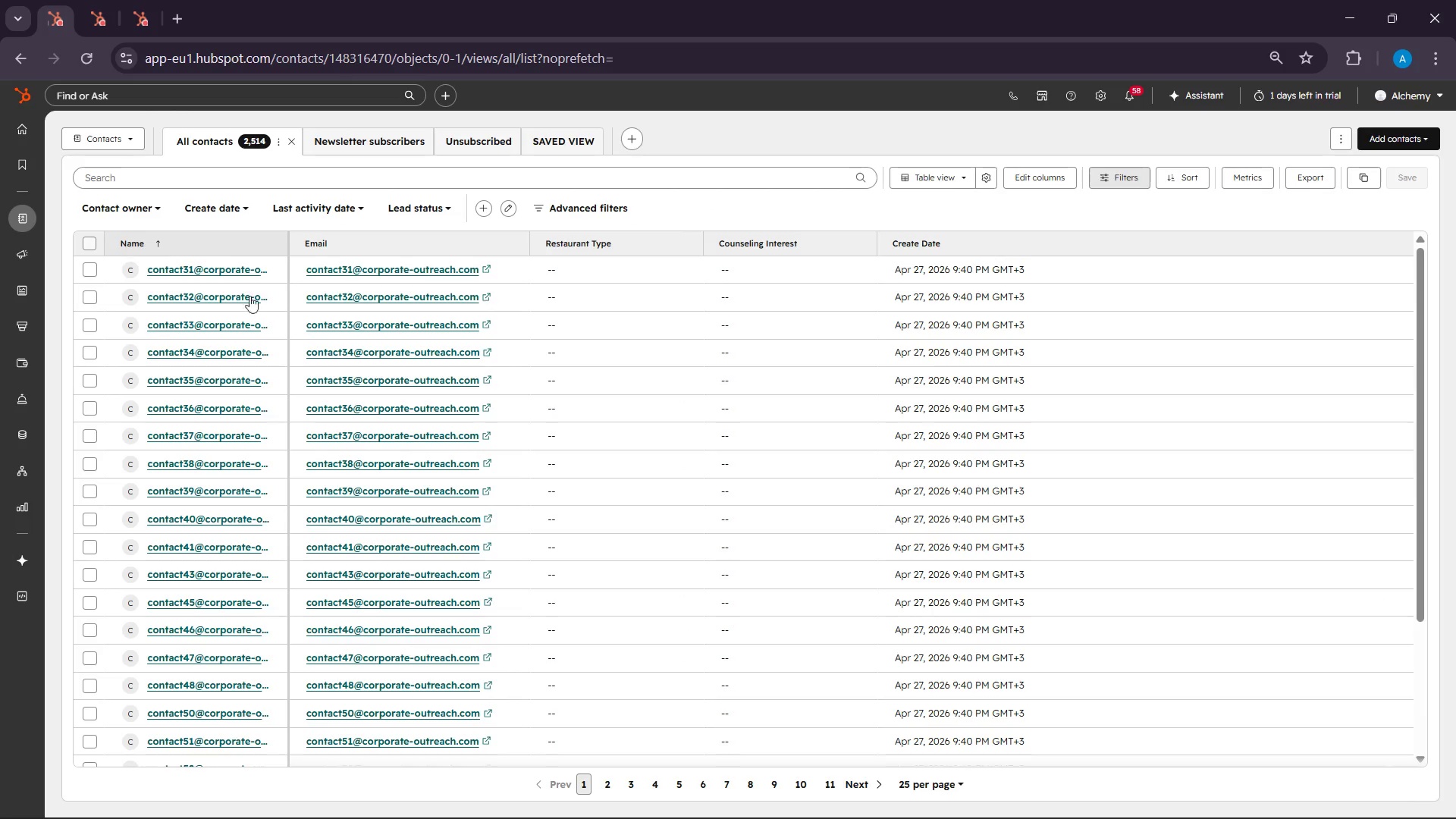 
scroll: coordinate [708, 452], scroll_direction: down, amount: 17.0
 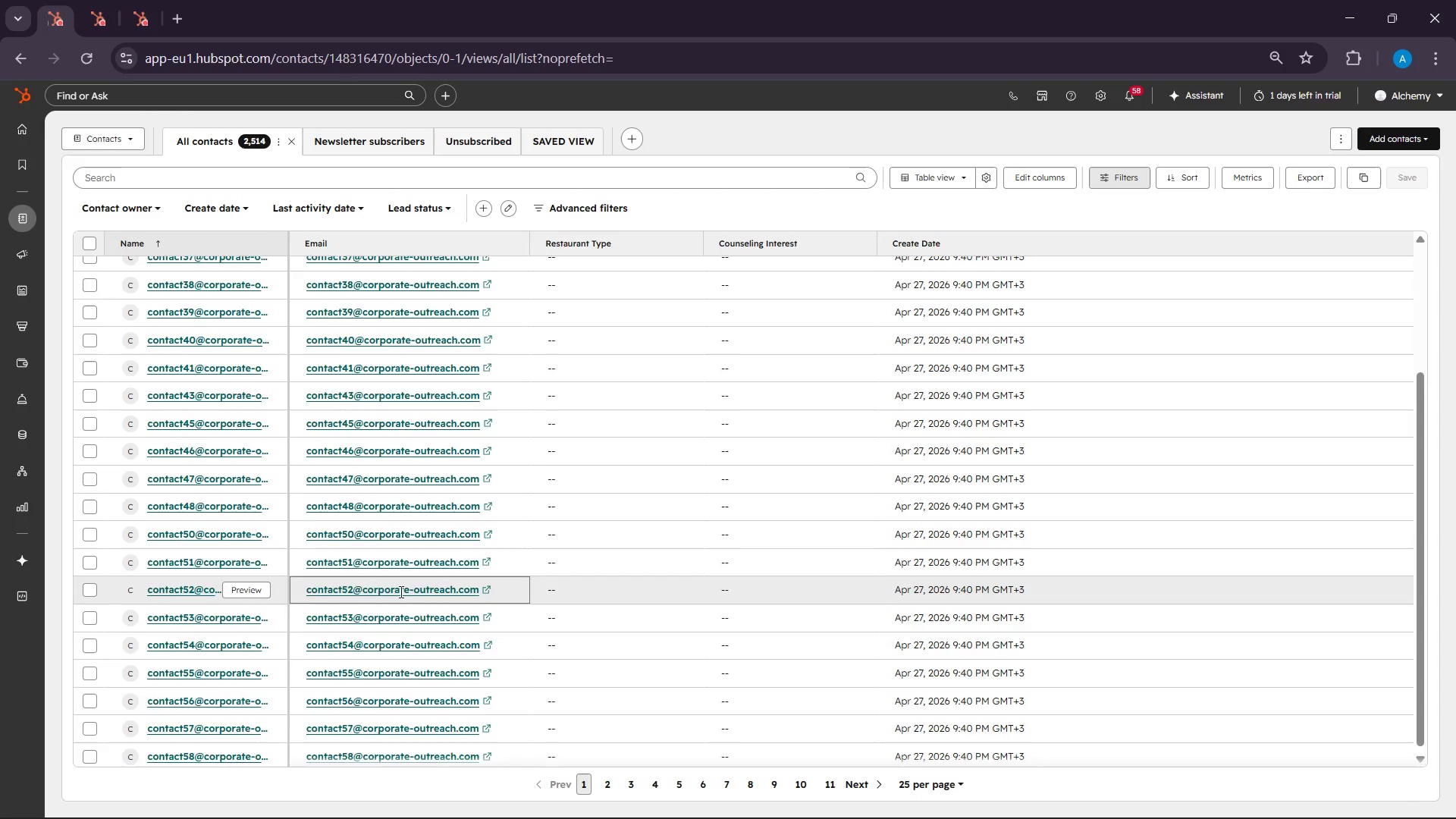 
scroll: coordinate [359, 529], scroll_direction: up, amount: 8.0
 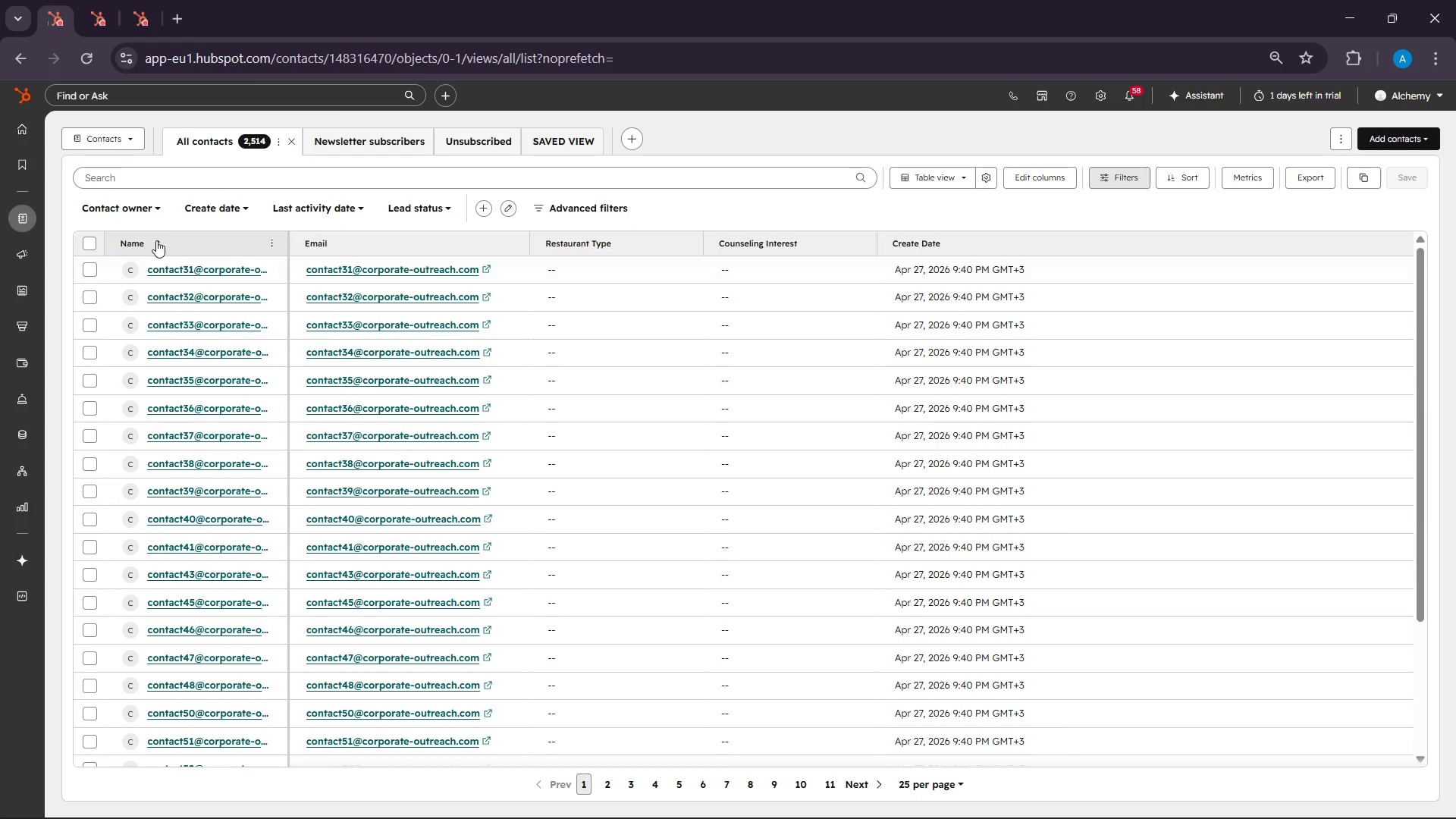 
left_click([156, 240])
 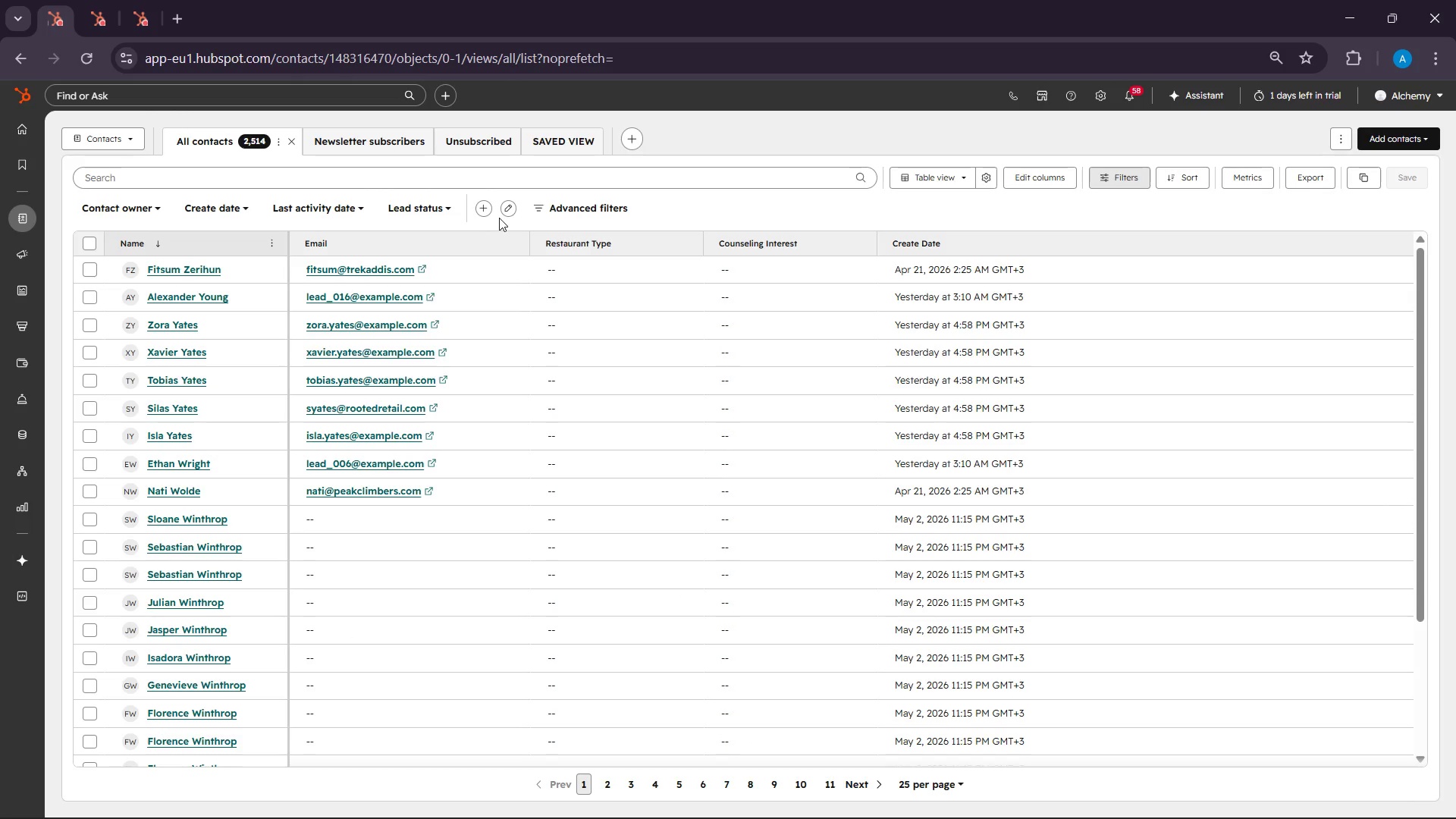 
wait(14.23)
 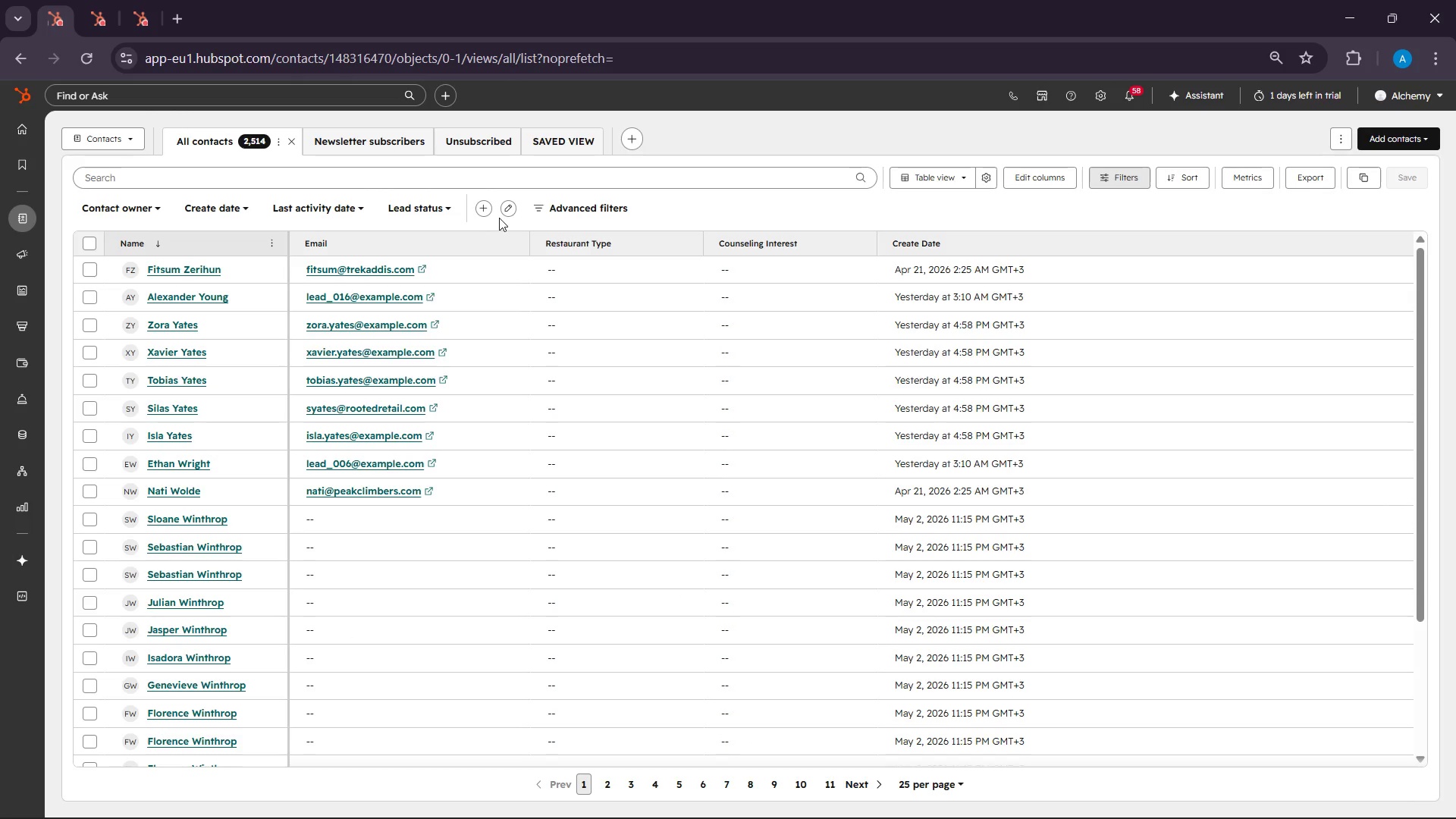 
left_click([732, 808])
 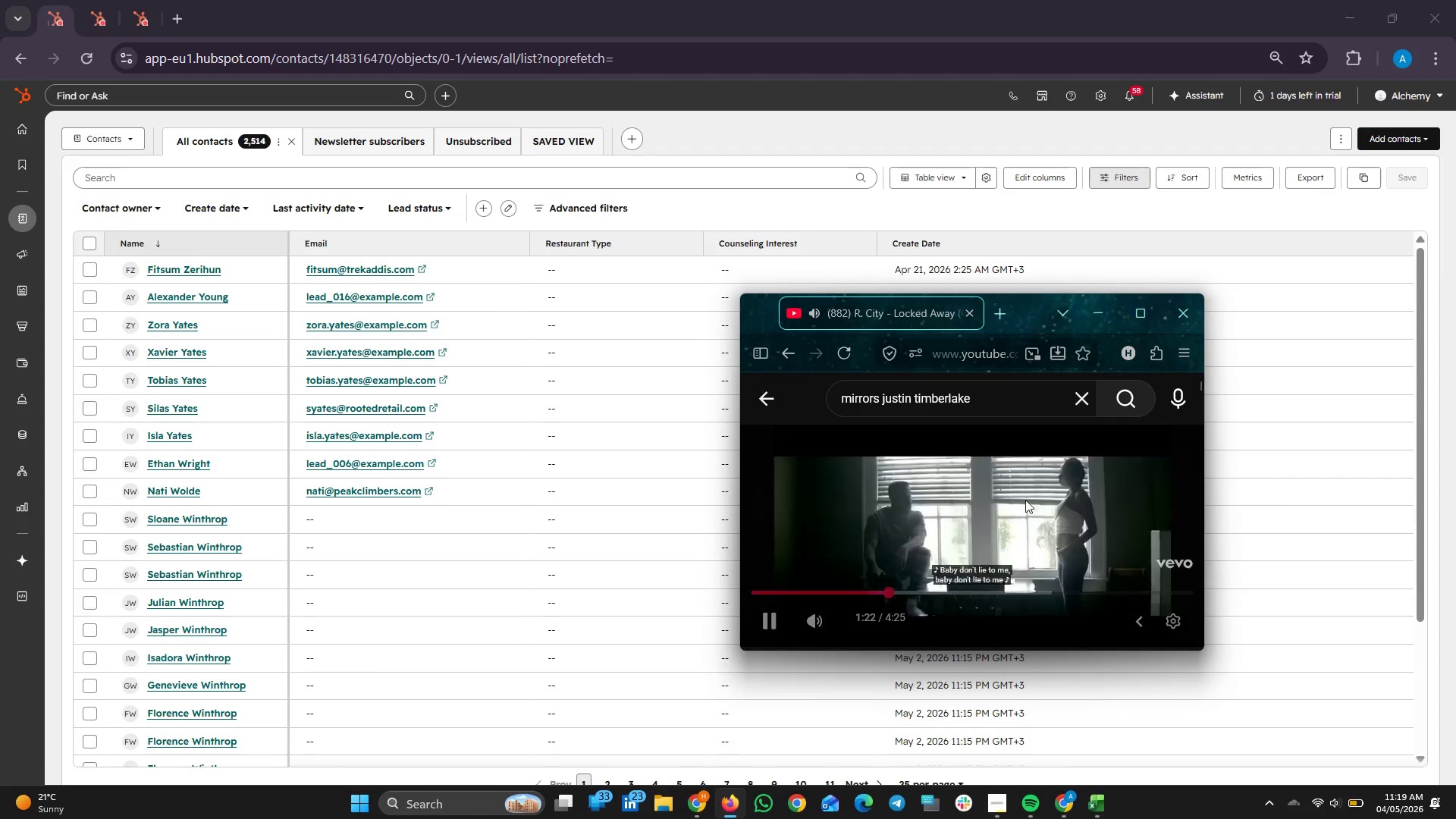 
left_click([1025, 500])
 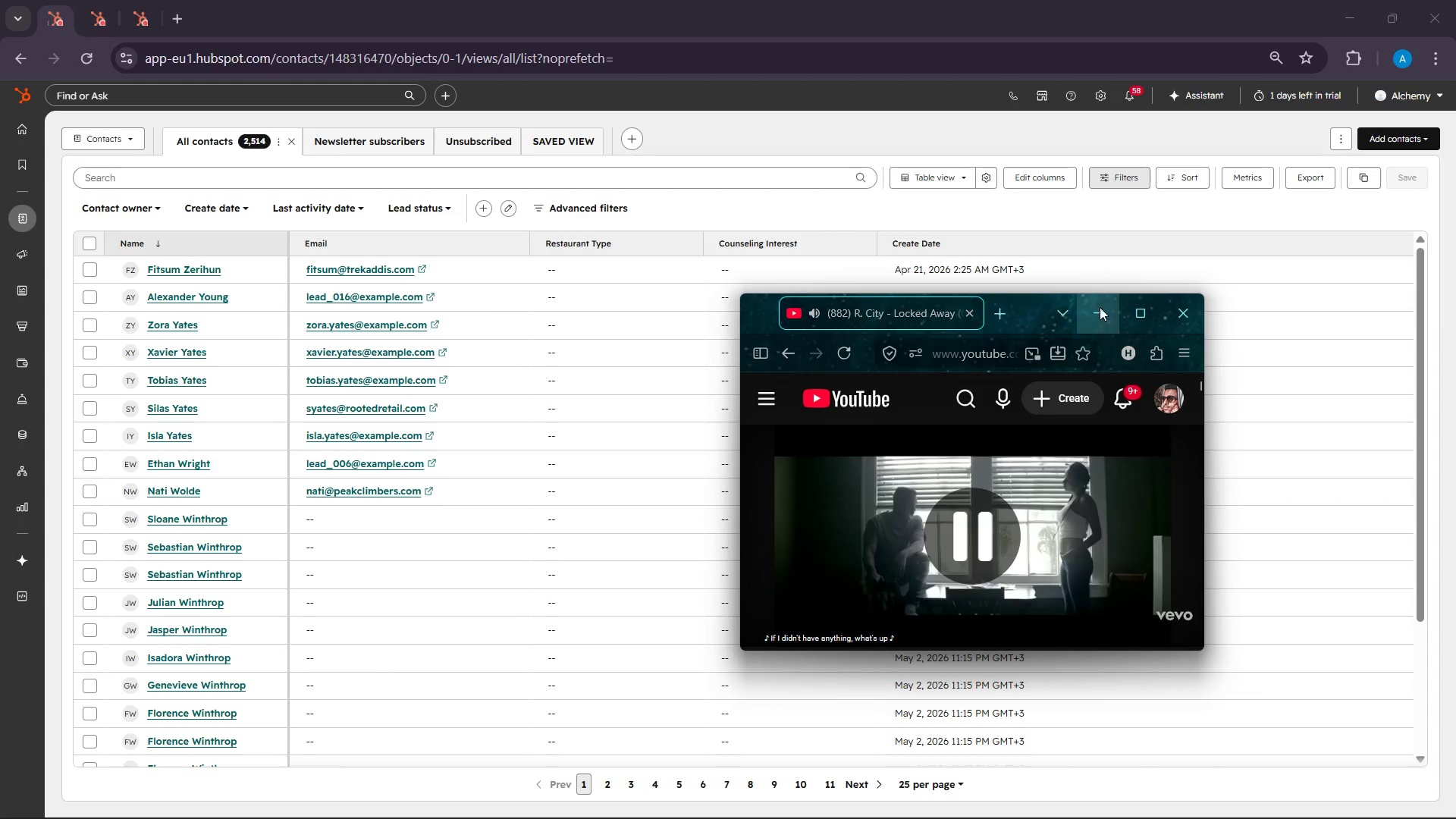 
left_click([1100, 304])
 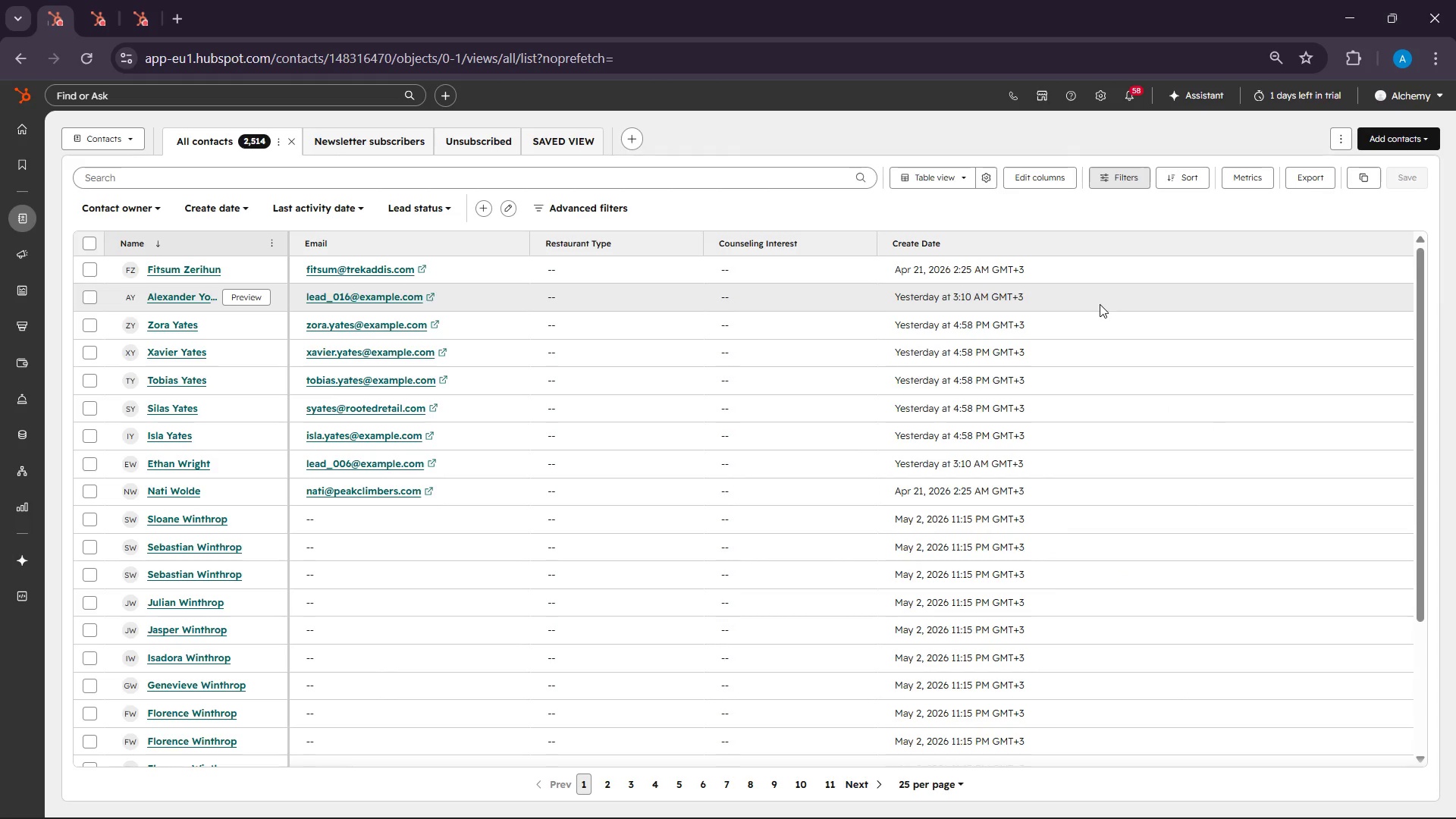 
wait(63.44)
 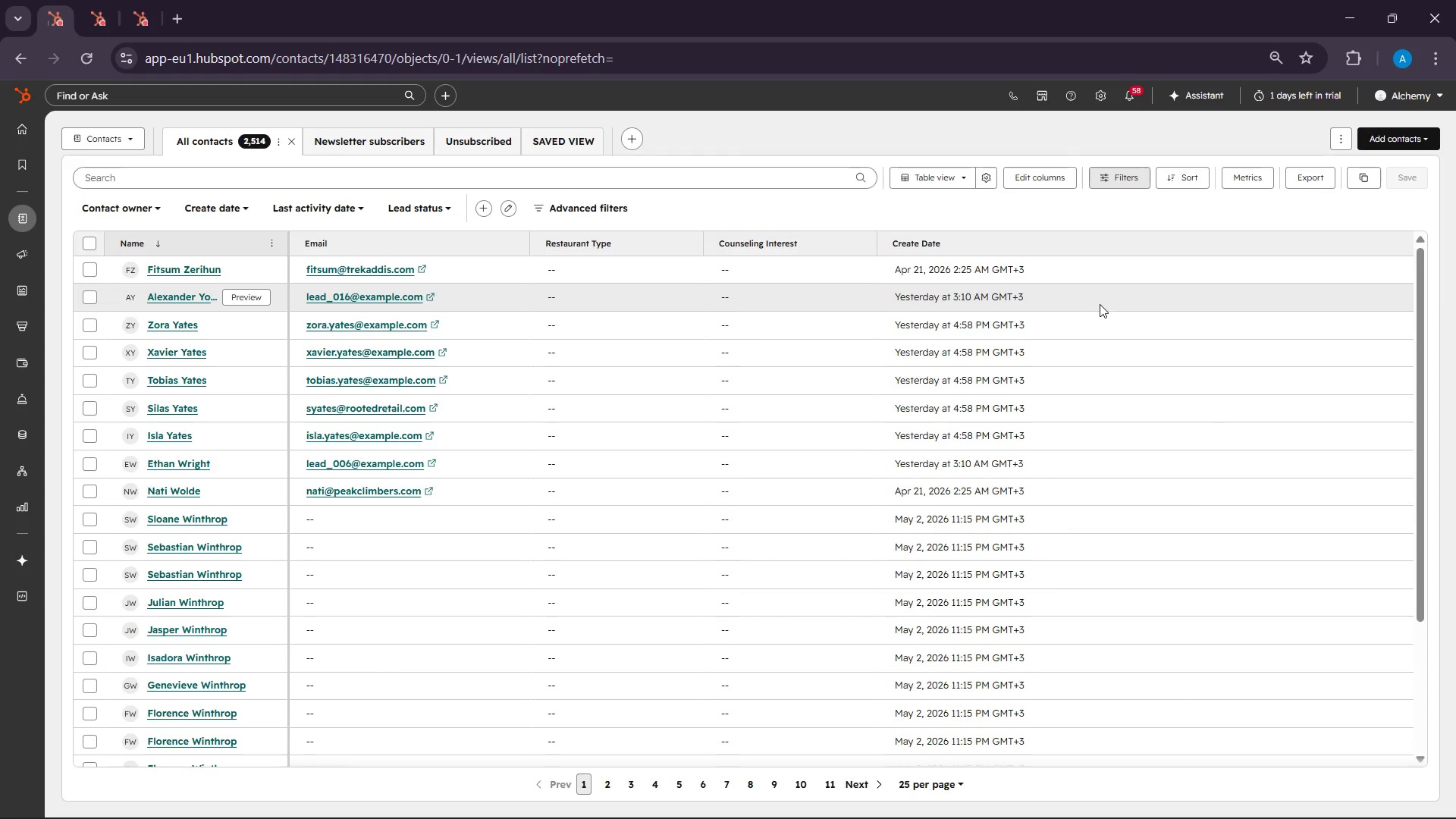 
scroll: coordinate [262, 394], scroll_direction: down, amount: 2.0
 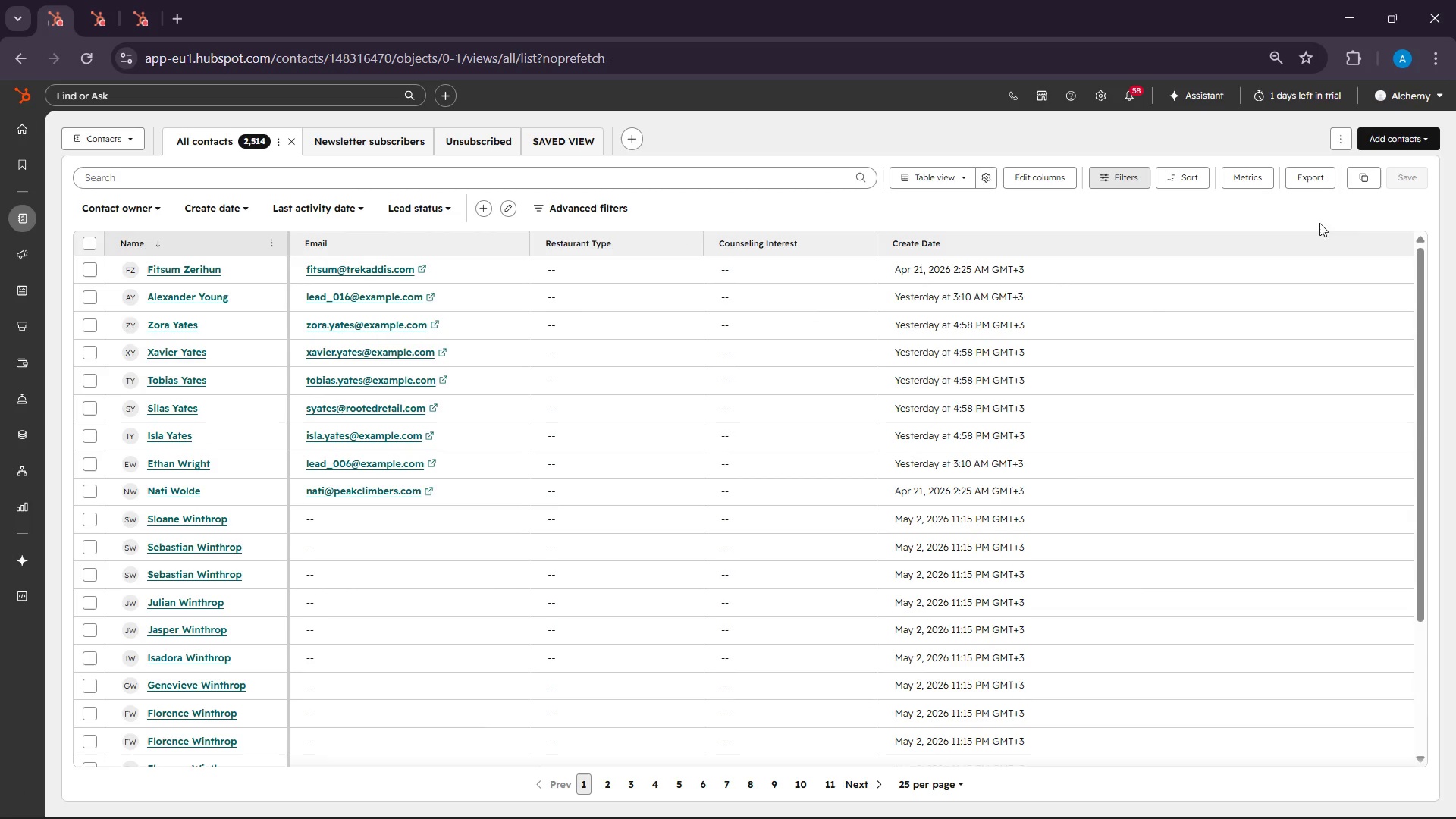 
left_click([1433, 130])
 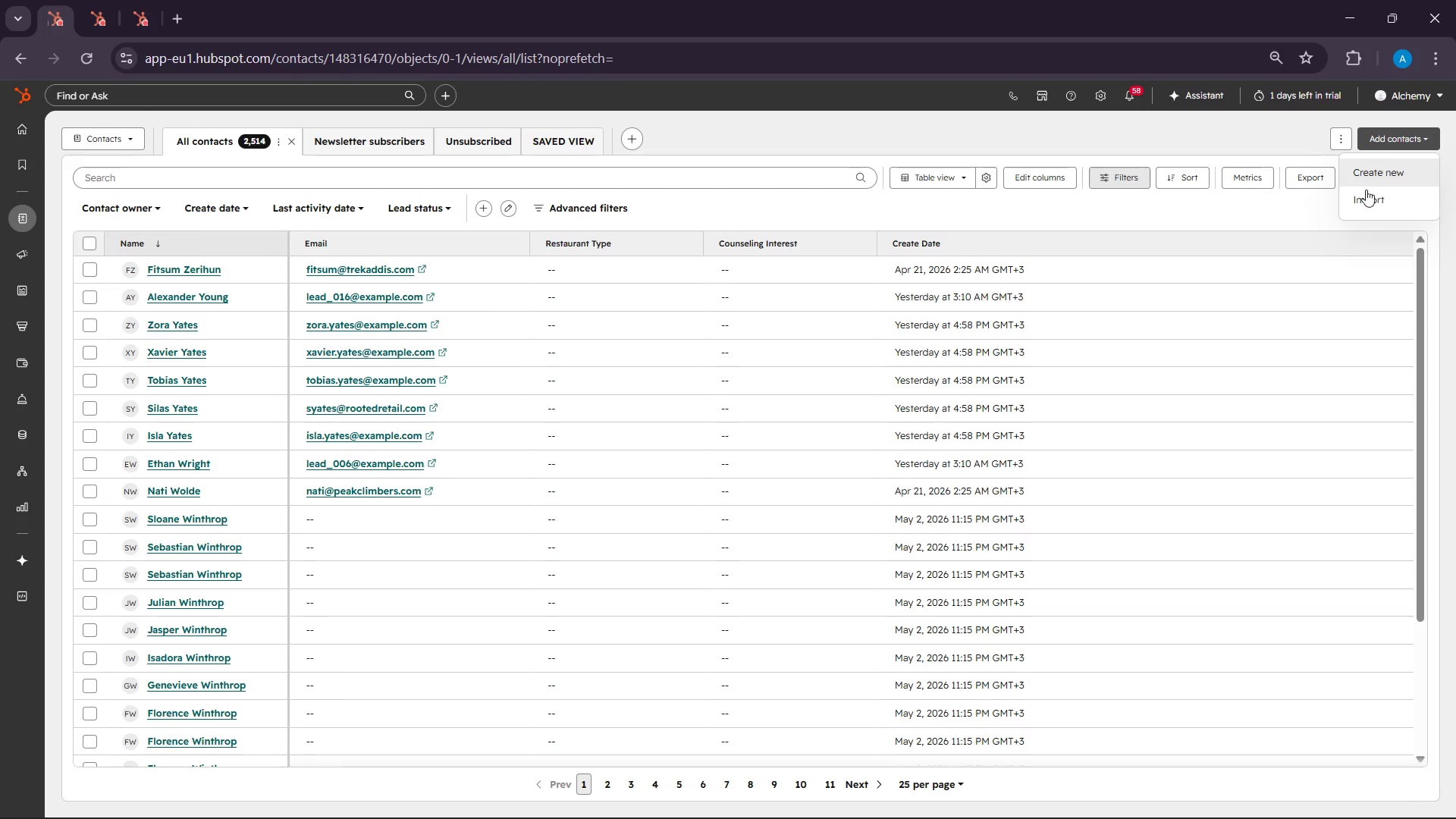 
left_click([1364, 190])
 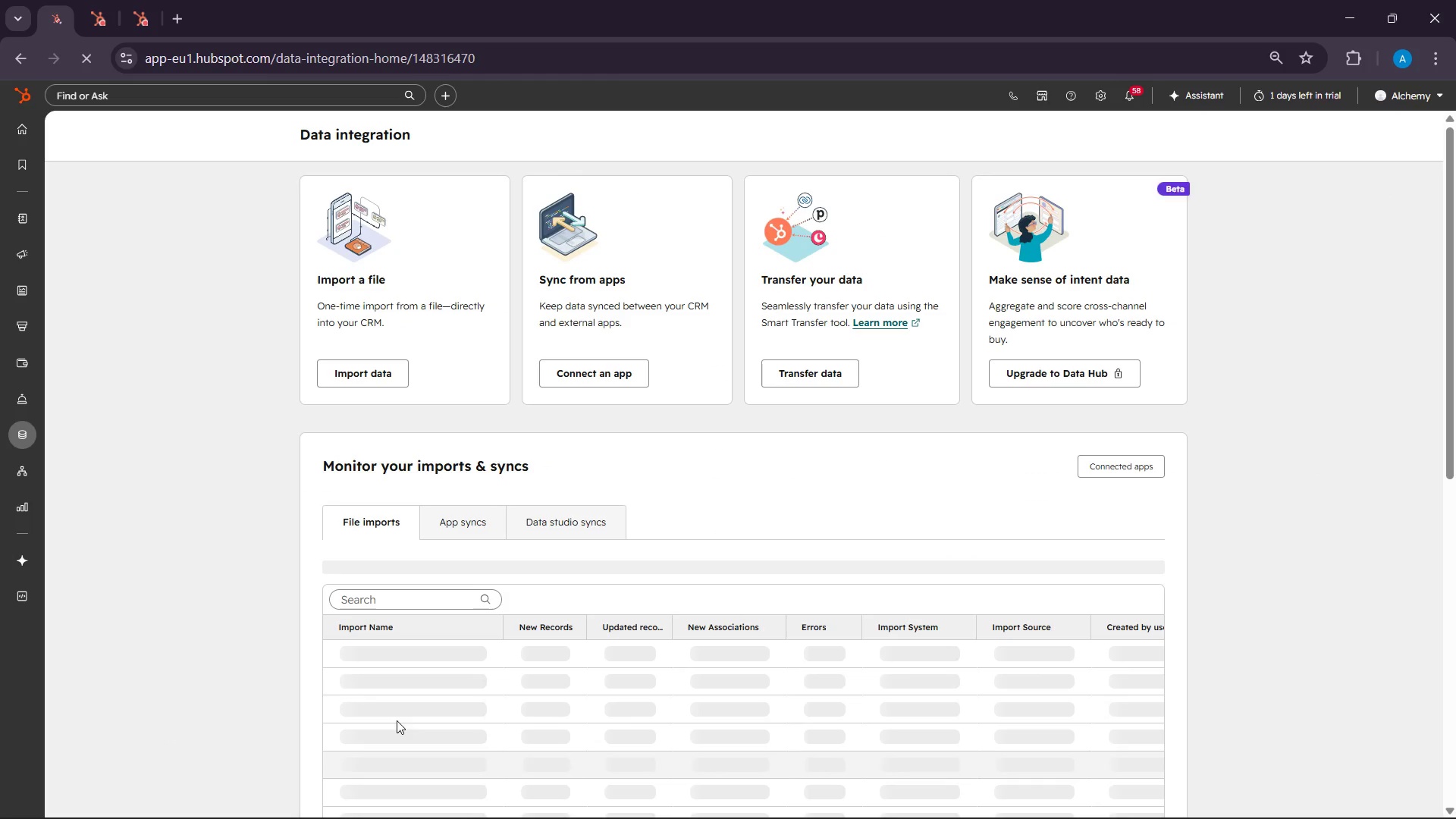 
wait(7.19)
 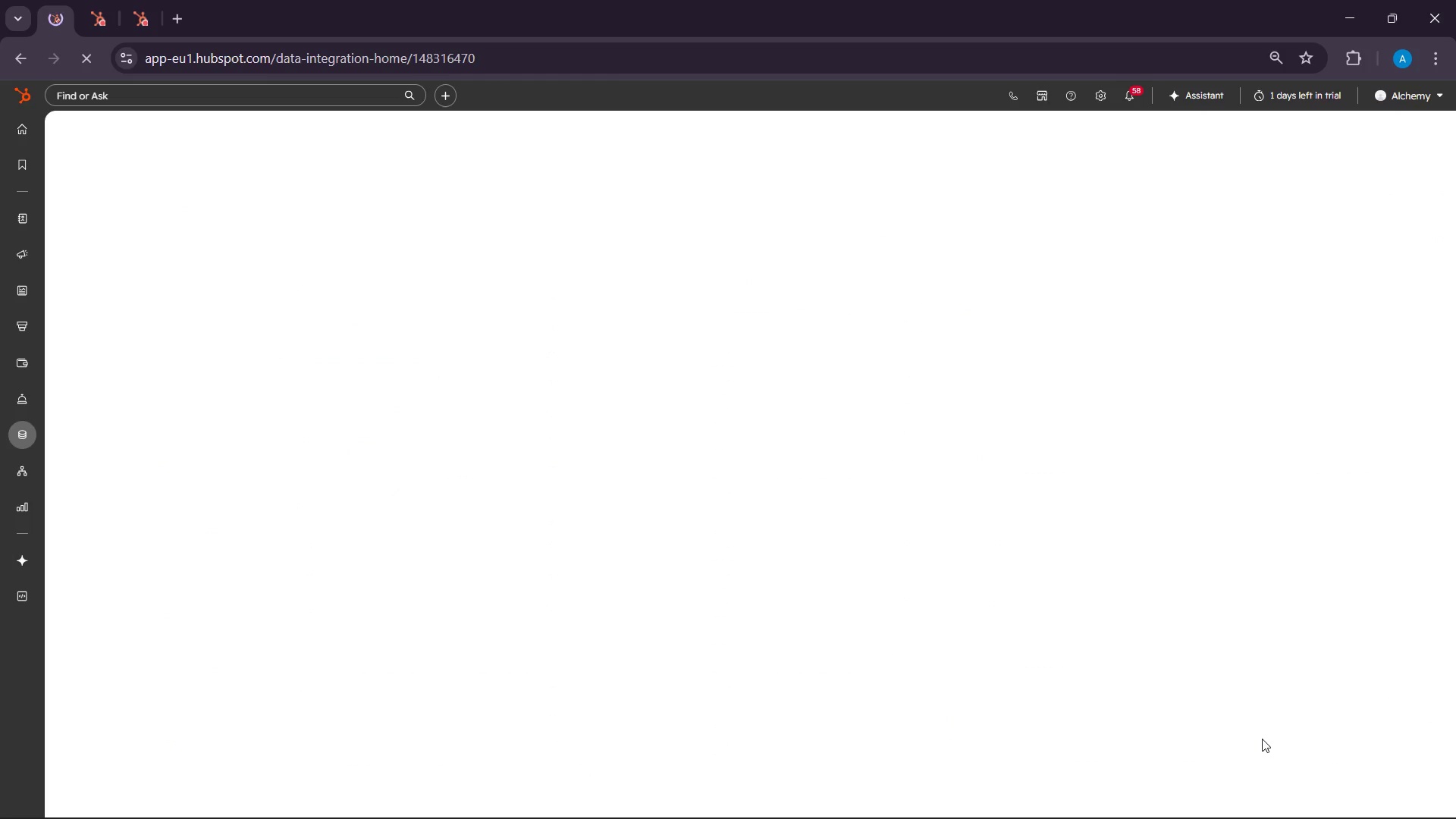 
left_click([348, 381])
 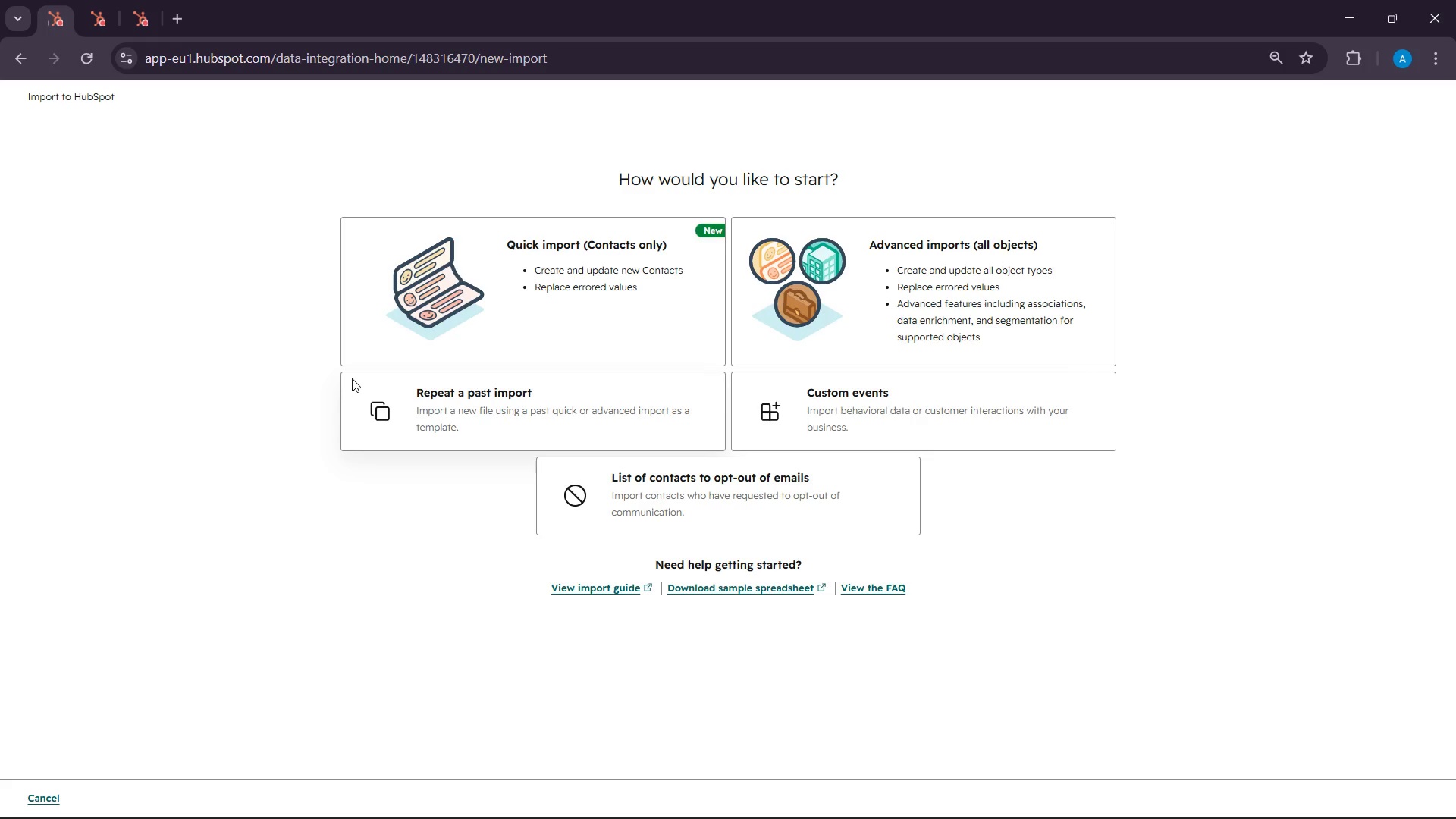 
left_click([551, 297])
 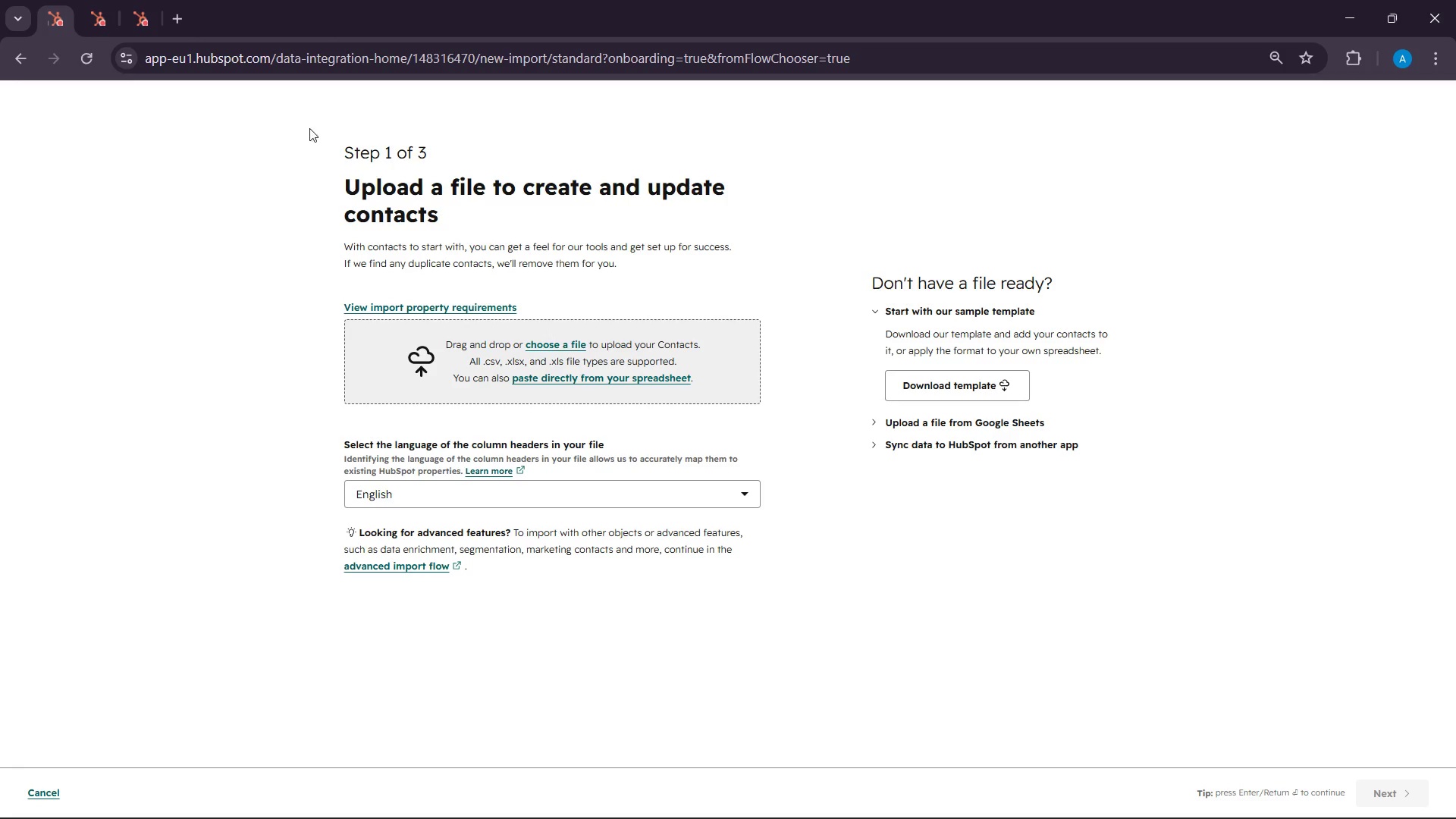 
left_click([111, 0])
 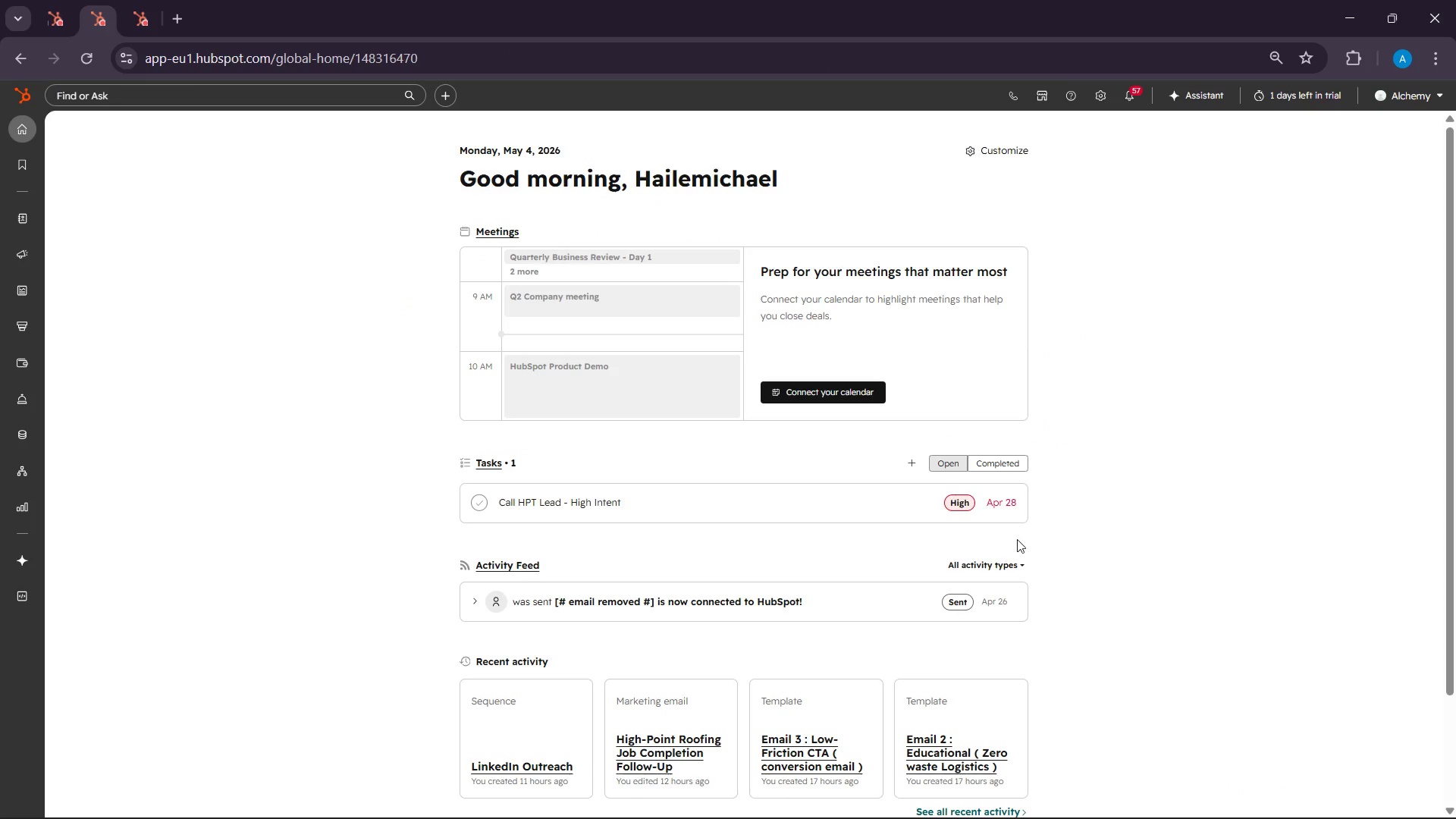 
scroll: coordinate [1012, 539], scroll_direction: up, amount: 4.0
 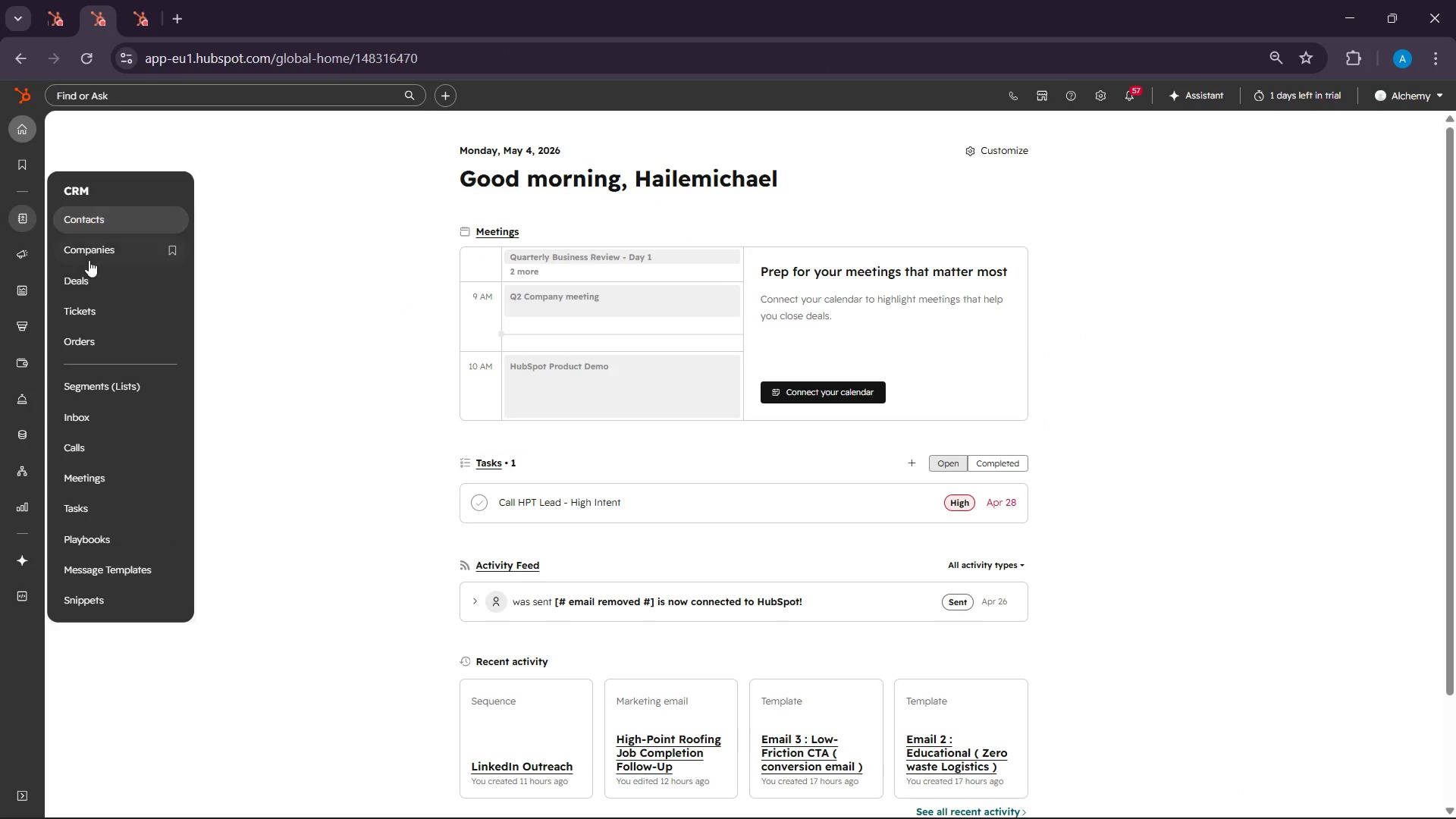 
left_click([101, 392])
 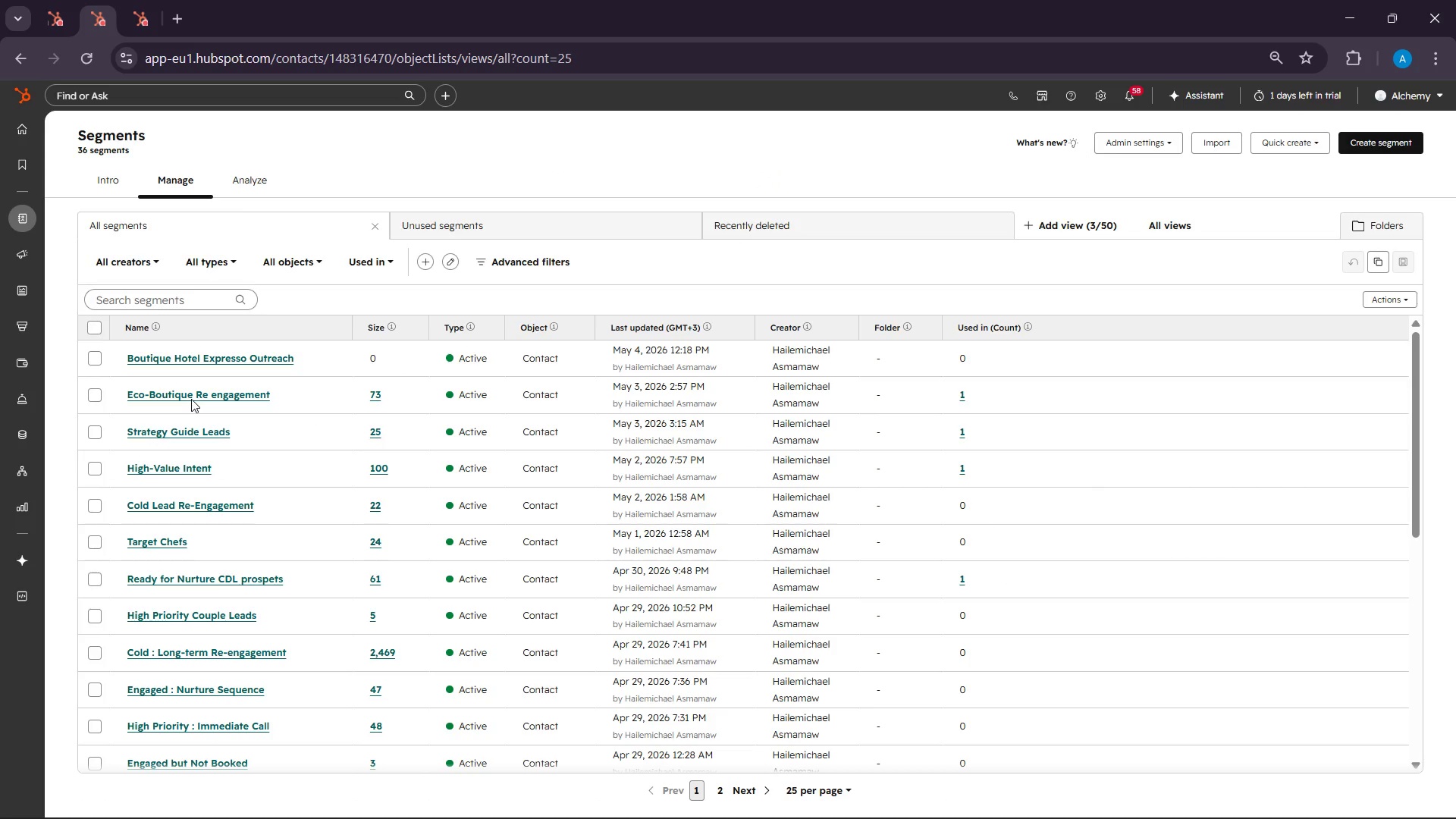 
wait(15.77)
 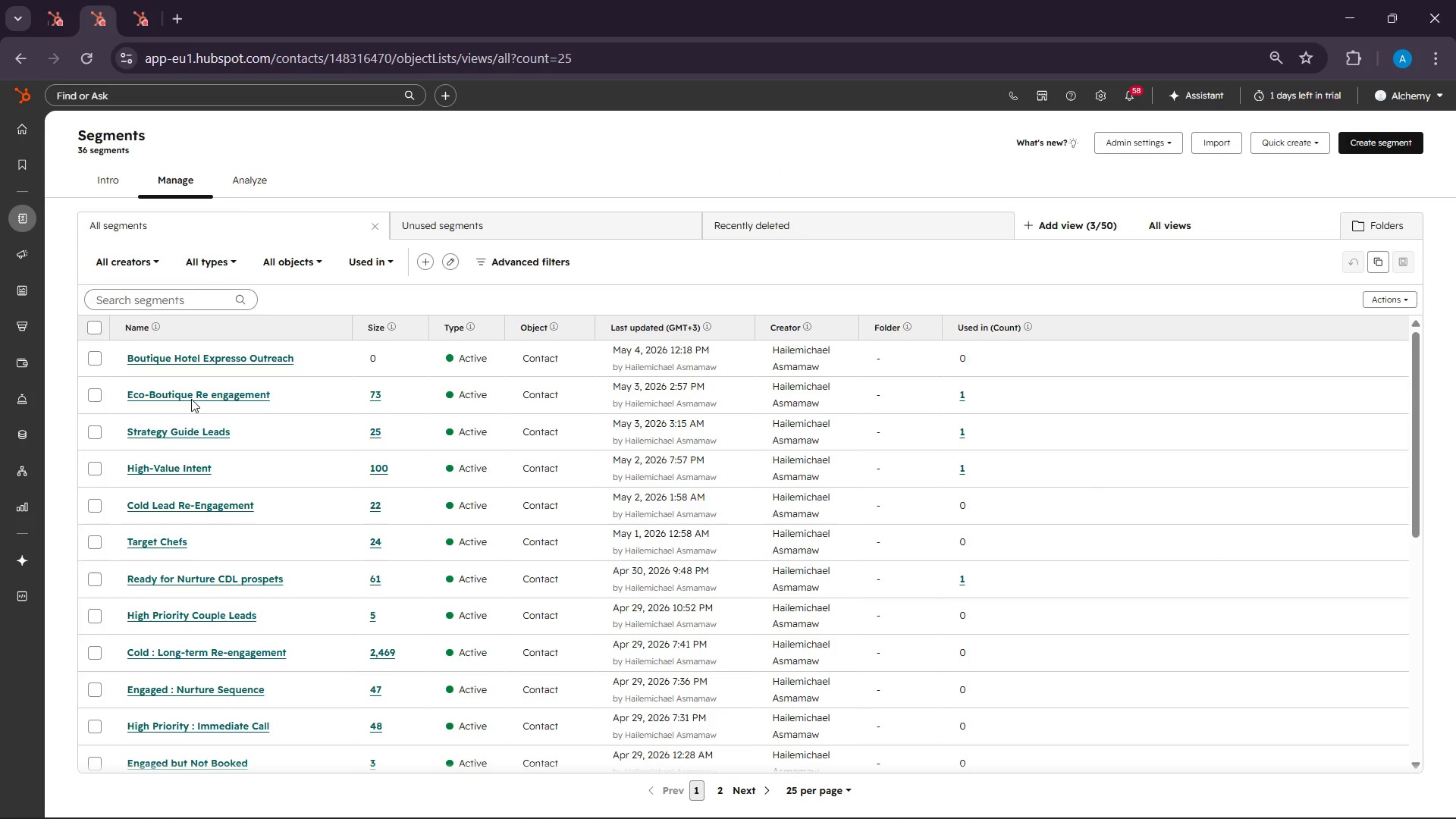 
left_click([153, 363])
 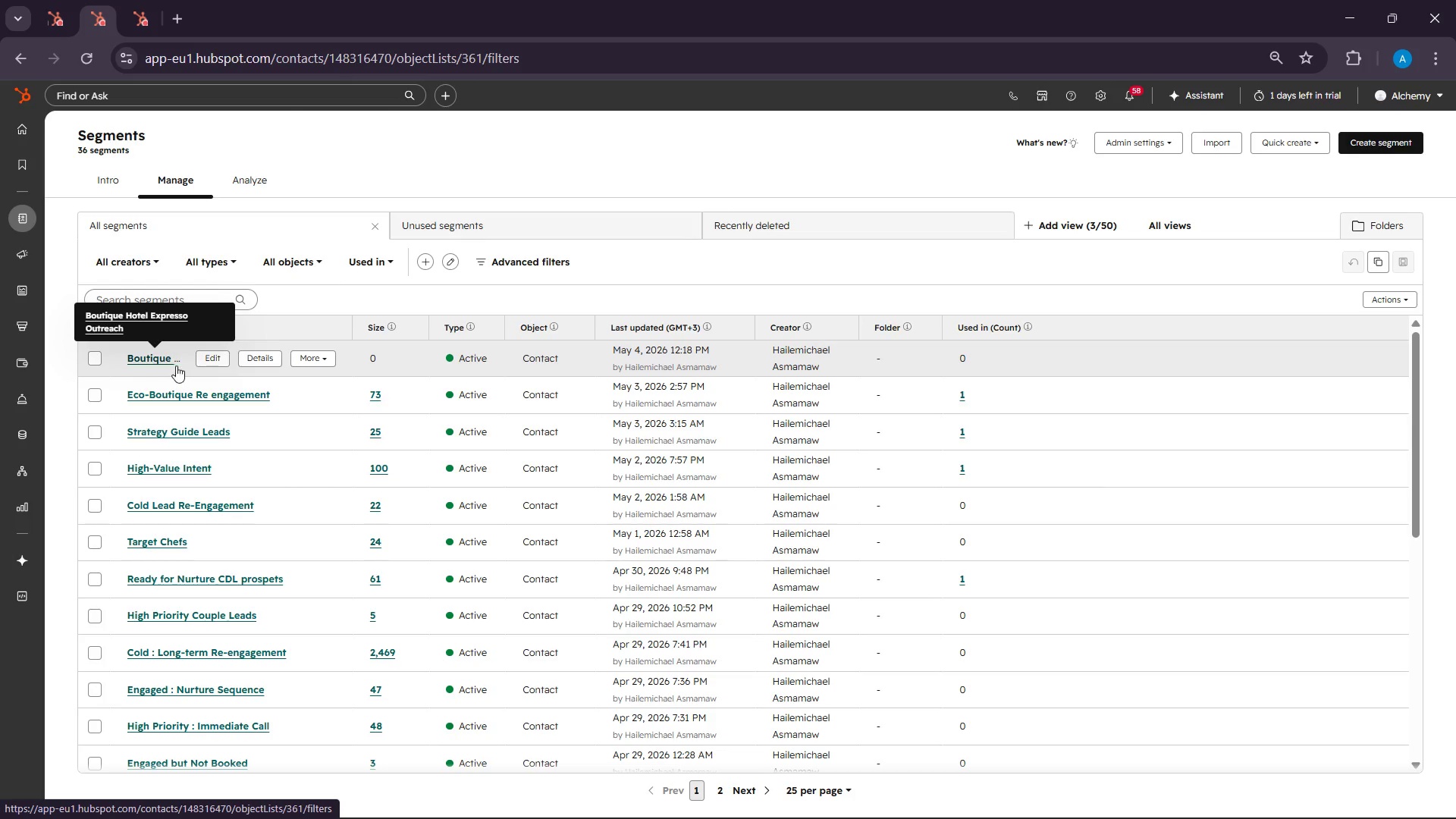 
mouse_move([165, 347])
 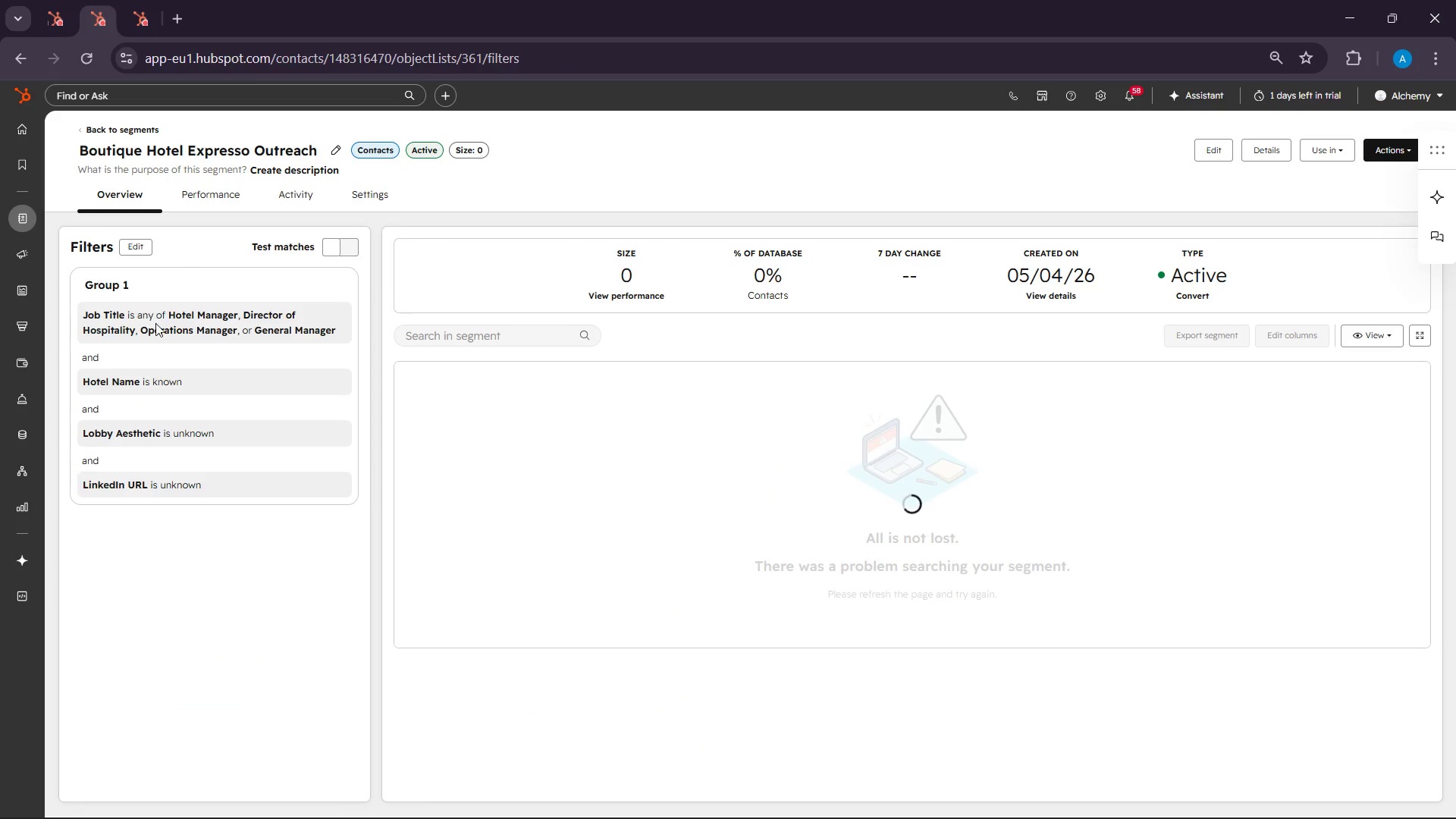 
left_click([155, 323])
 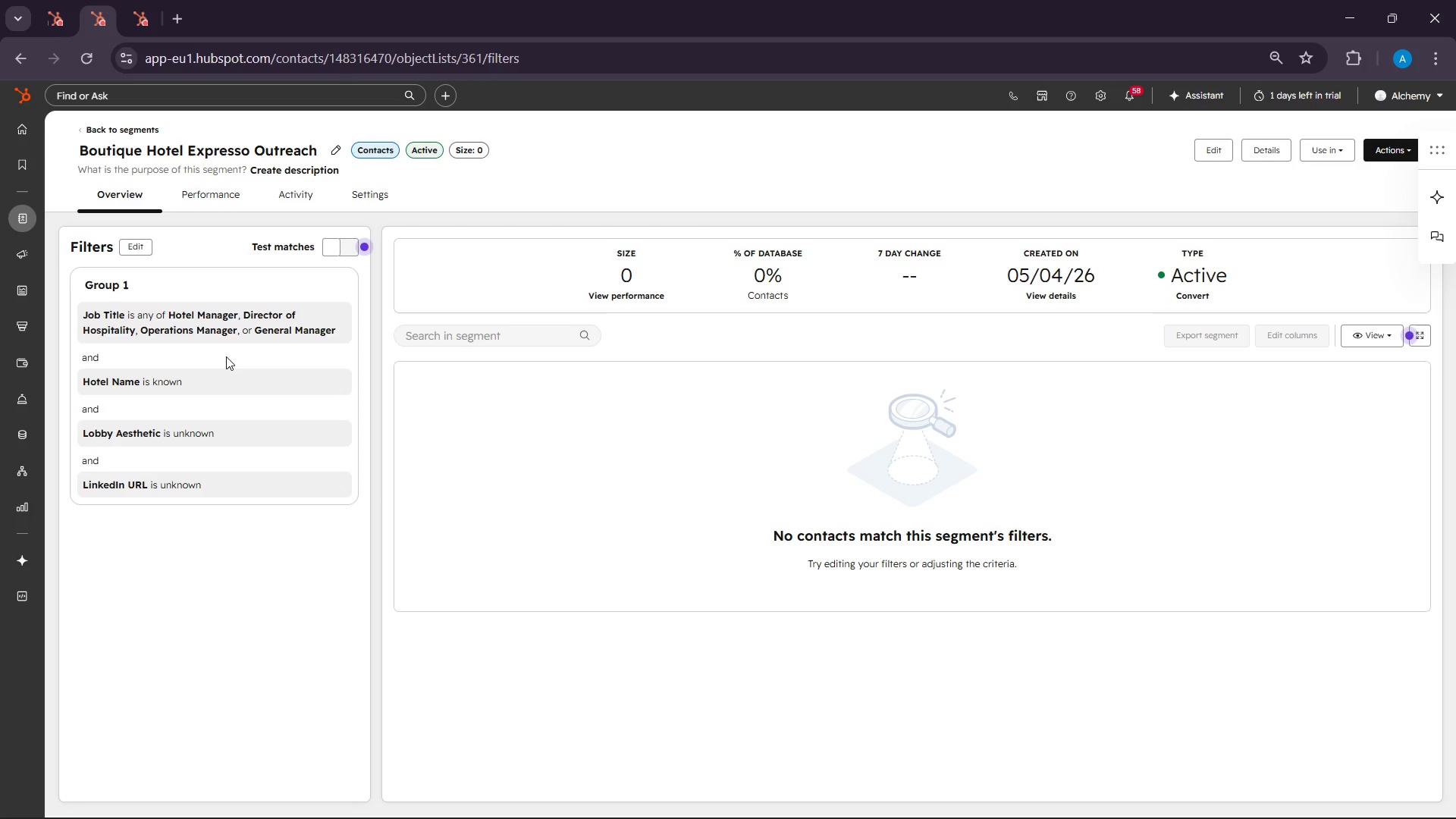 
wait(31.0)
 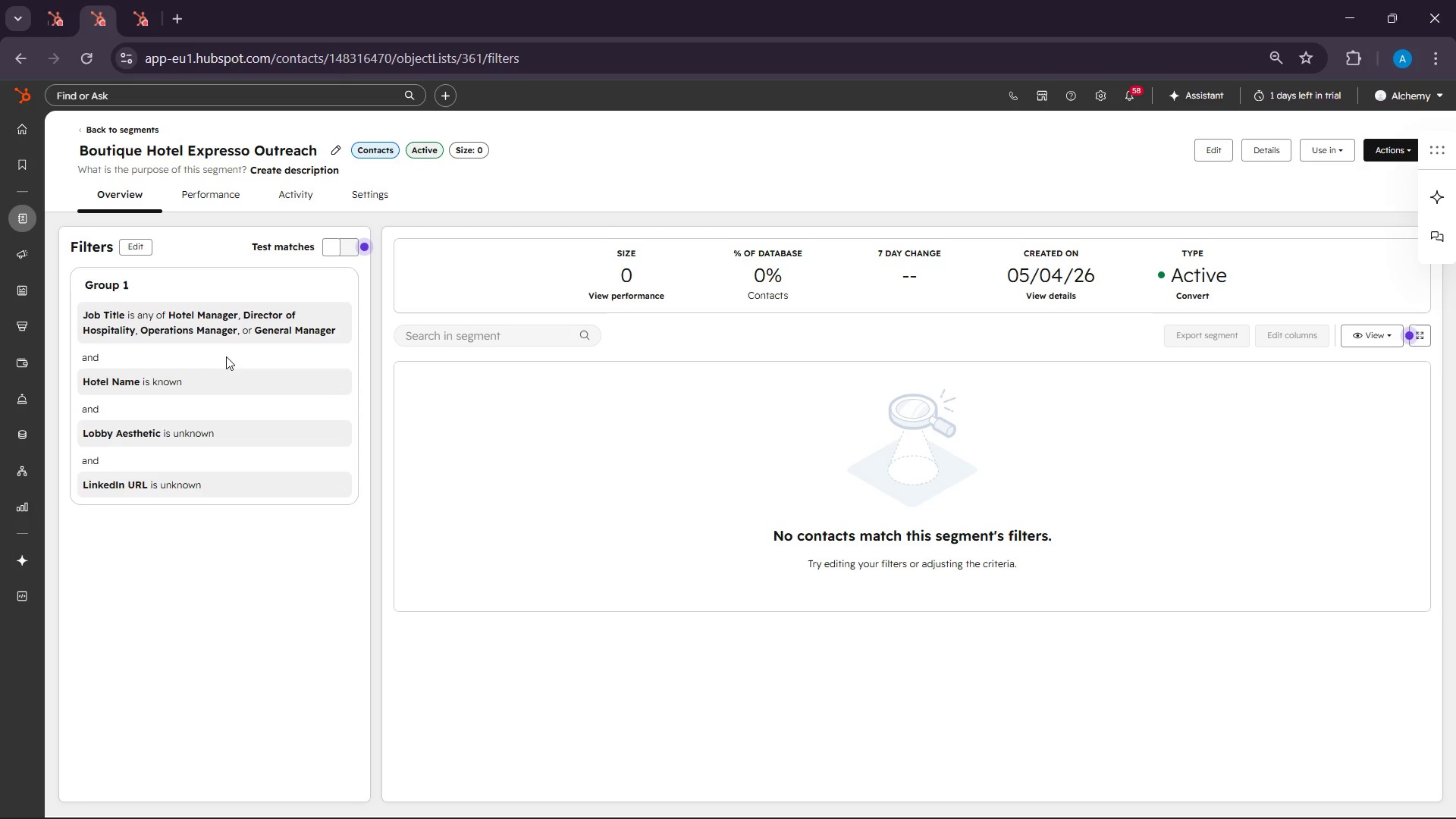 
left_click([149, 302])
 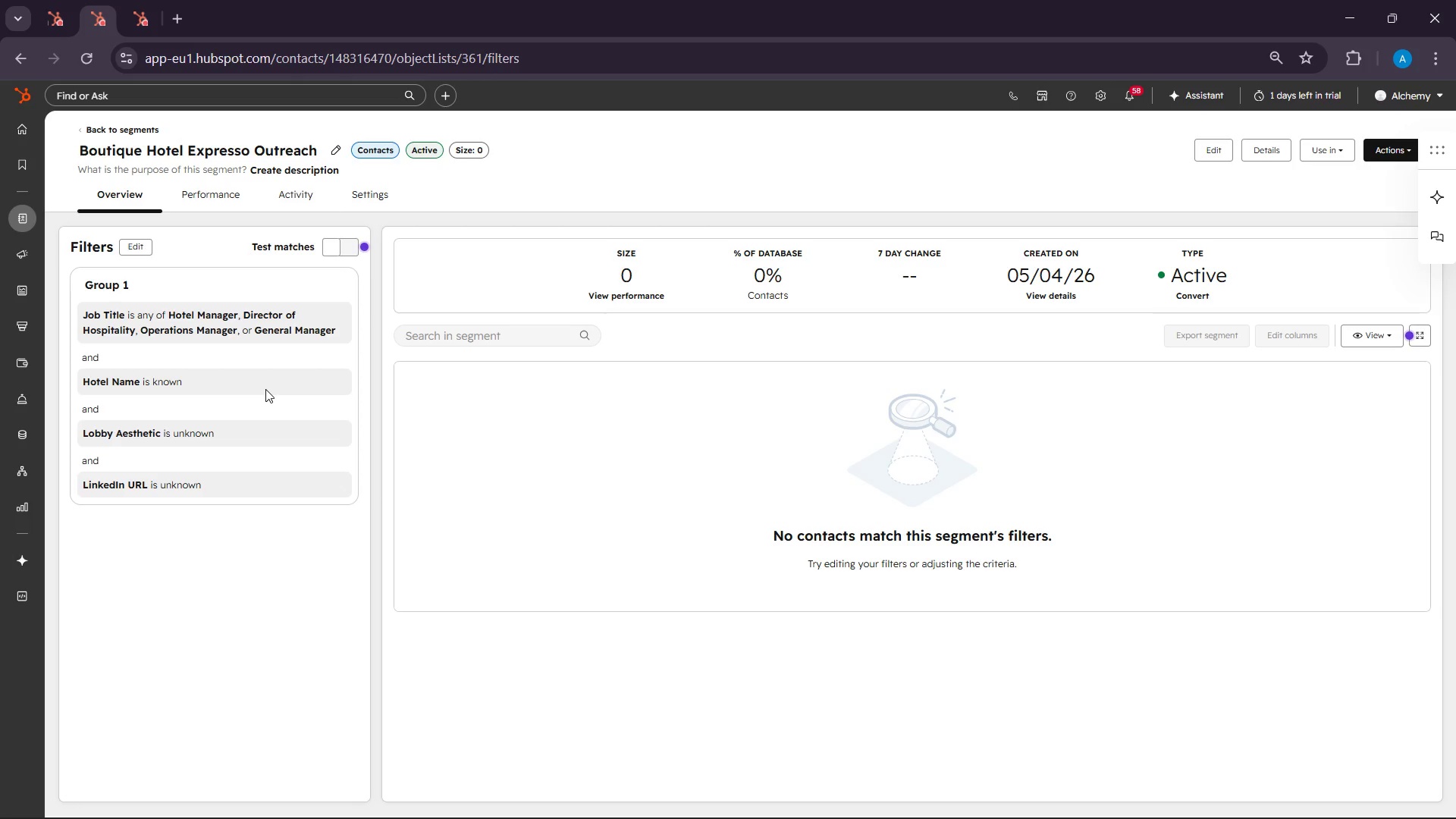 
wait(21.31)
 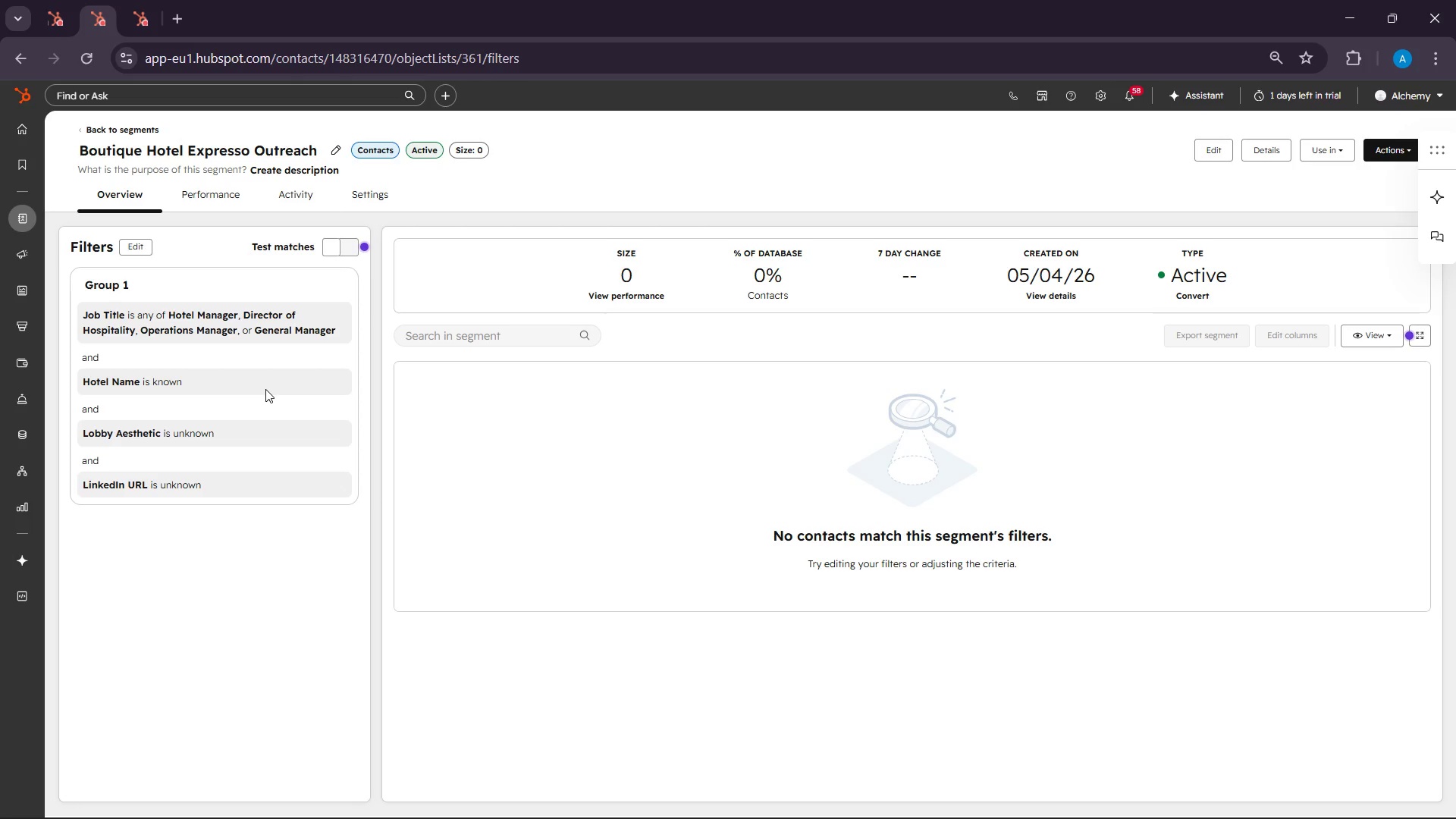 
left_click([52, 0])
 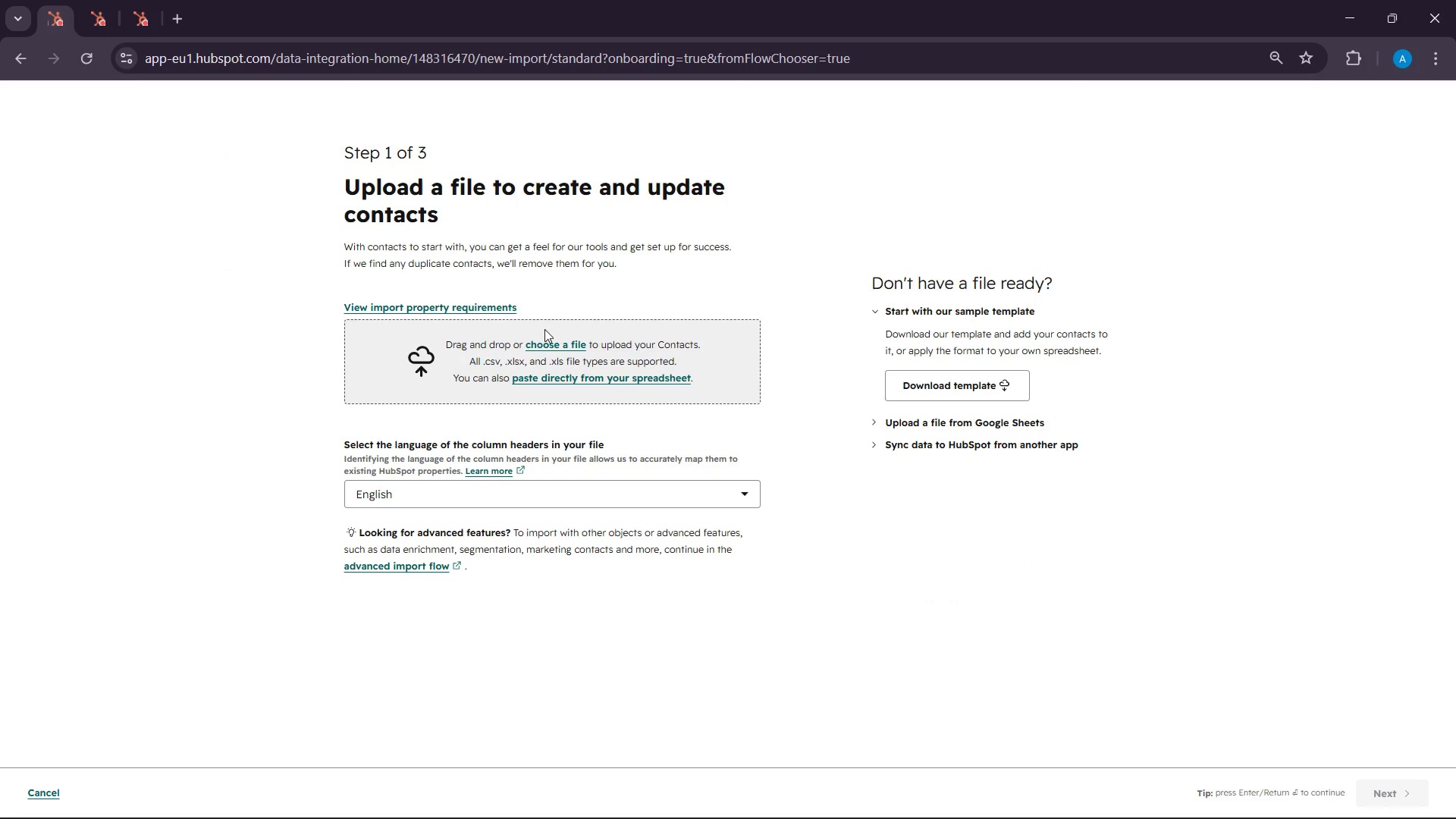 
left_click([549, 344])
 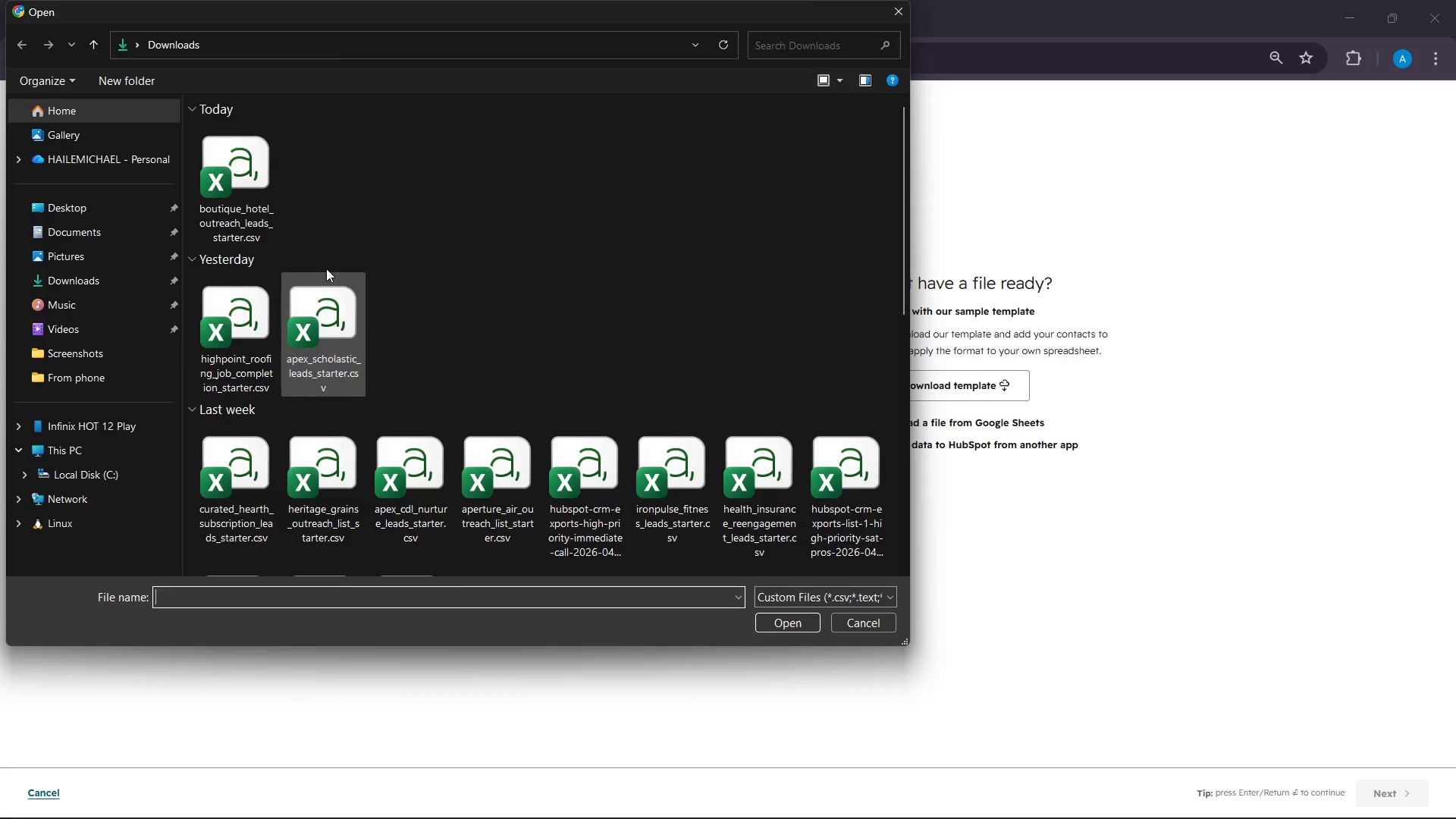 
left_click([238, 184])
 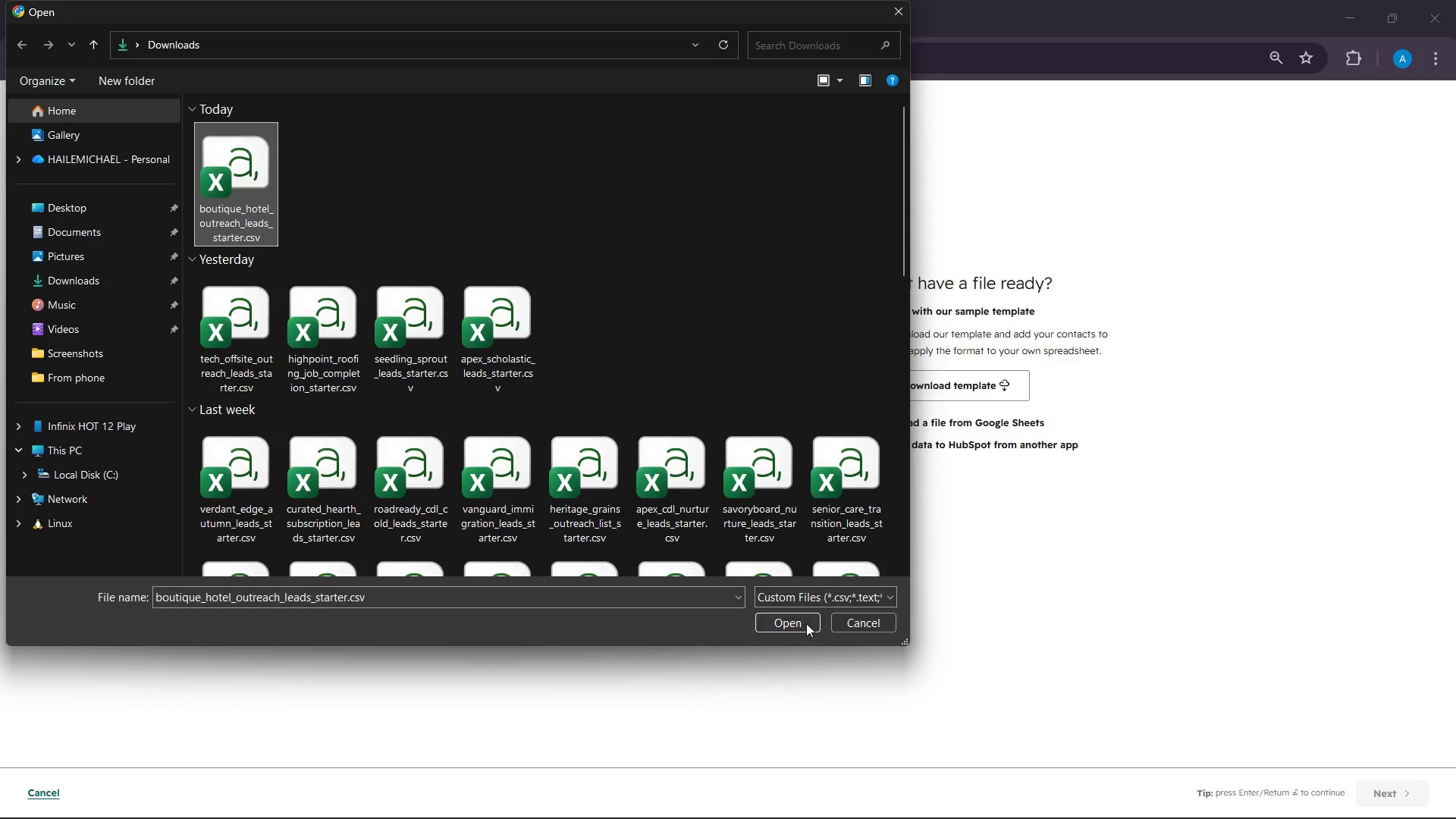 
left_click([806, 623])
 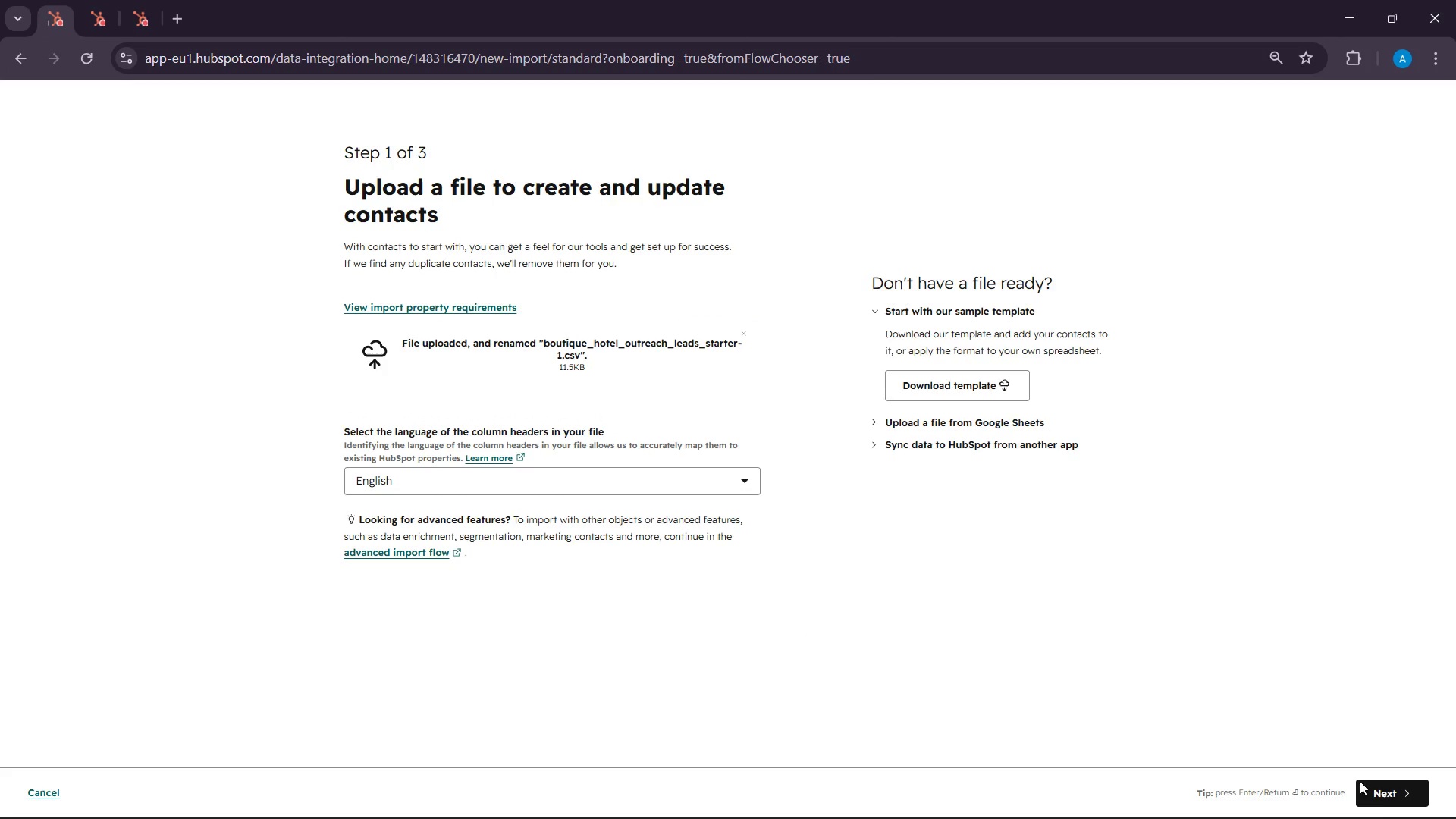 
left_click([1379, 798])
 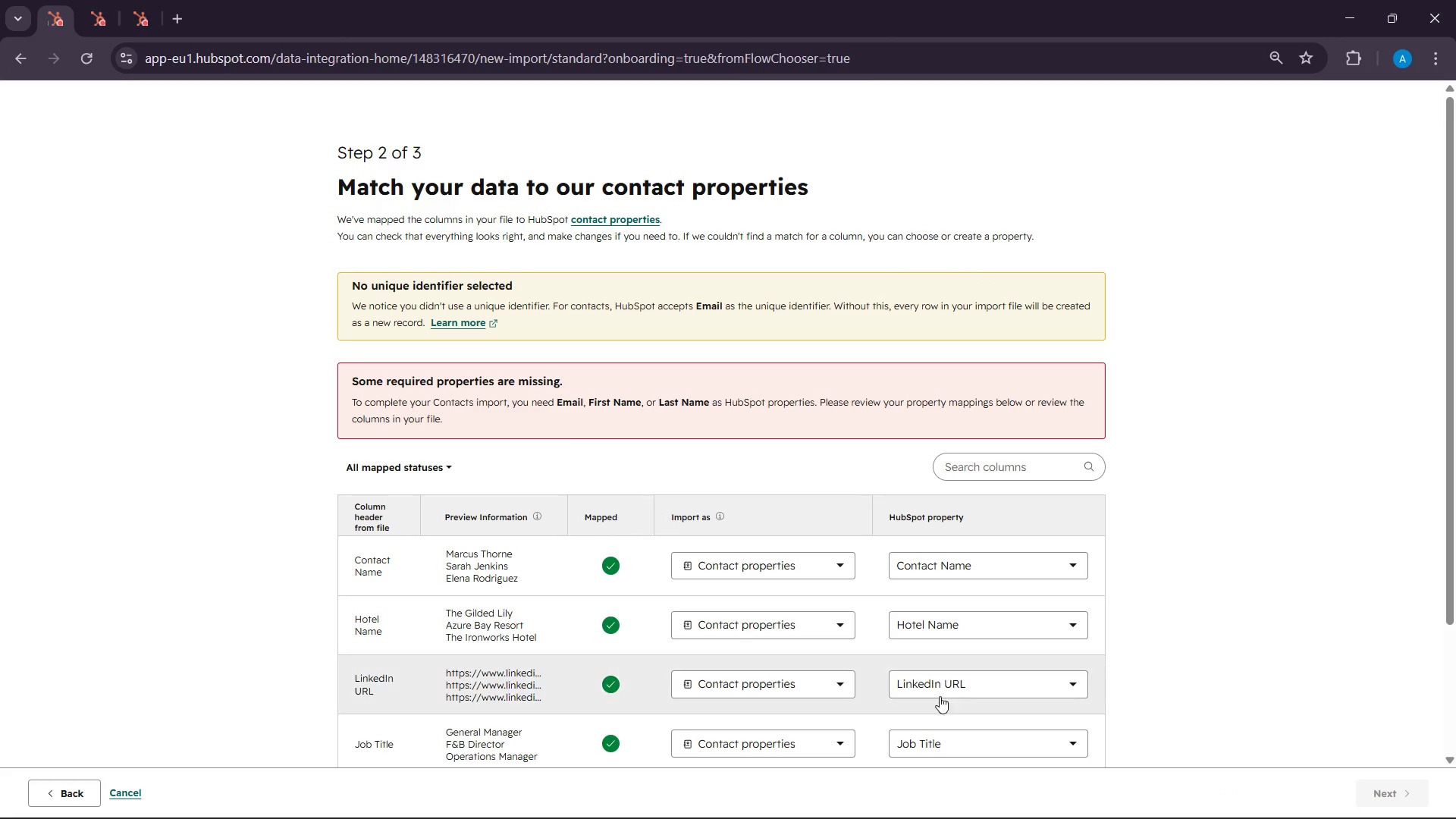 
scroll: coordinate [835, 591], scroll_direction: down, amount: 4.0
 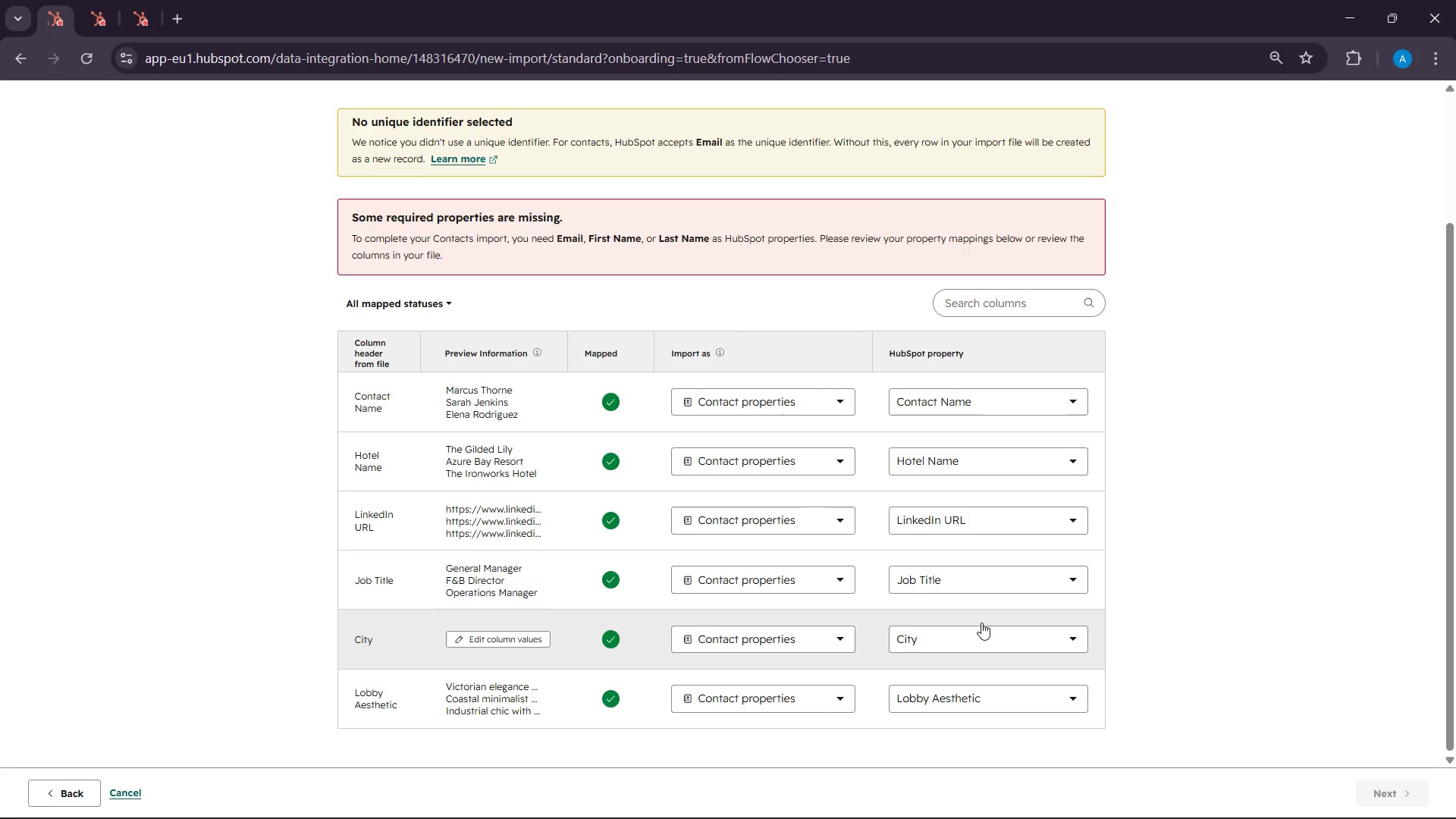 
left_click([1075, 586])
 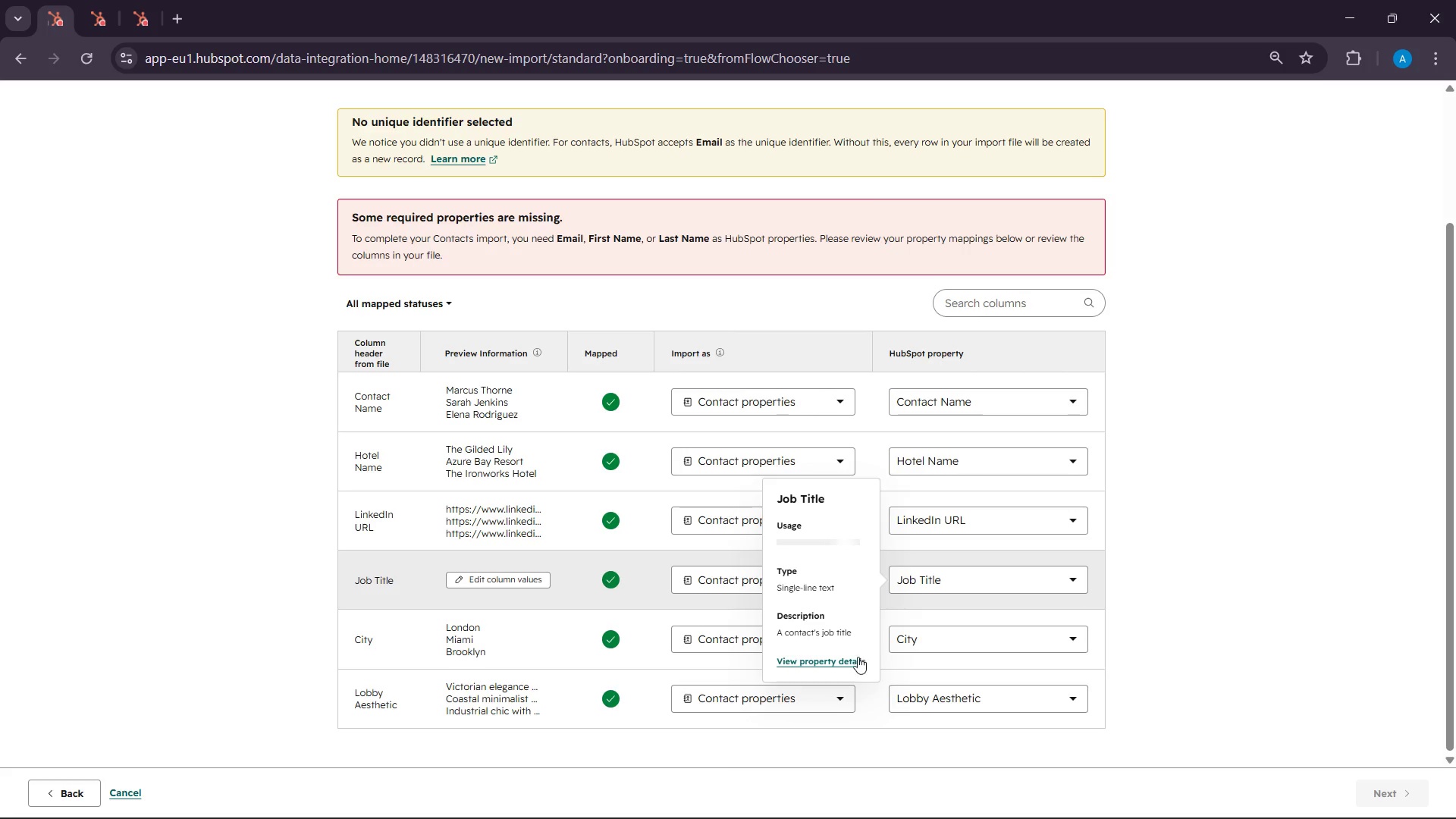 
left_click([854, 659])
 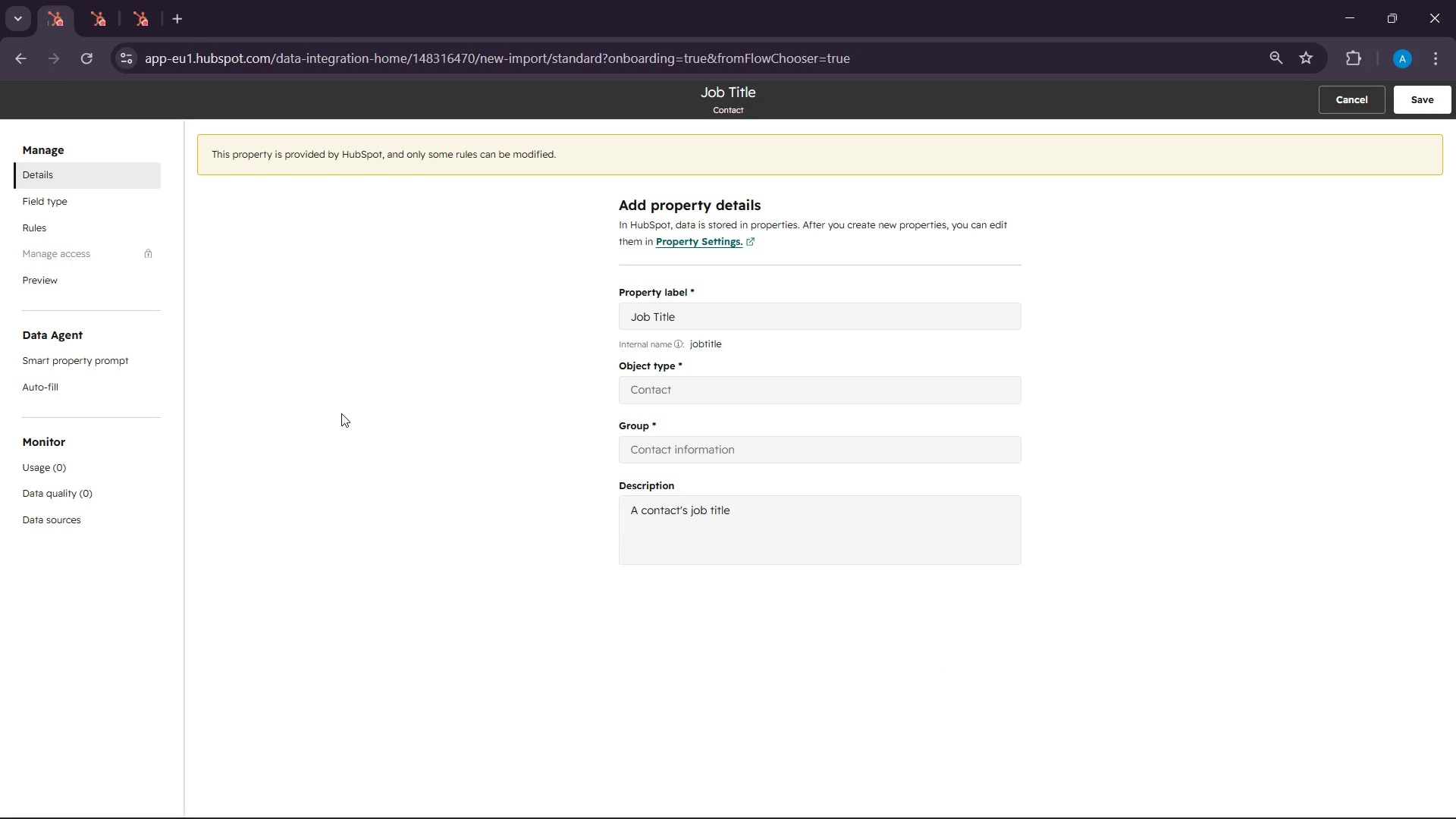 
wait(7.31)
 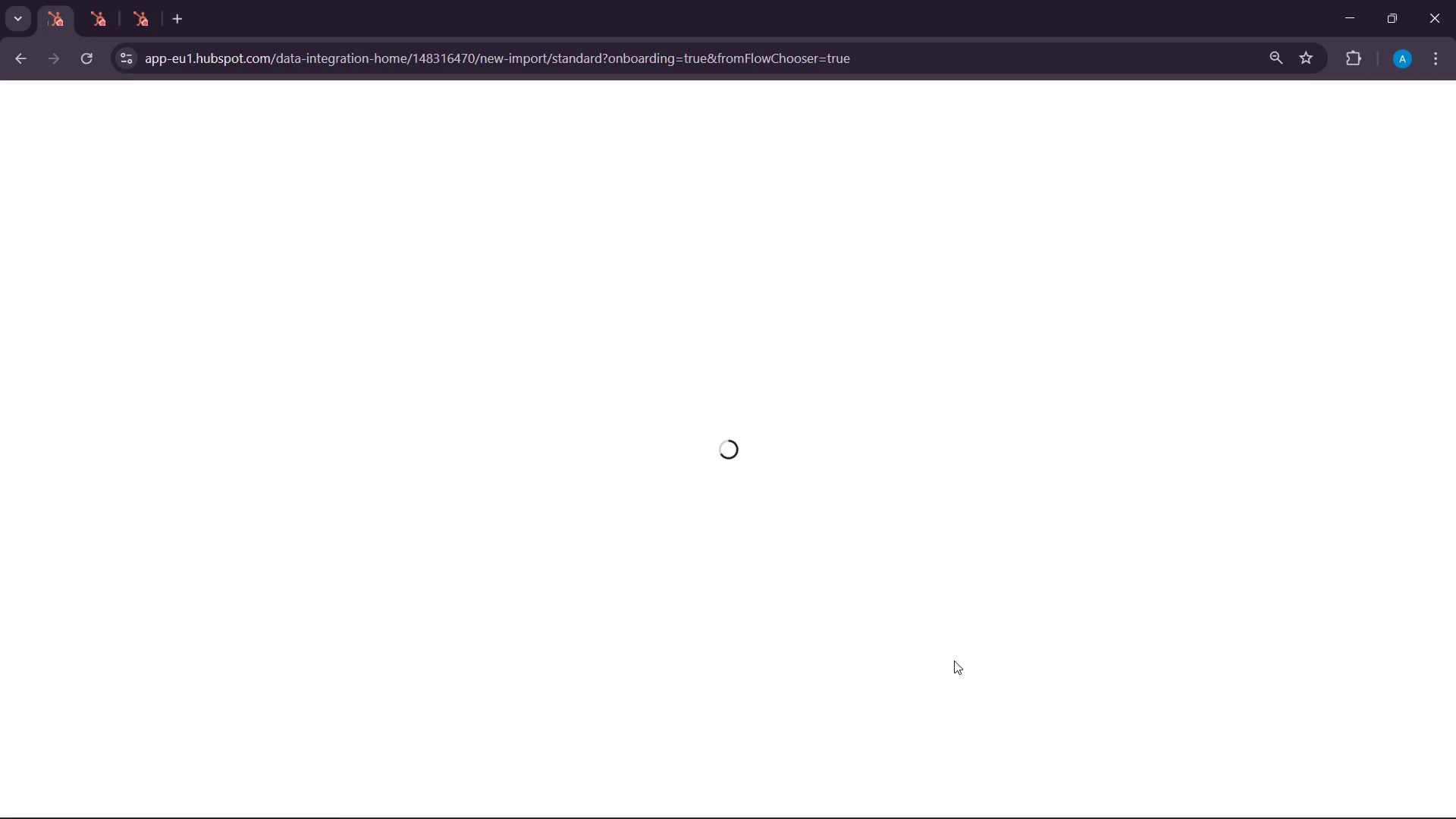 
left_click([39, 213])
 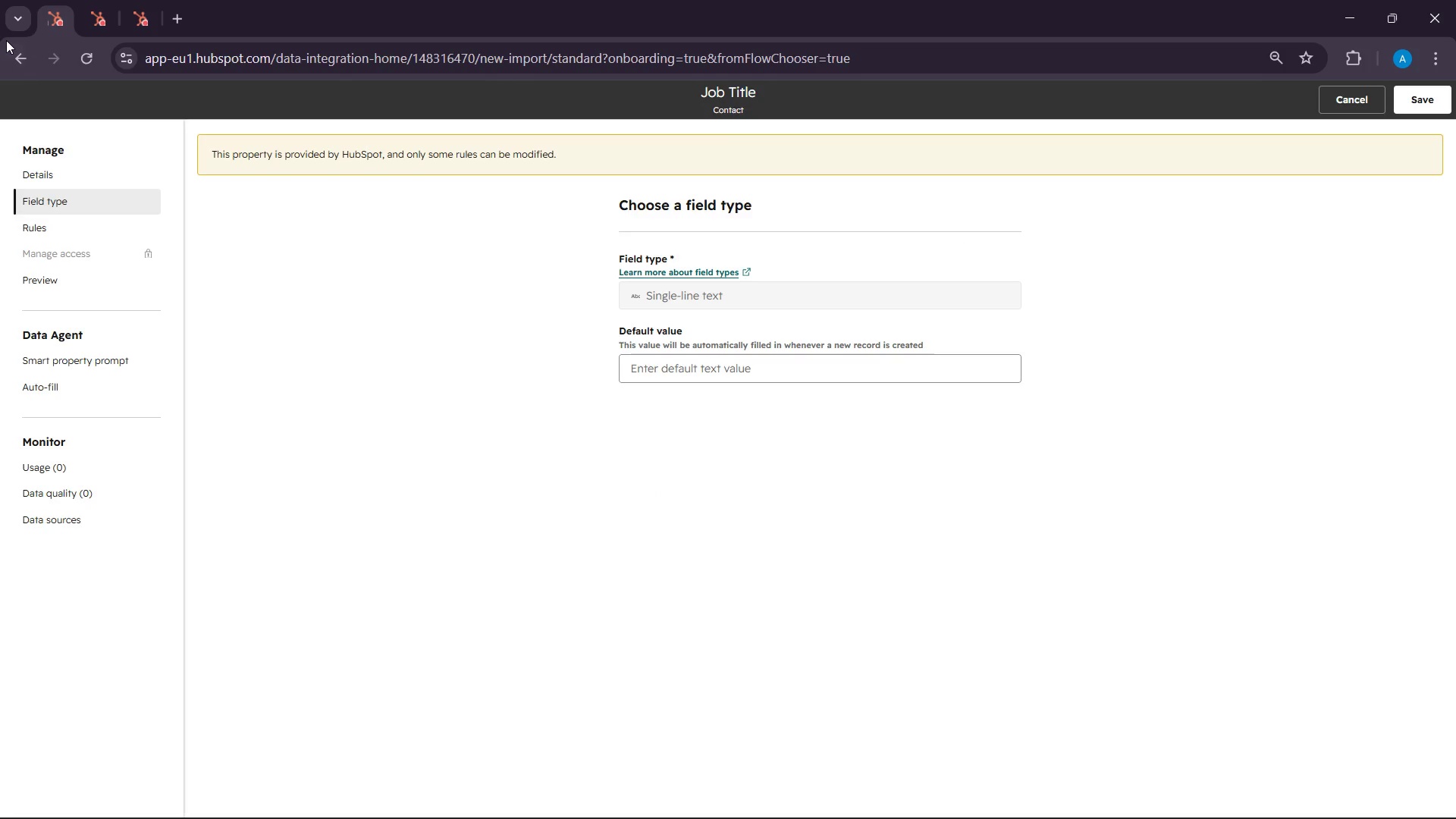 
left_click([14, 63])
 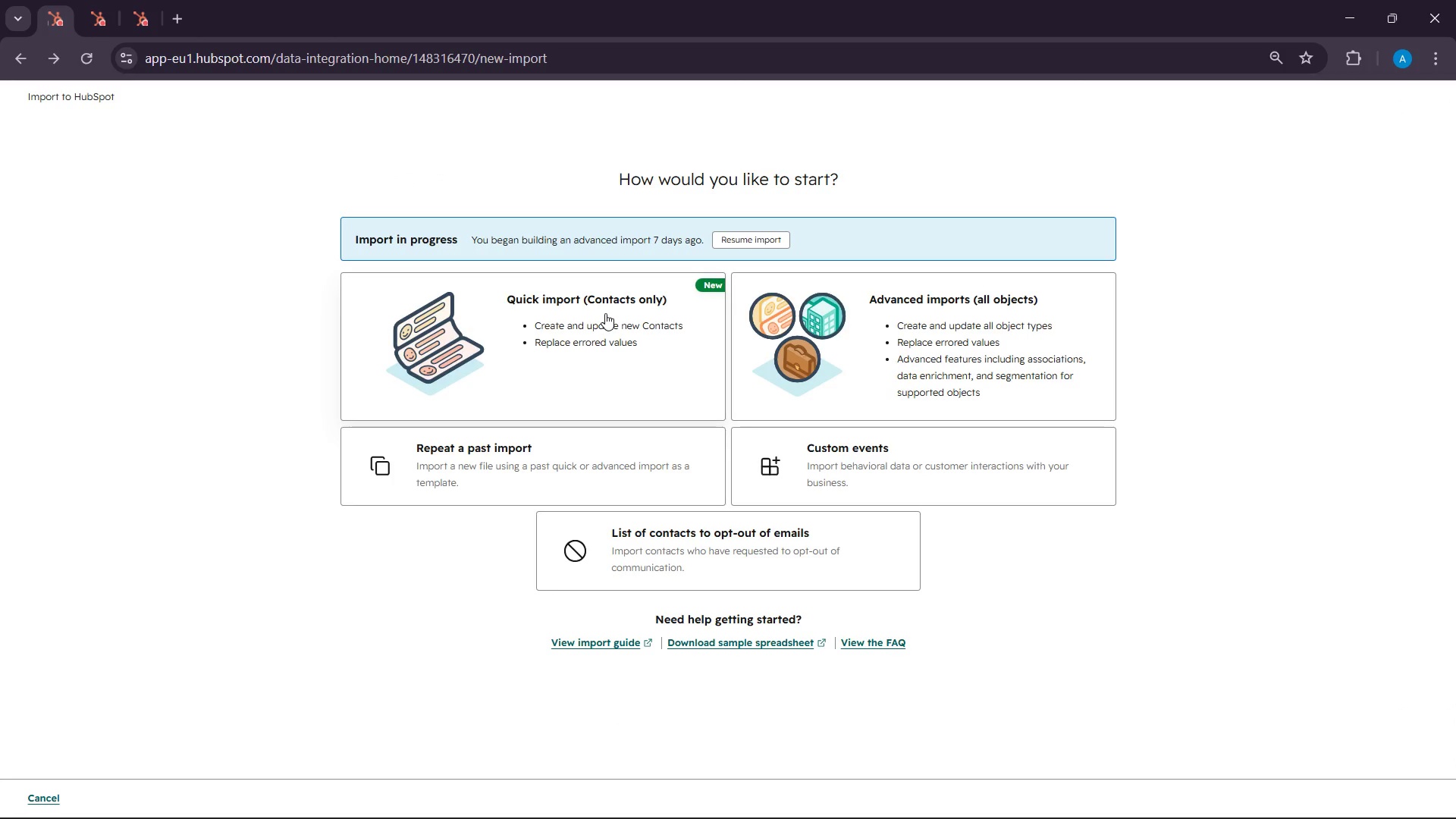 
left_click([605, 313])
 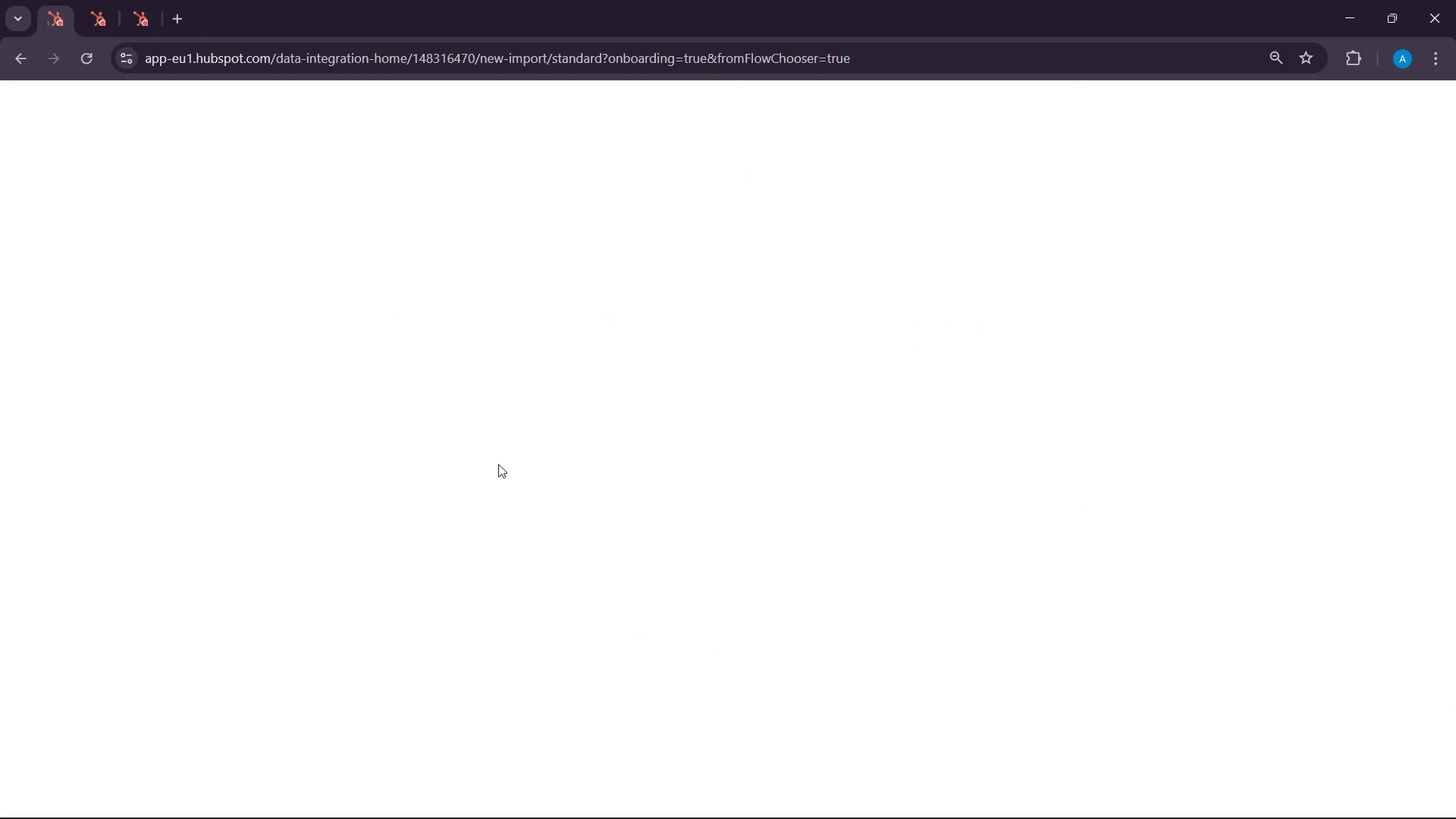 
mouse_move([520, 446])
 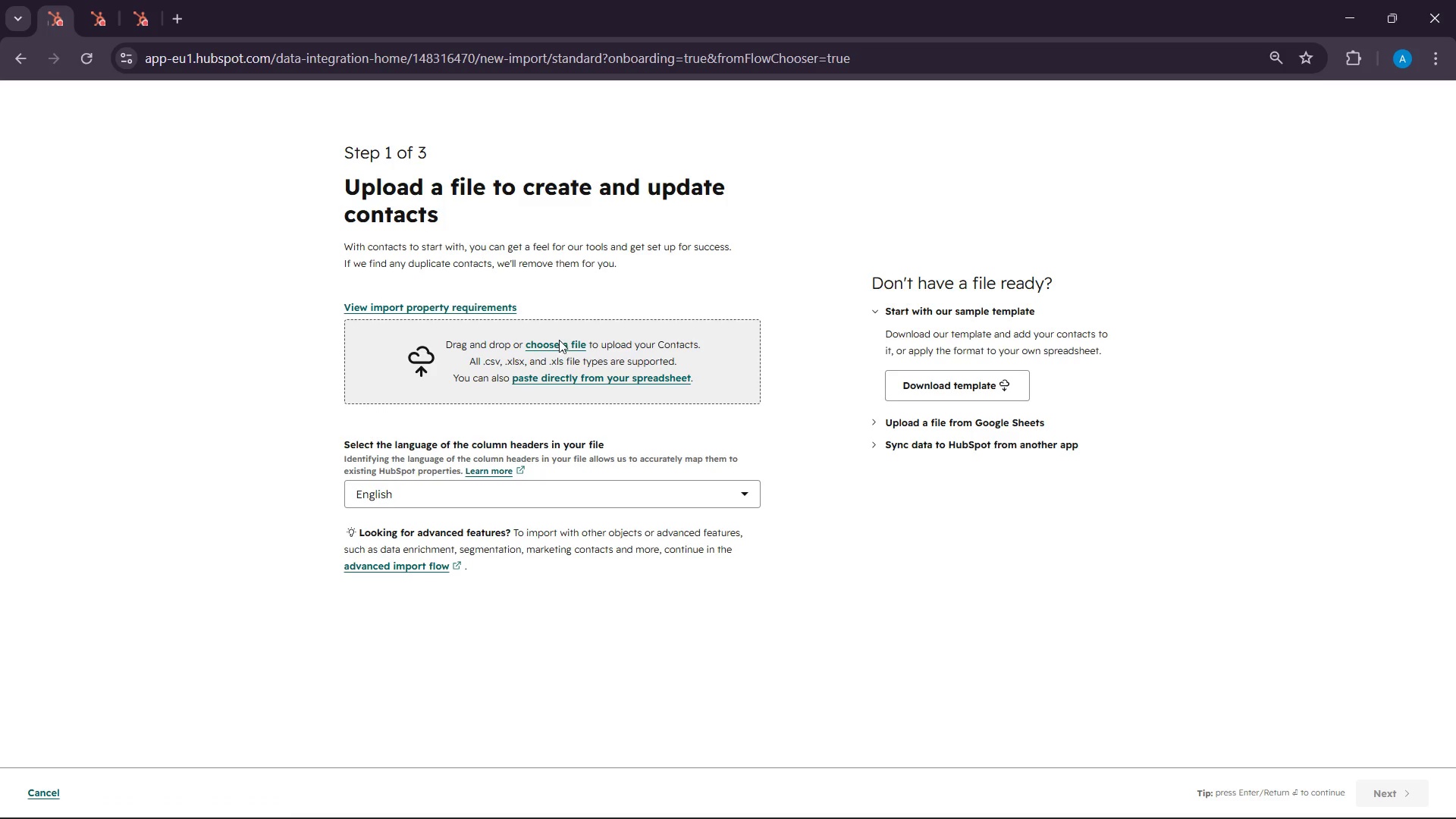 
left_click([557, 348])
 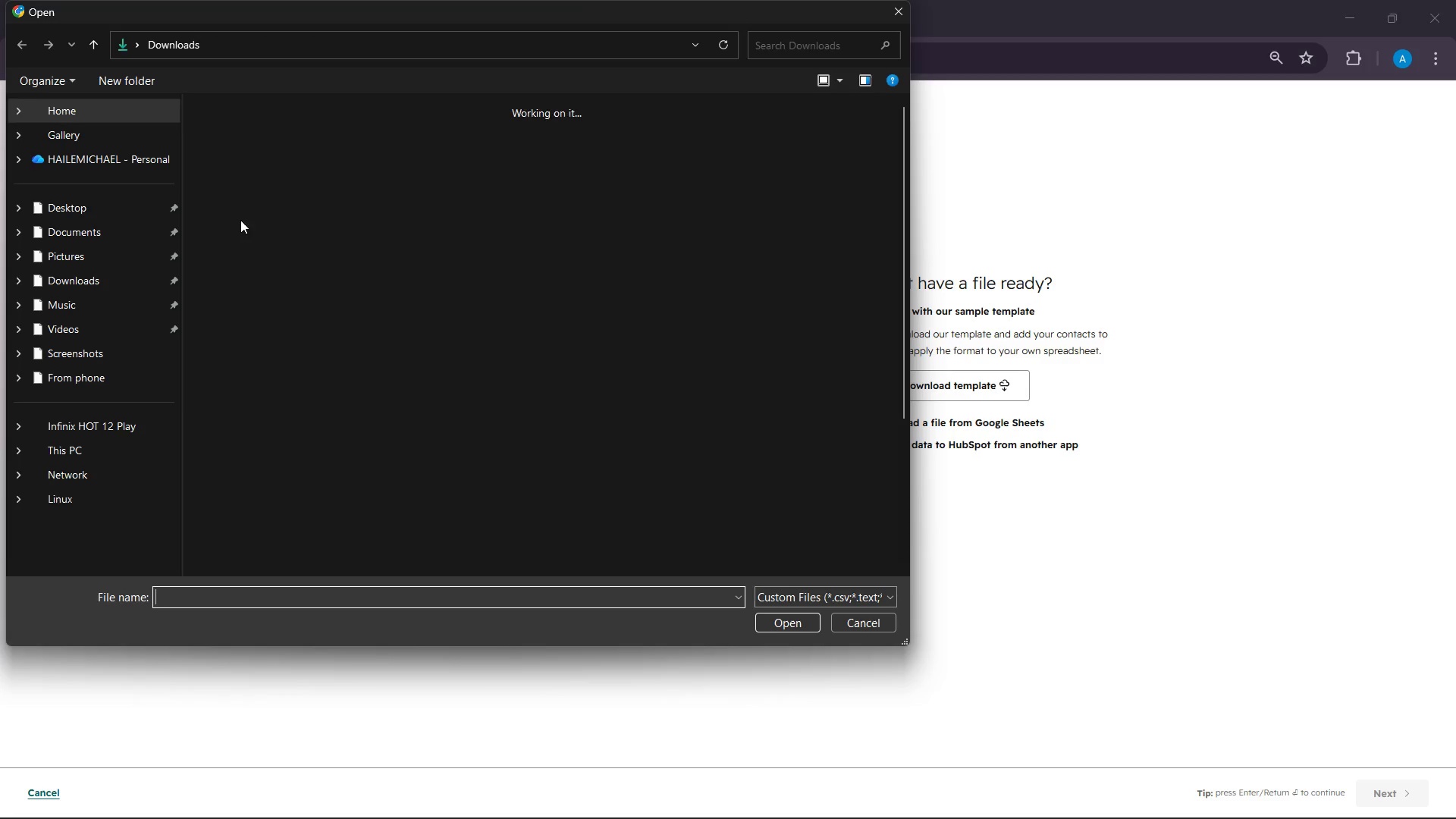 
left_click([293, 169])
 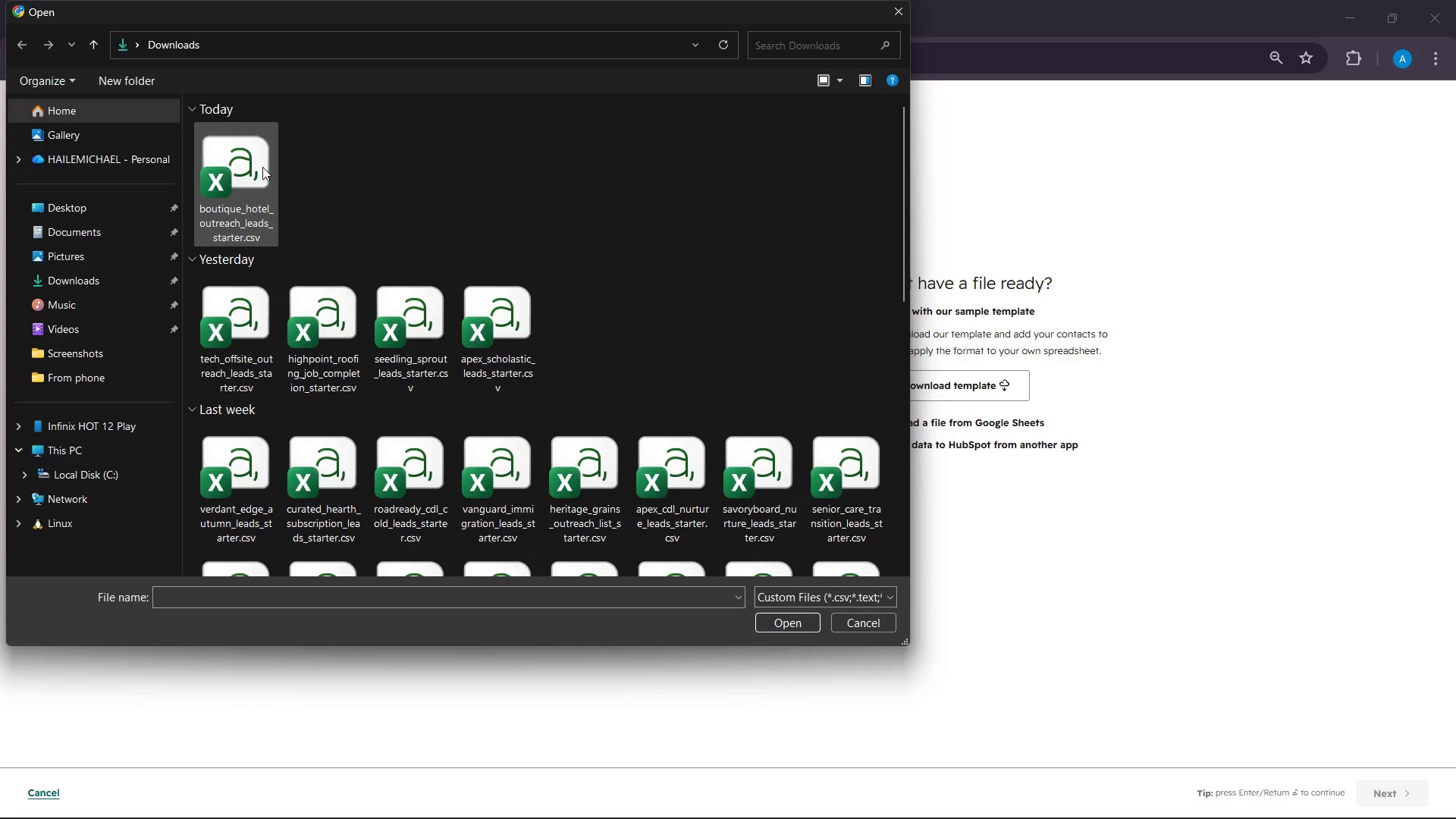 
left_click([262, 167])
 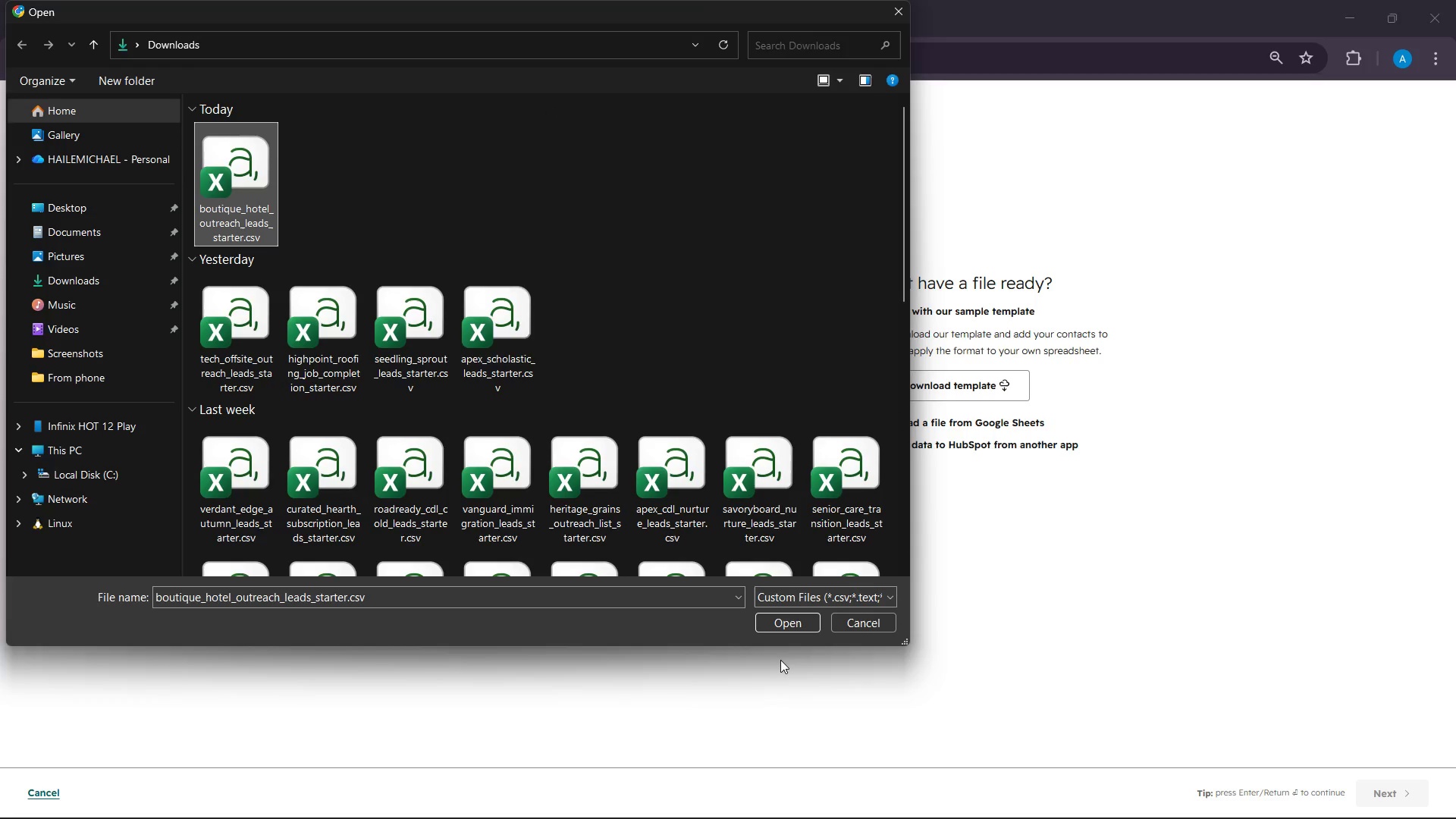 
double_click([764, 622])
 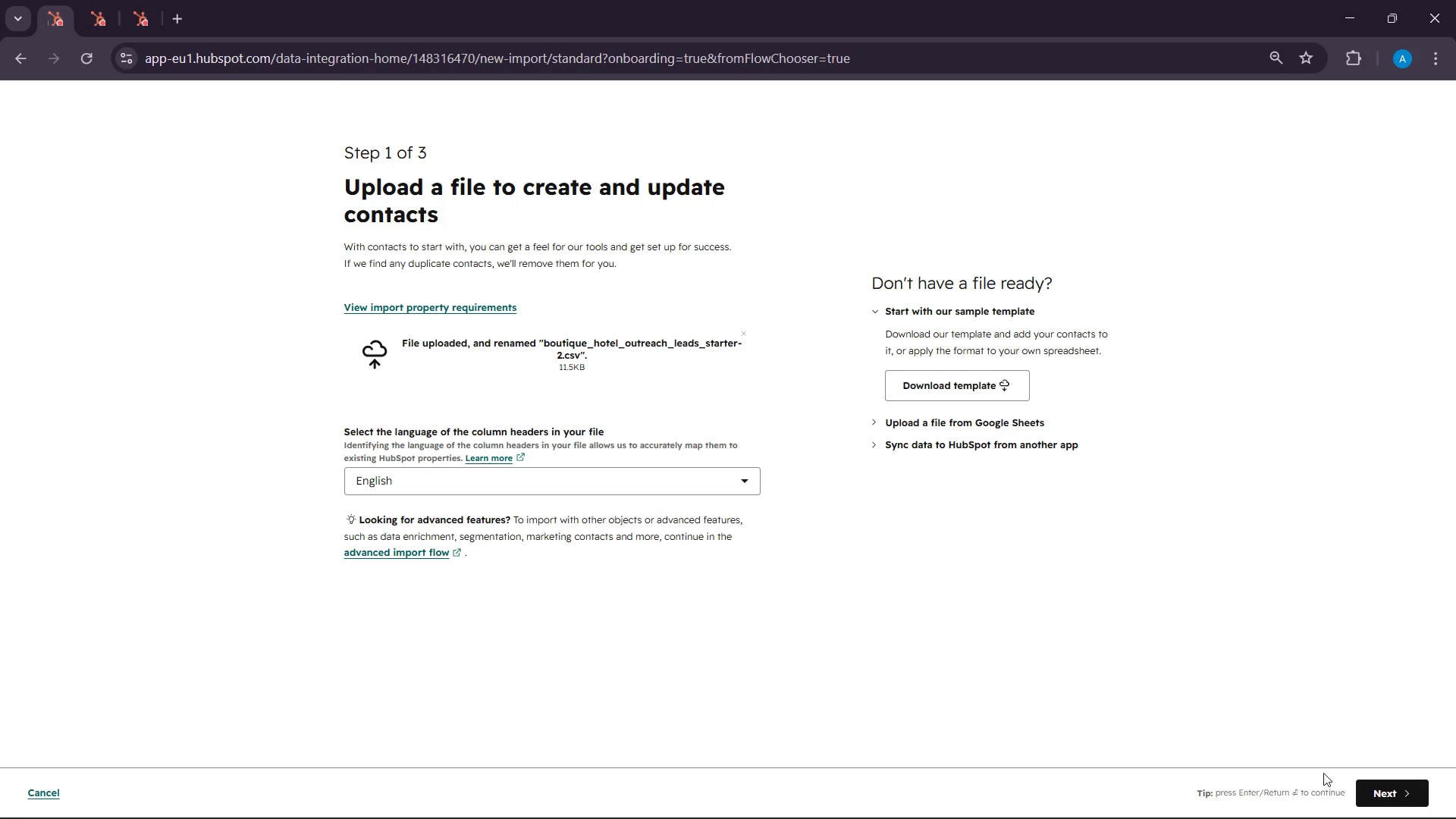 
left_click([1394, 796])
 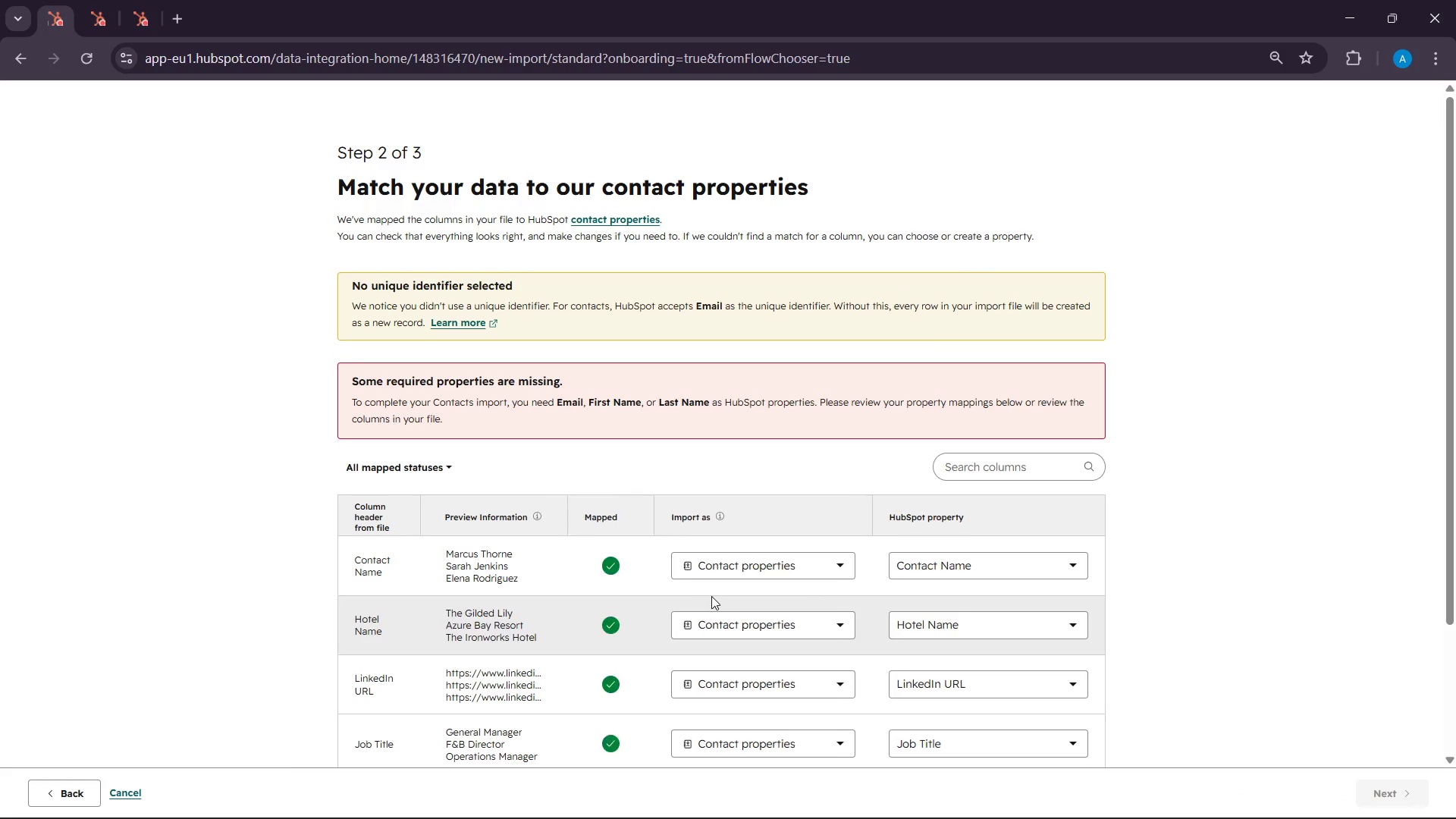 
scroll: coordinate [716, 598], scroll_direction: down, amount: 5.0
 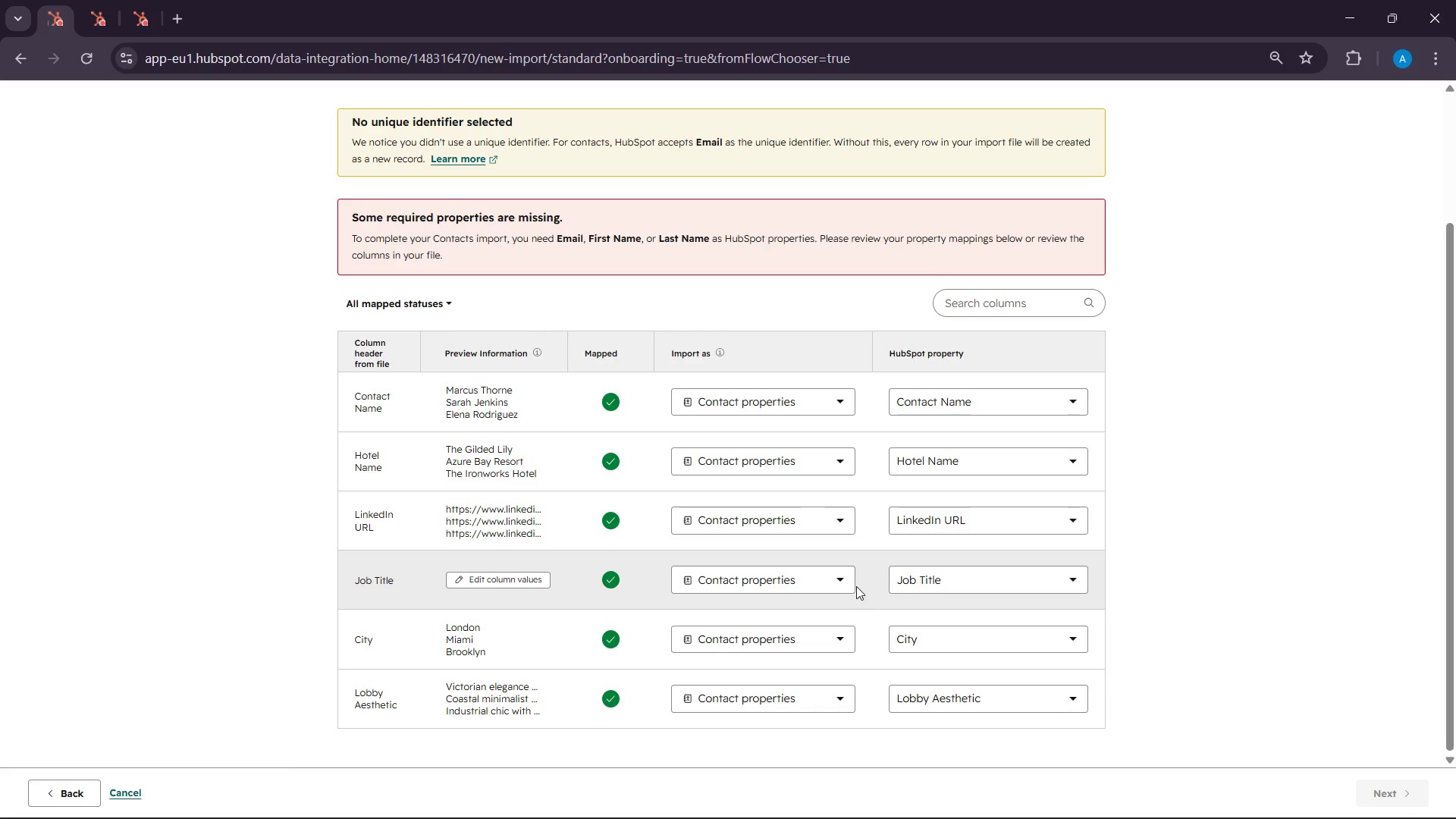 
mouse_move([924, 590])
 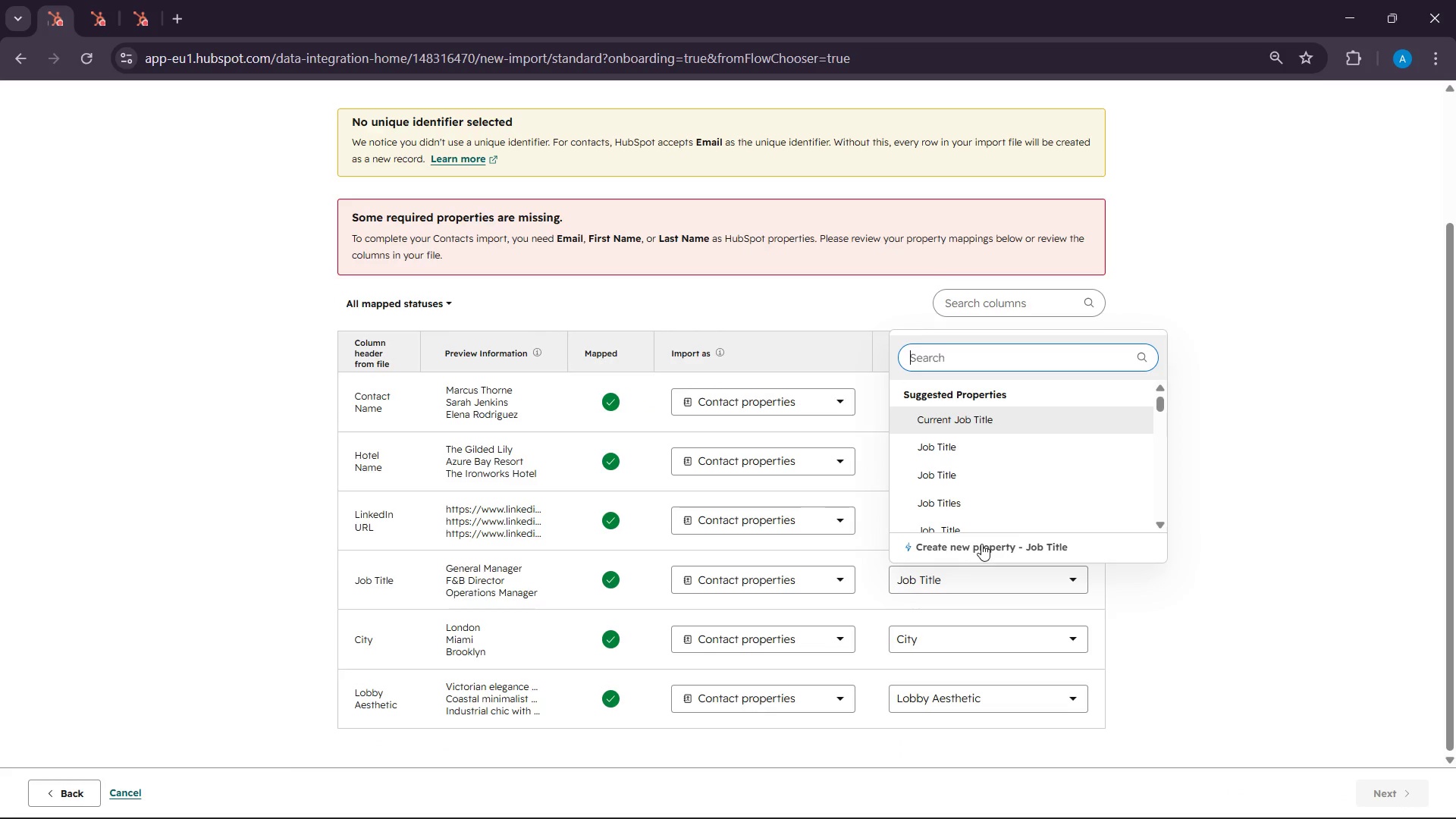 
left_click([981, 544])
 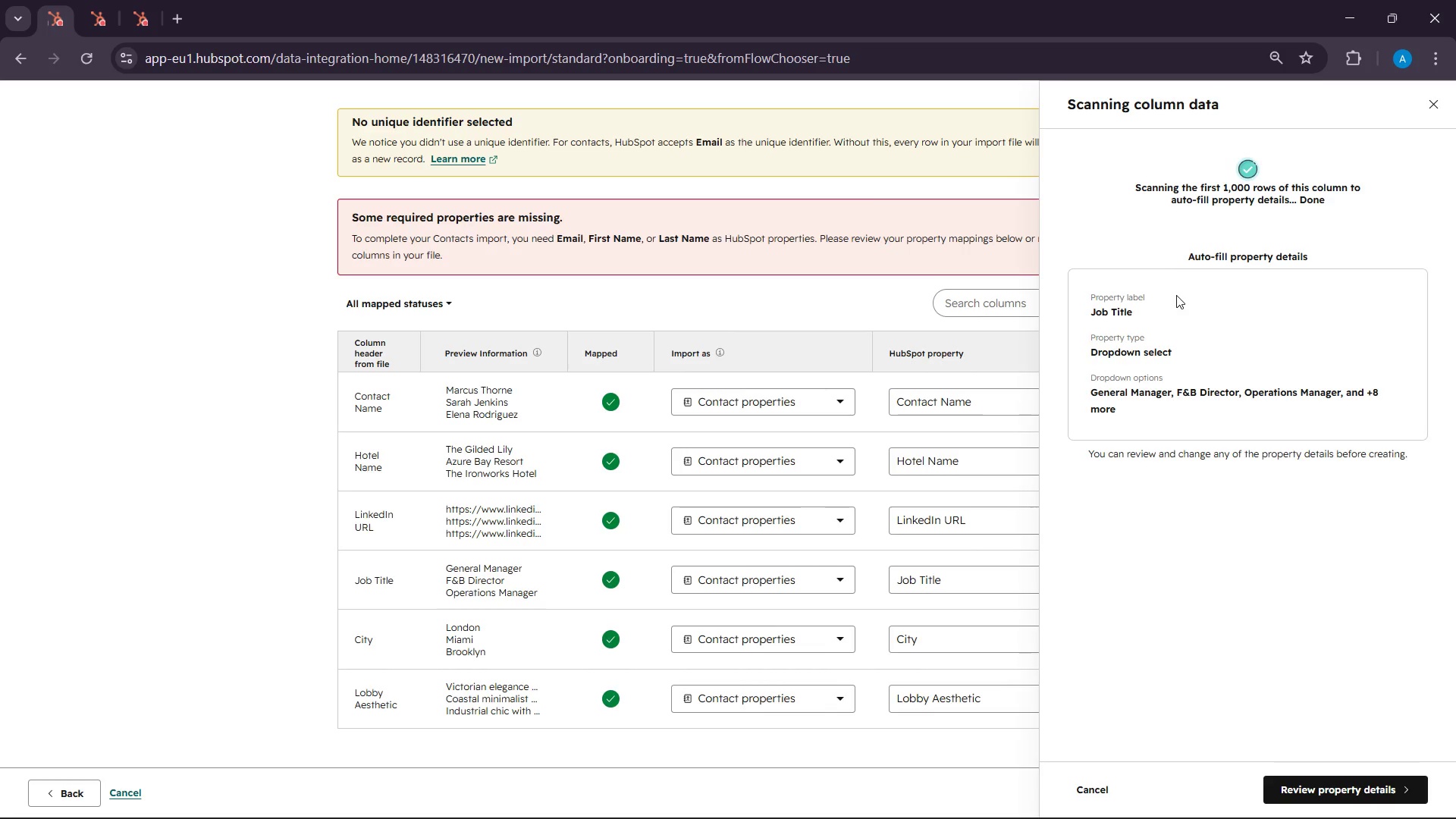 
left_click([1346, 797])
 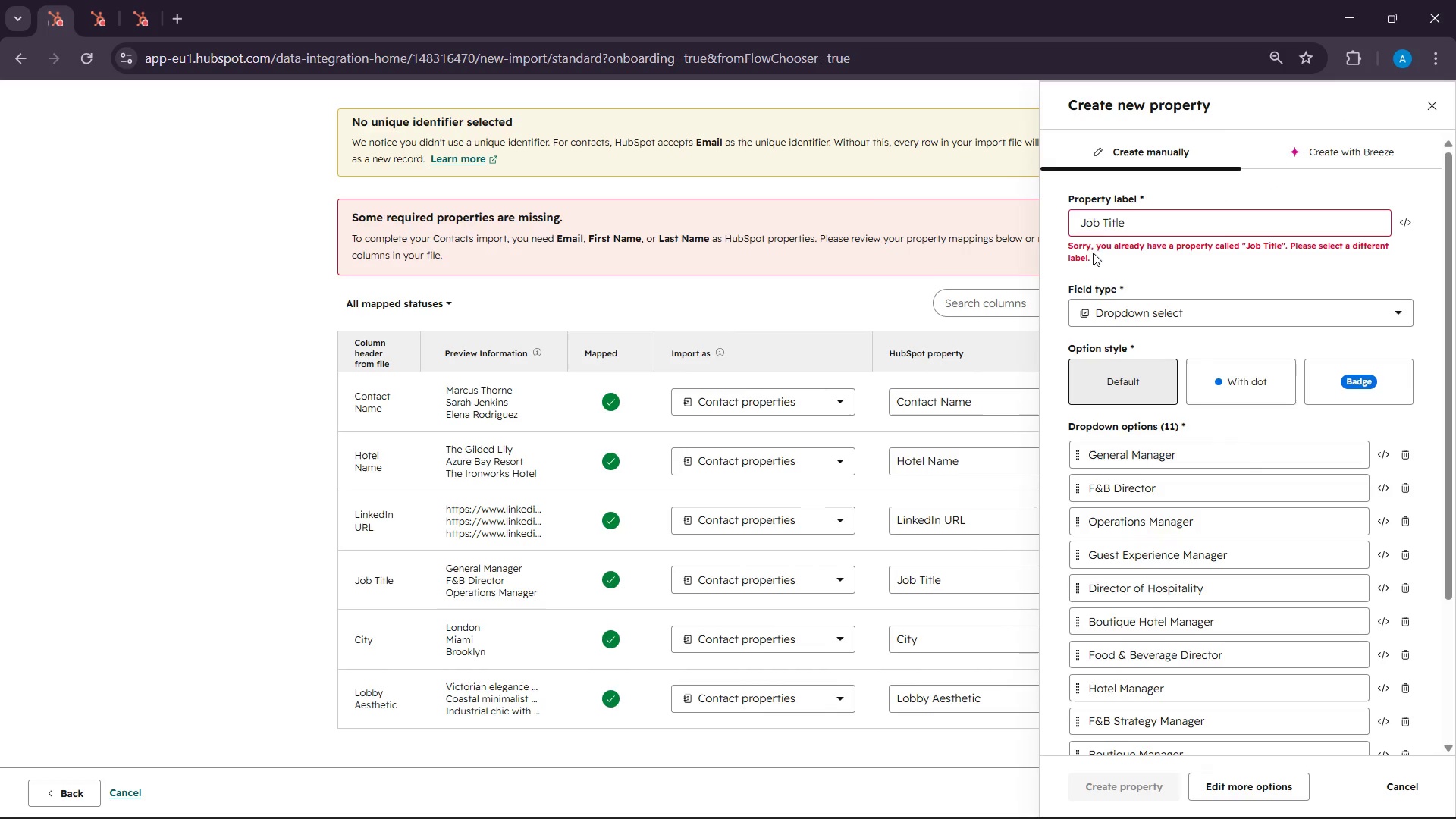 
left_click([1112, 229])
 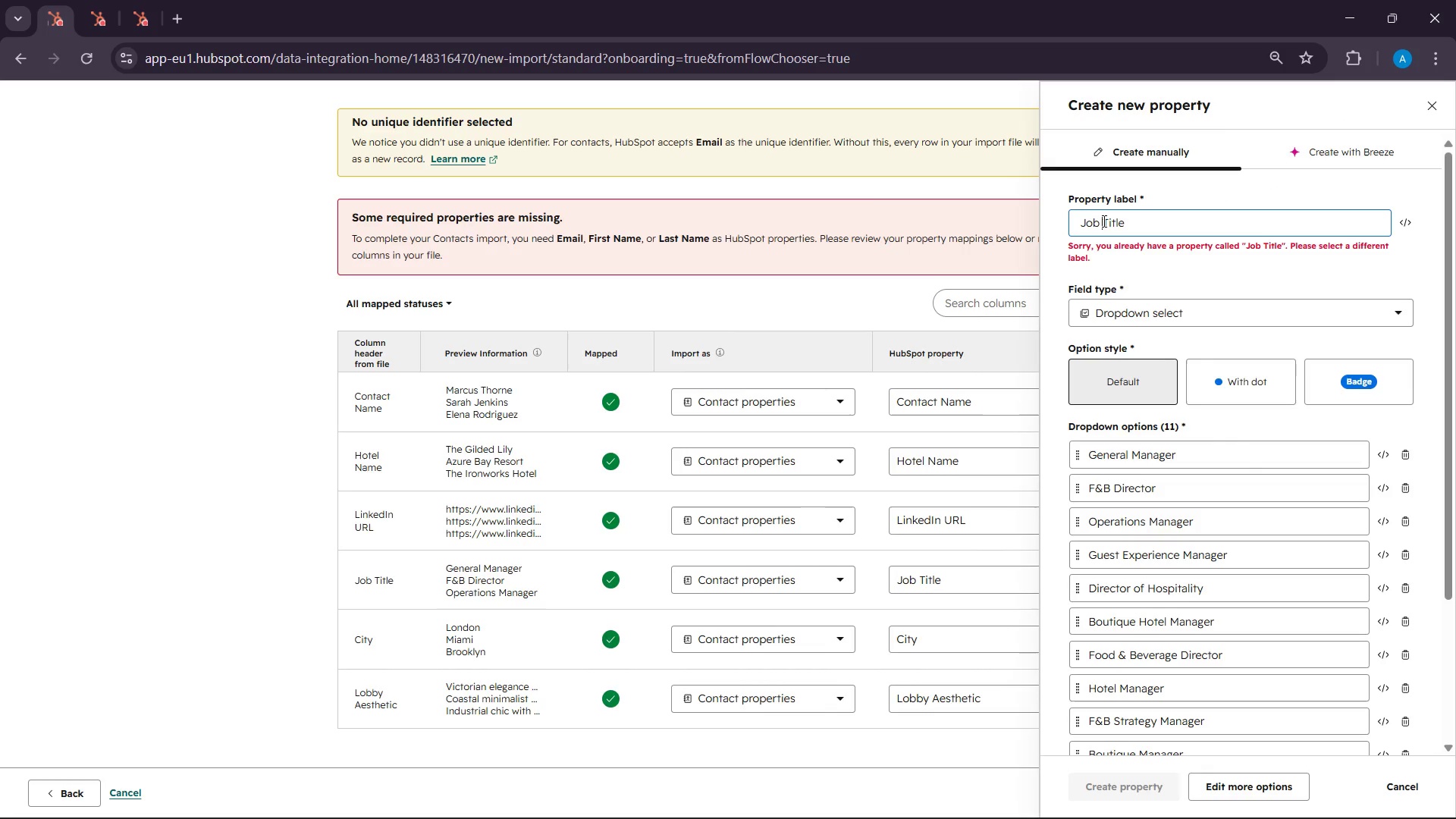 
left_click([1103, 221])
 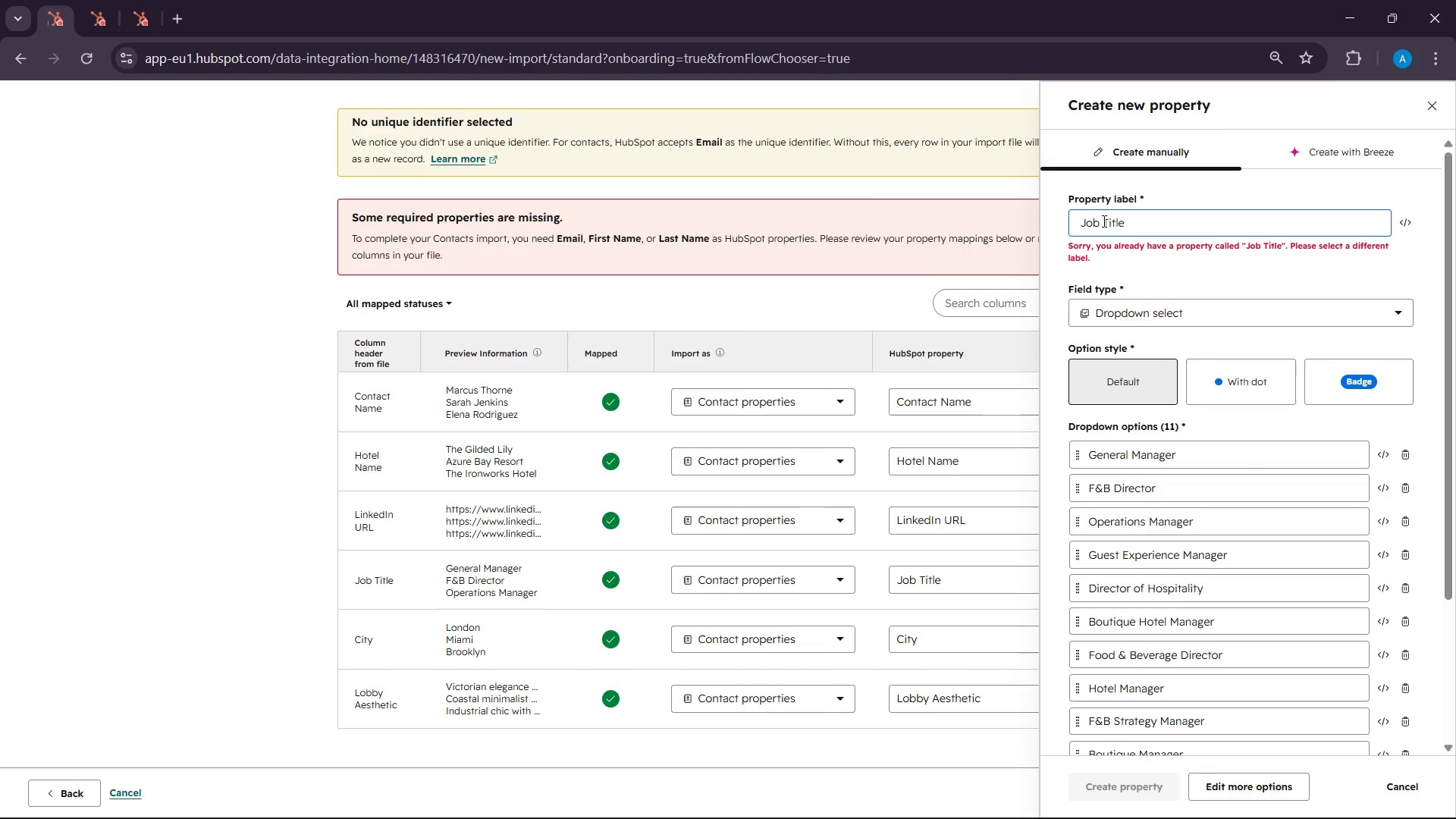 
key(Space)
 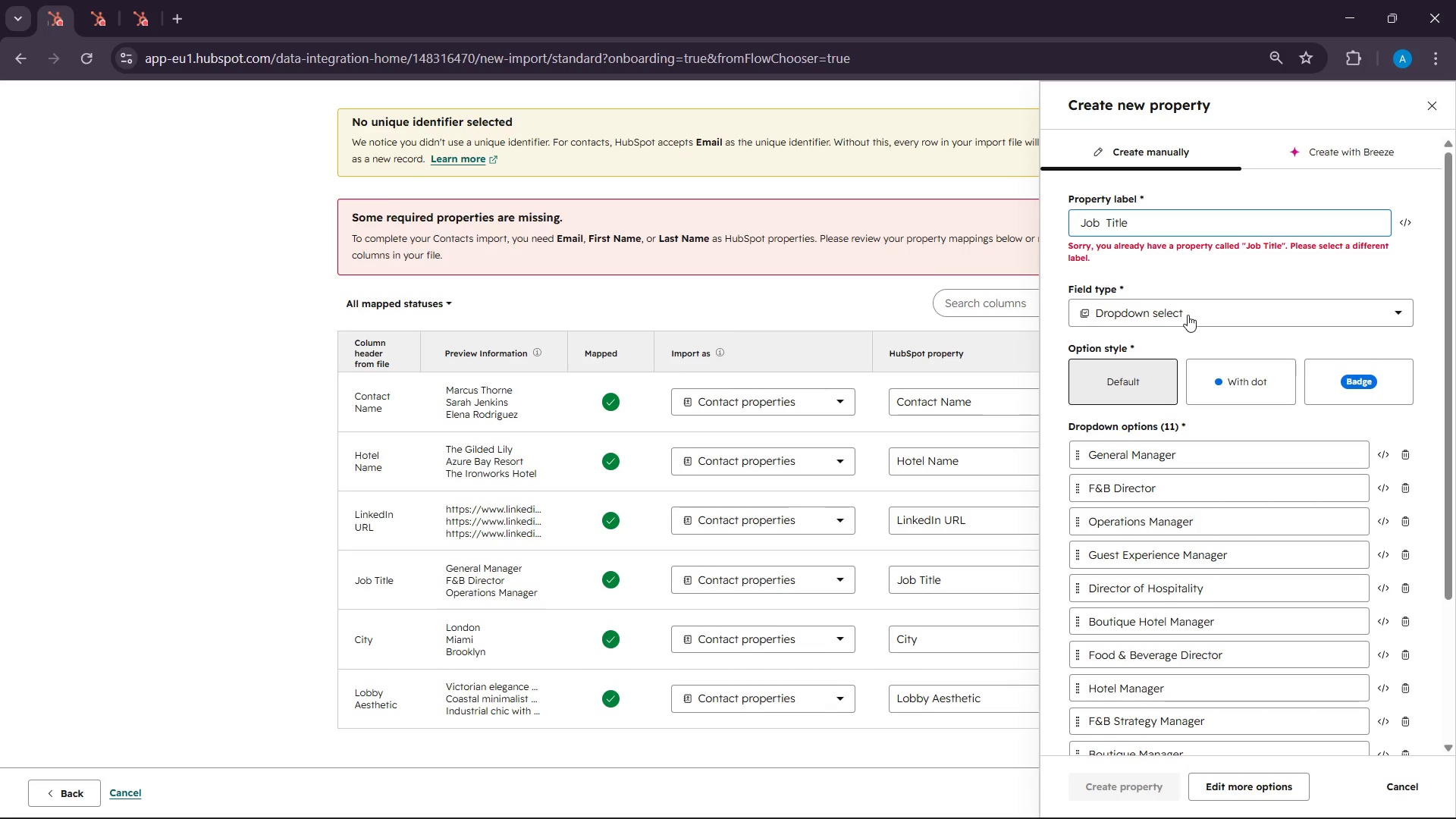 
key(Backspace)
 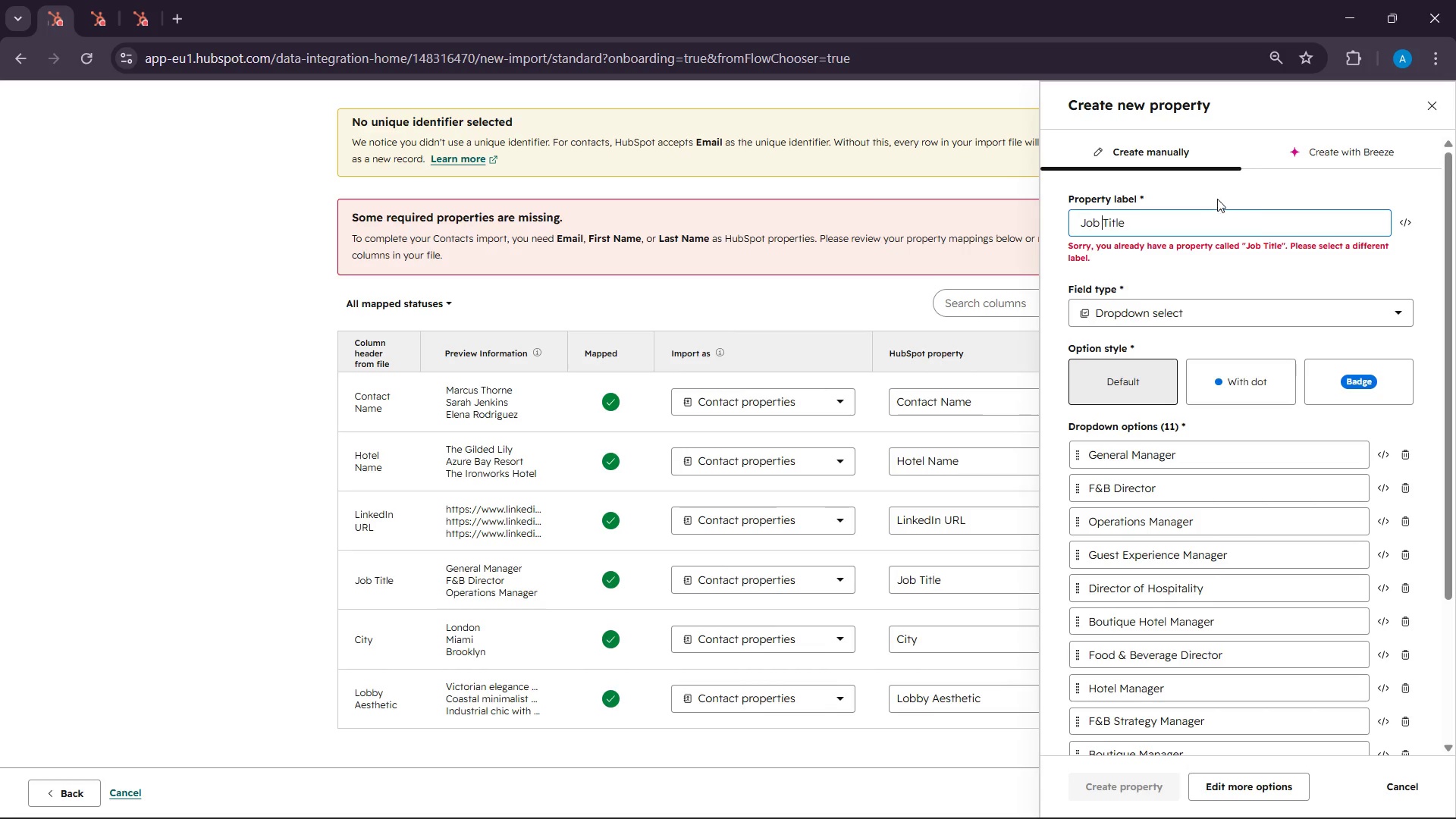 
left_click([1209, 221])
 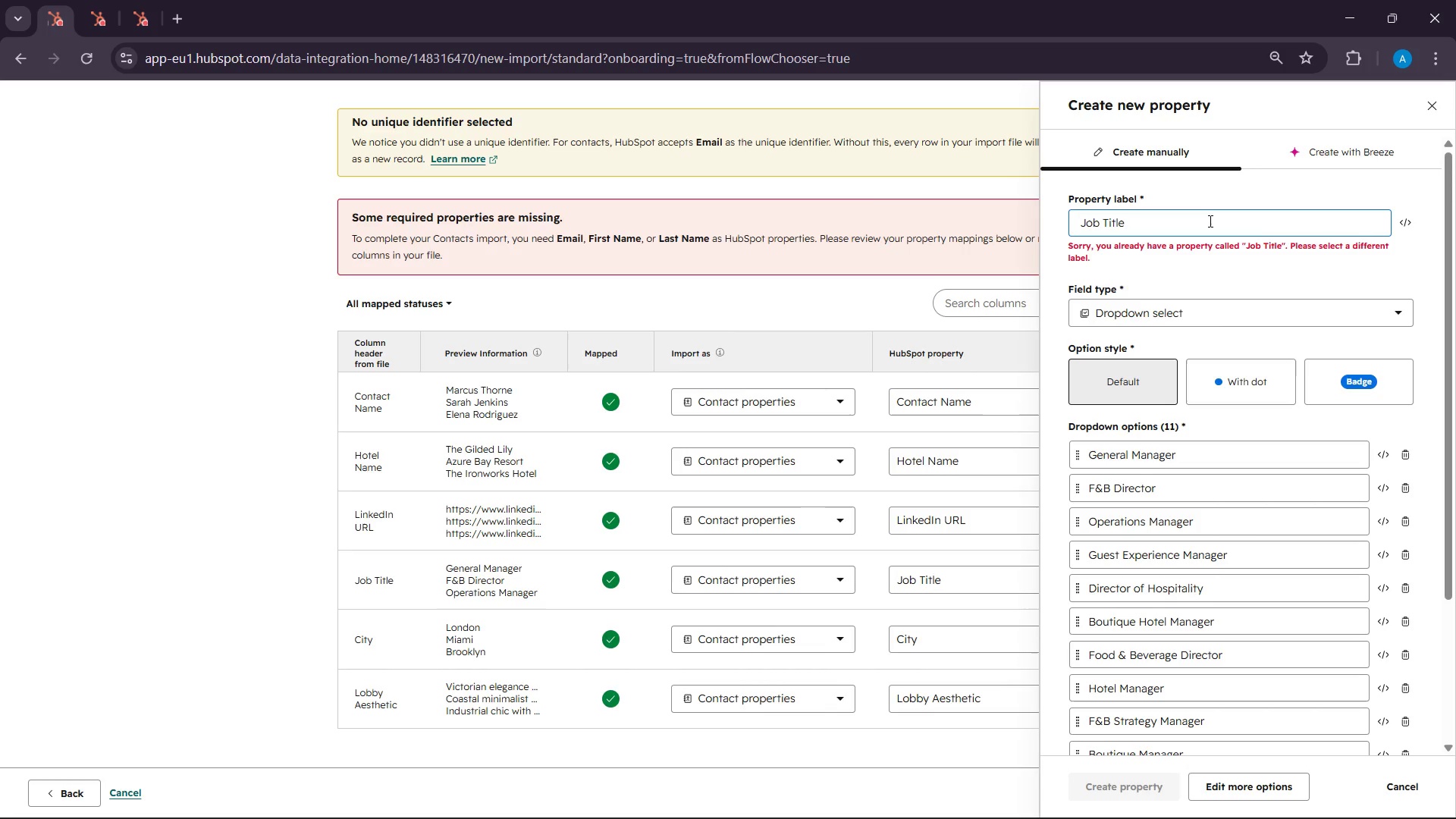 
key(S)
 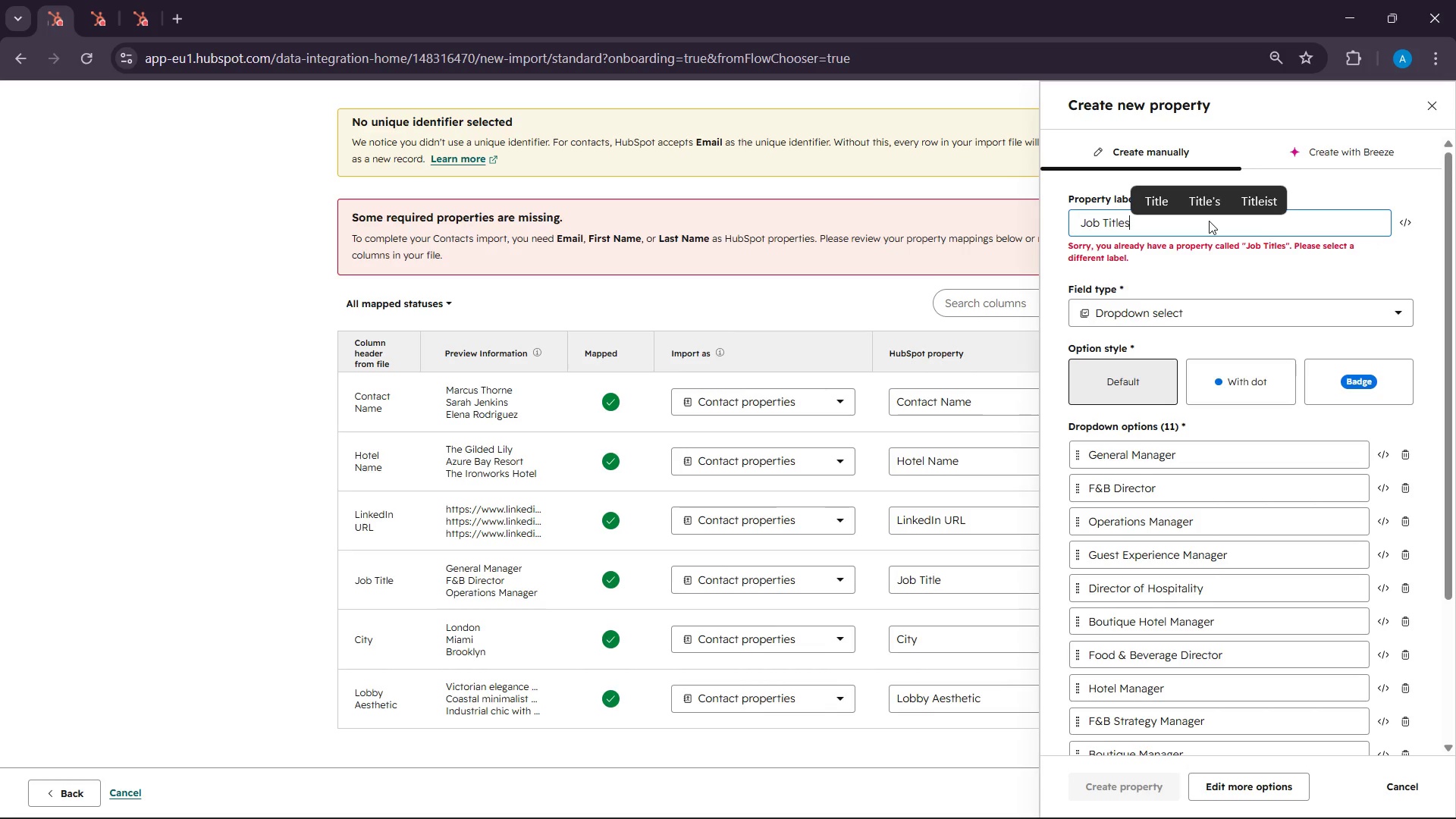 
key(Backspace)
 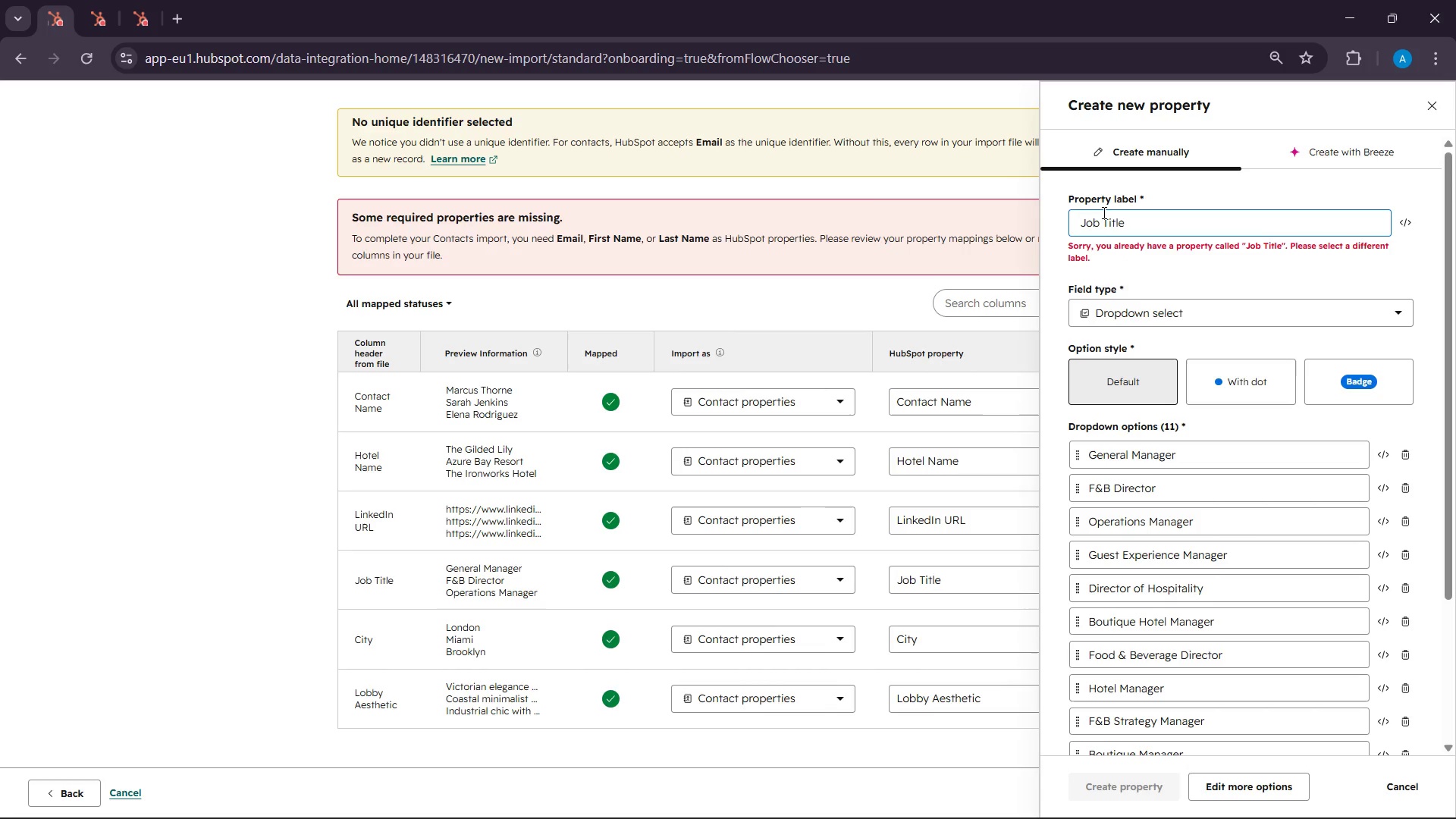 
left_click([1103, 222])
 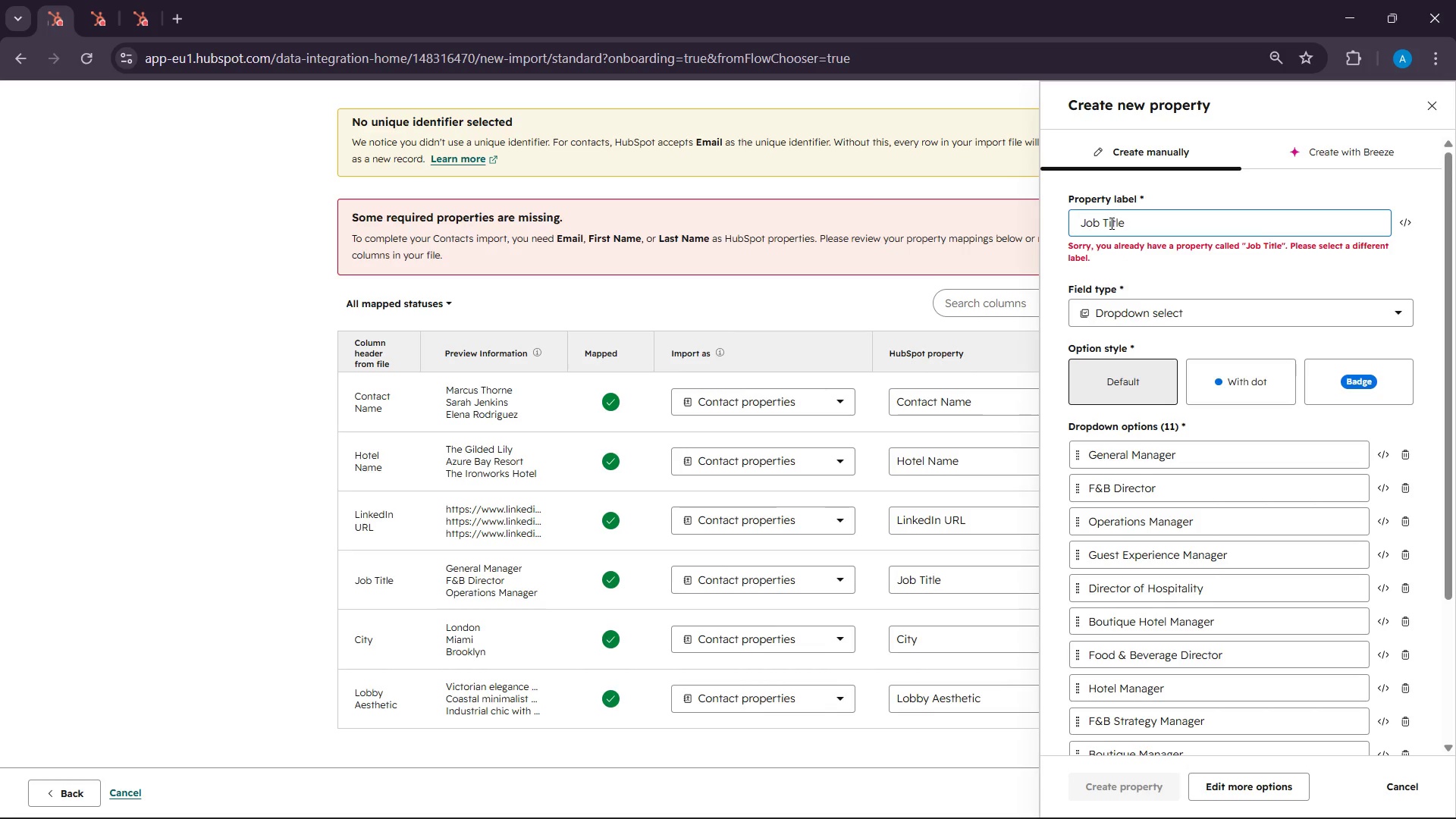 
key(Space)
 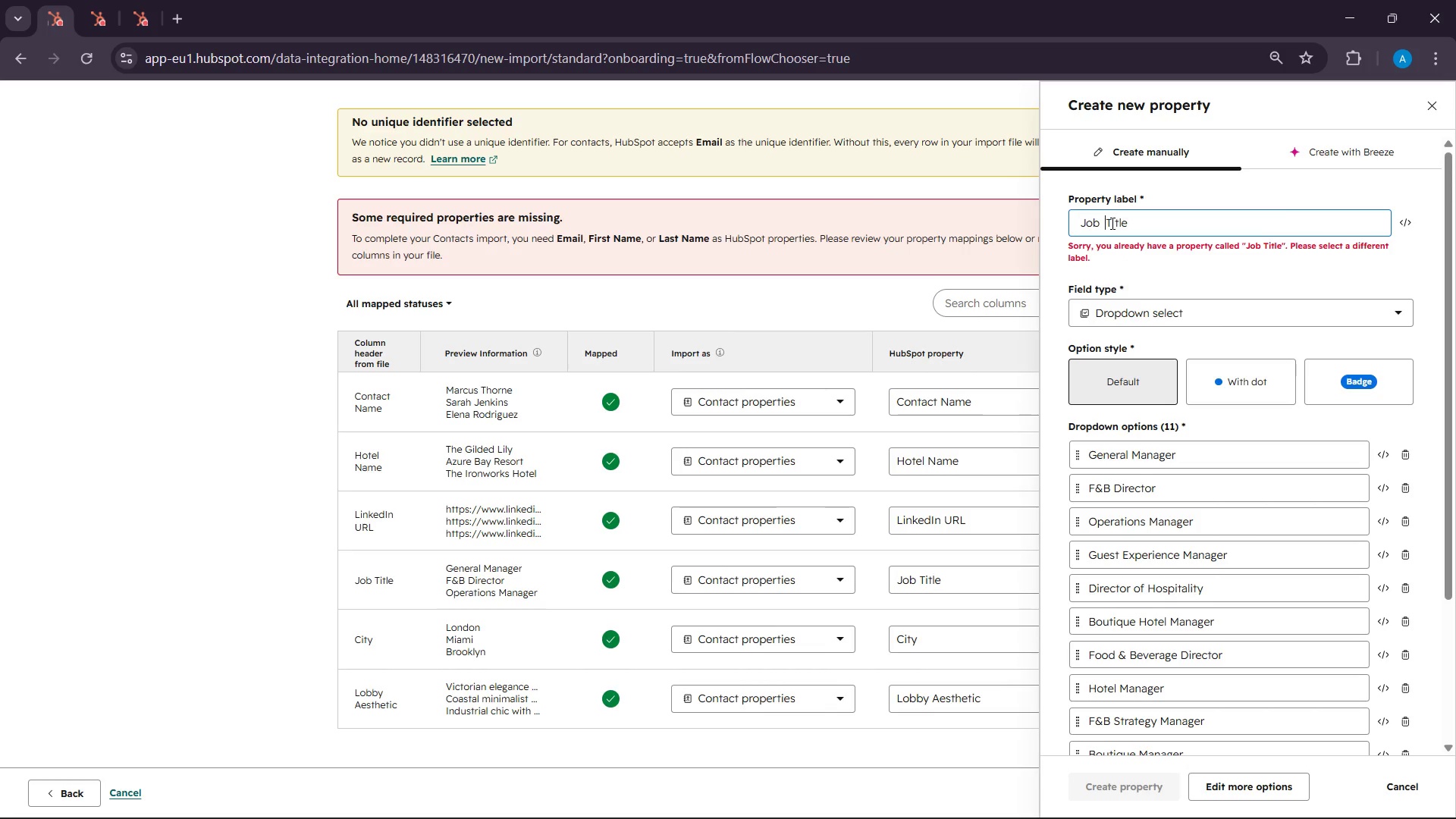 
key(Backspace)
 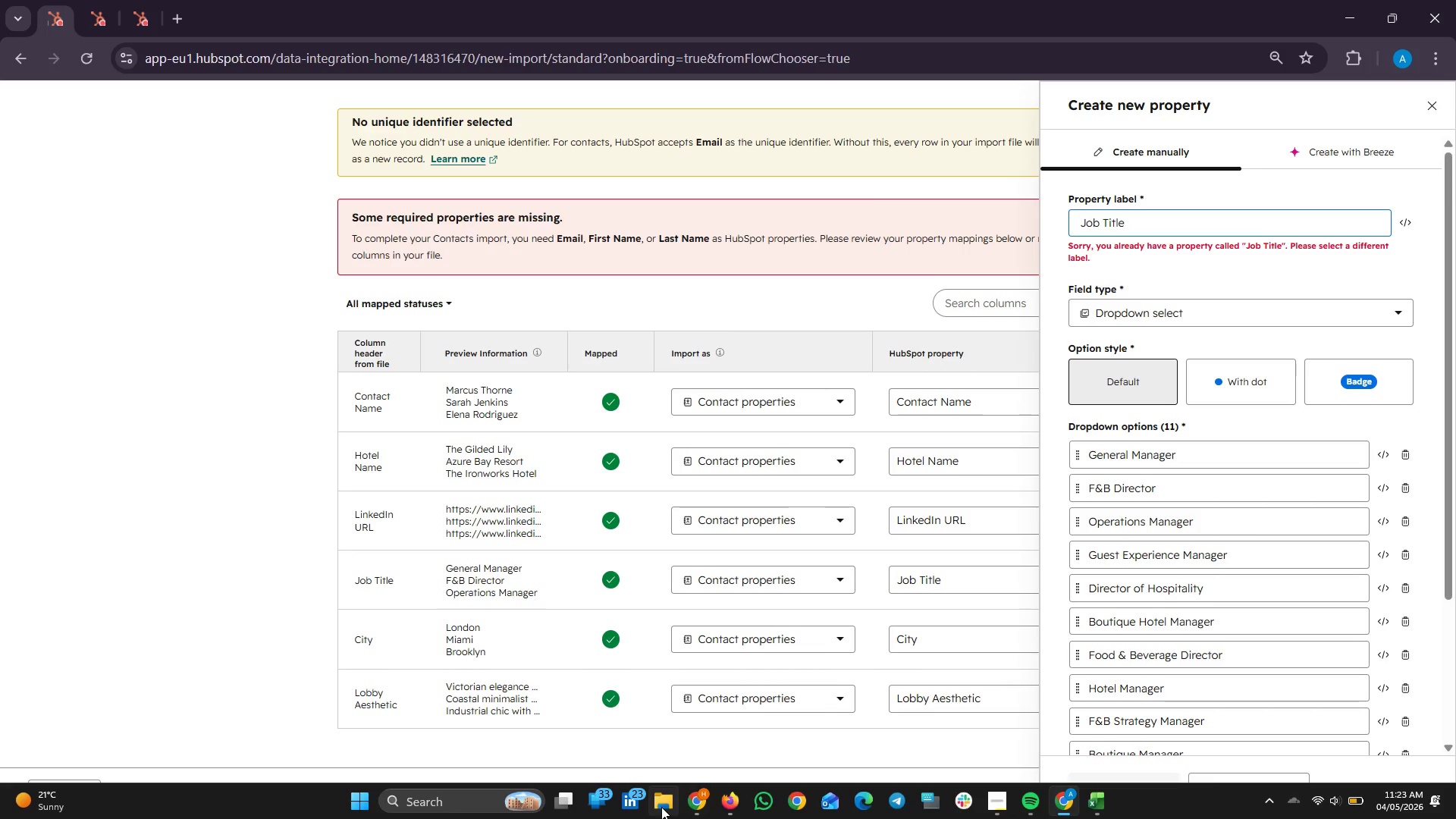 
left_click([928, 801])
 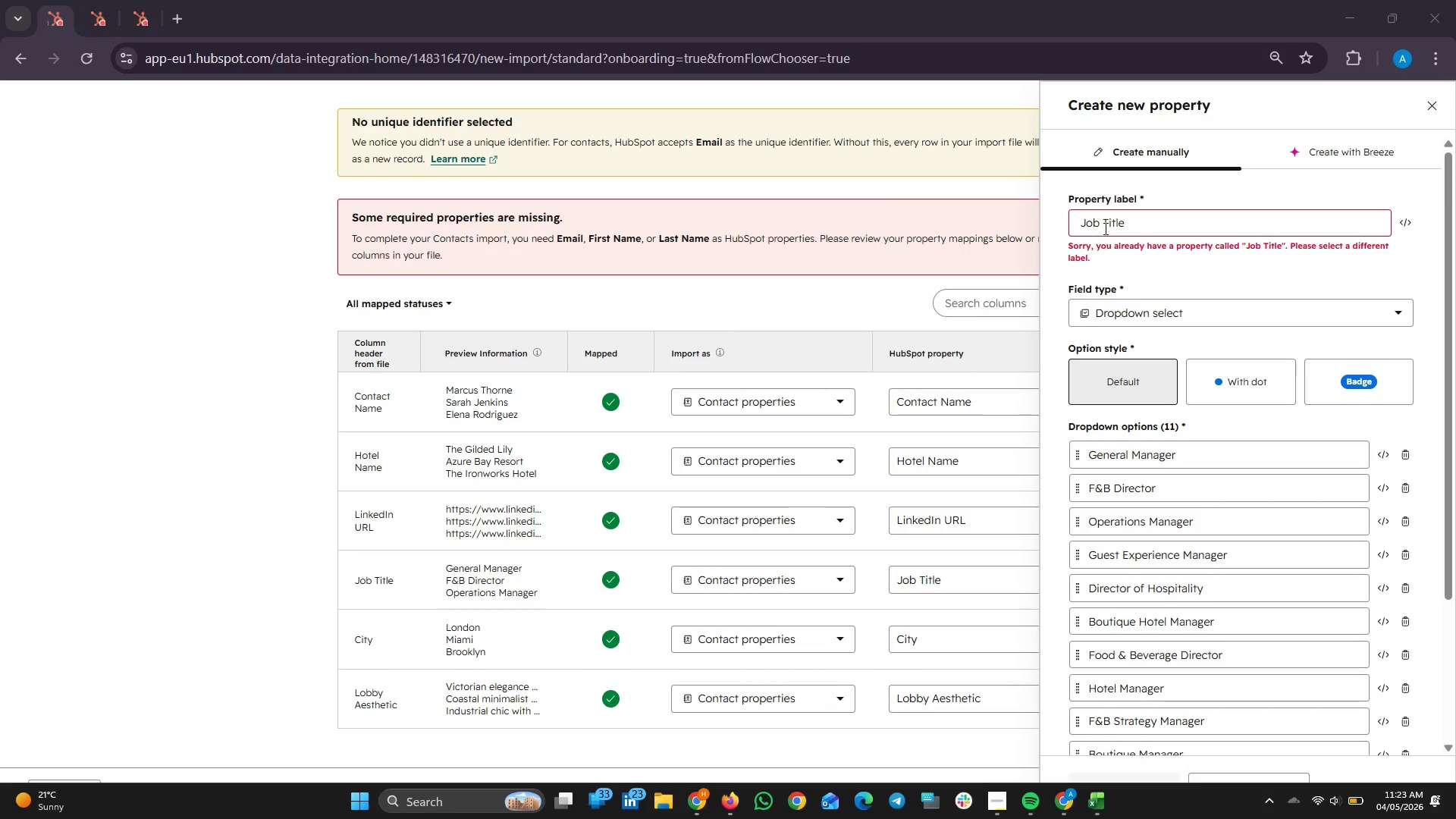 
left_click([1106, 218])
 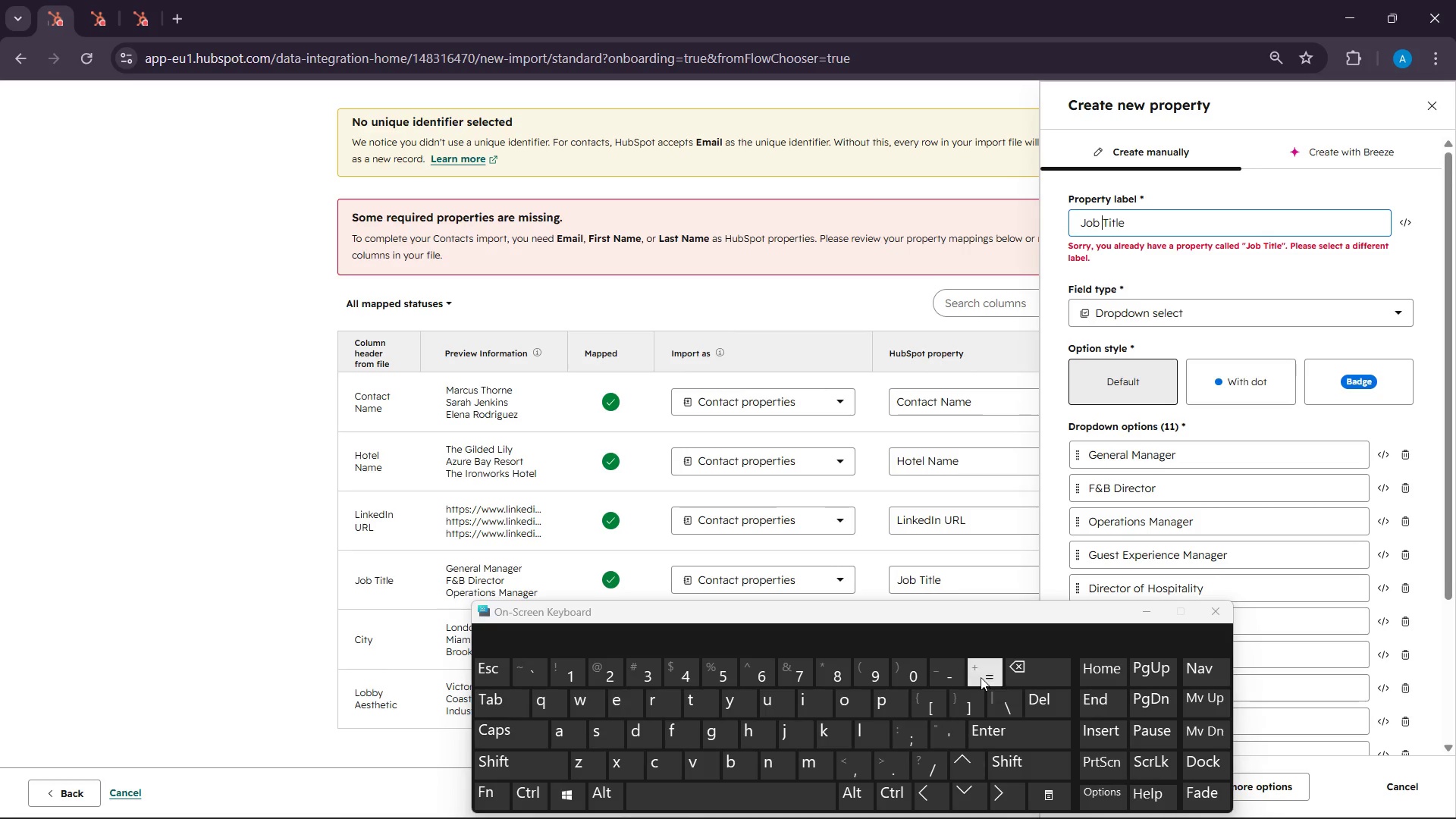 
key(Minus)
 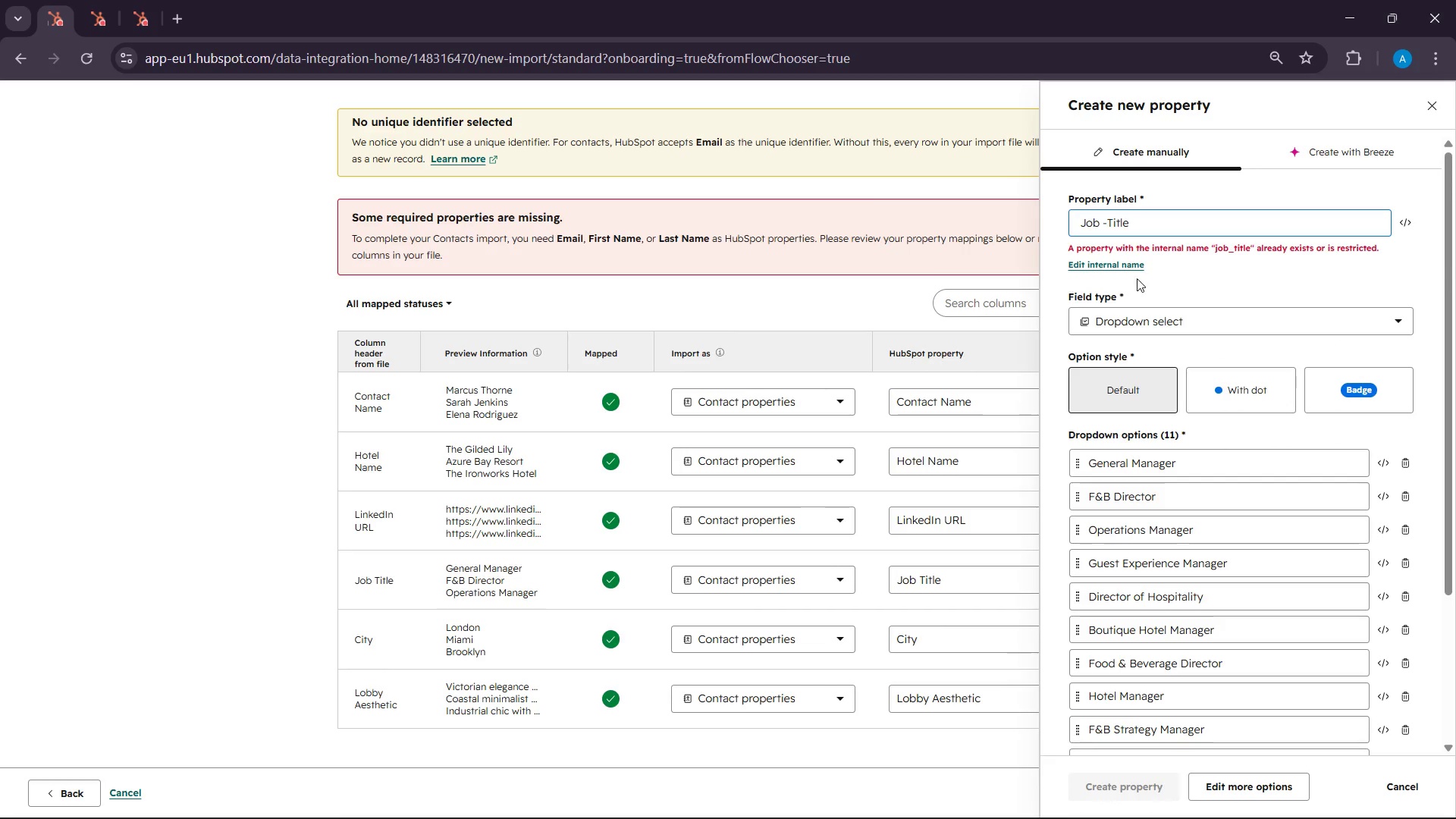 
left_click([1106, 234])
 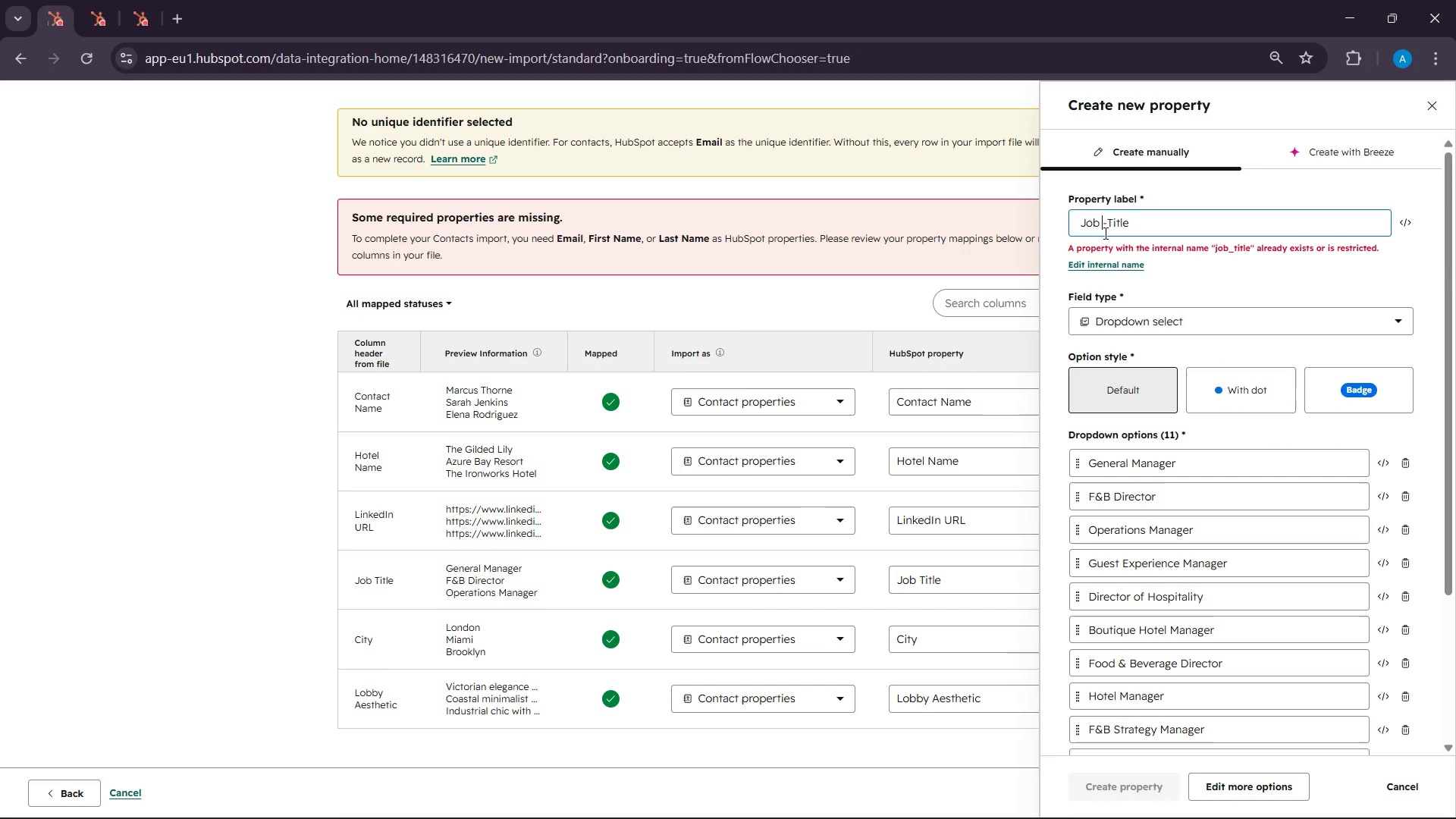 
left_click([1104, 233])
 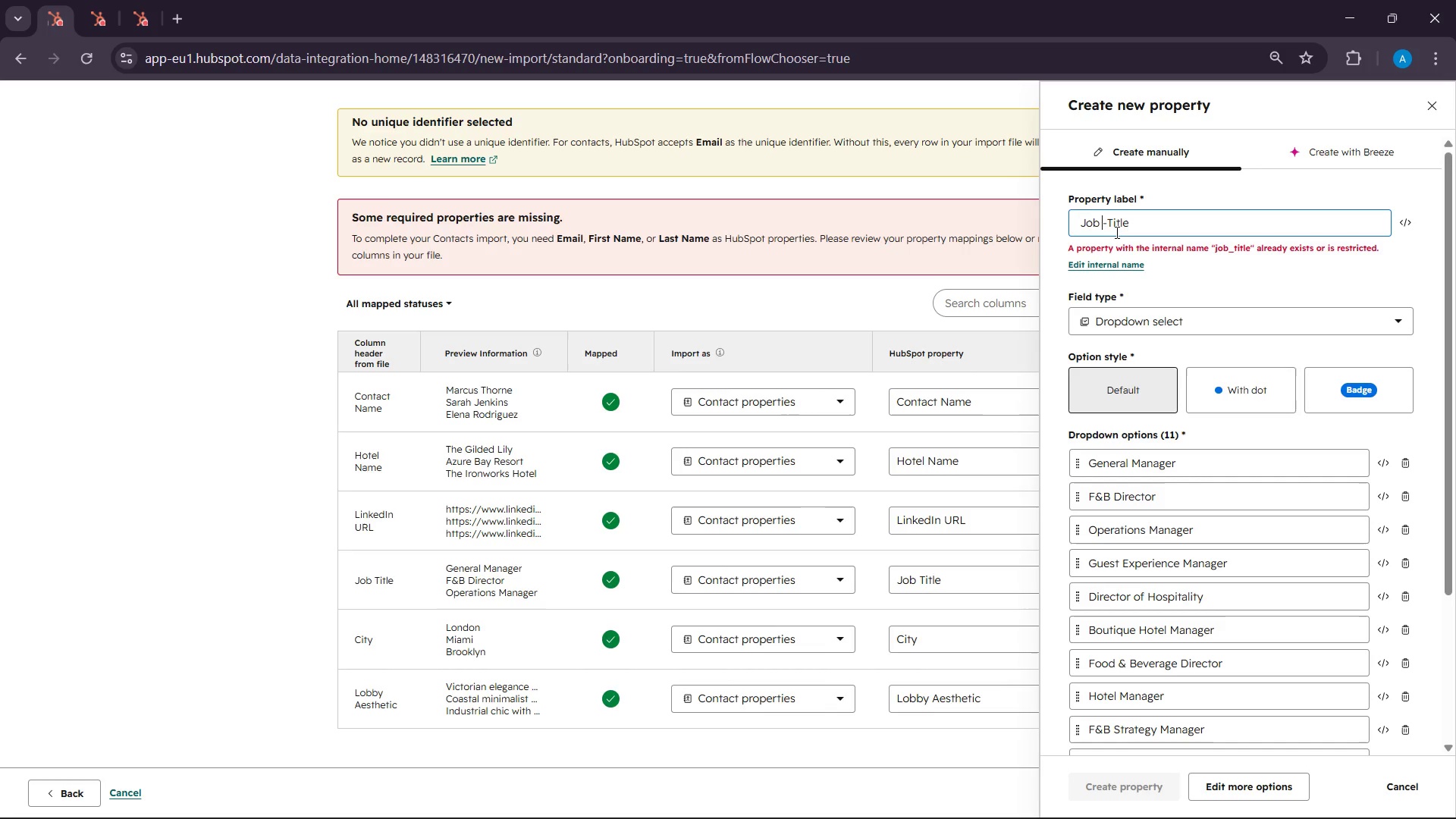 
key(Backspace)
 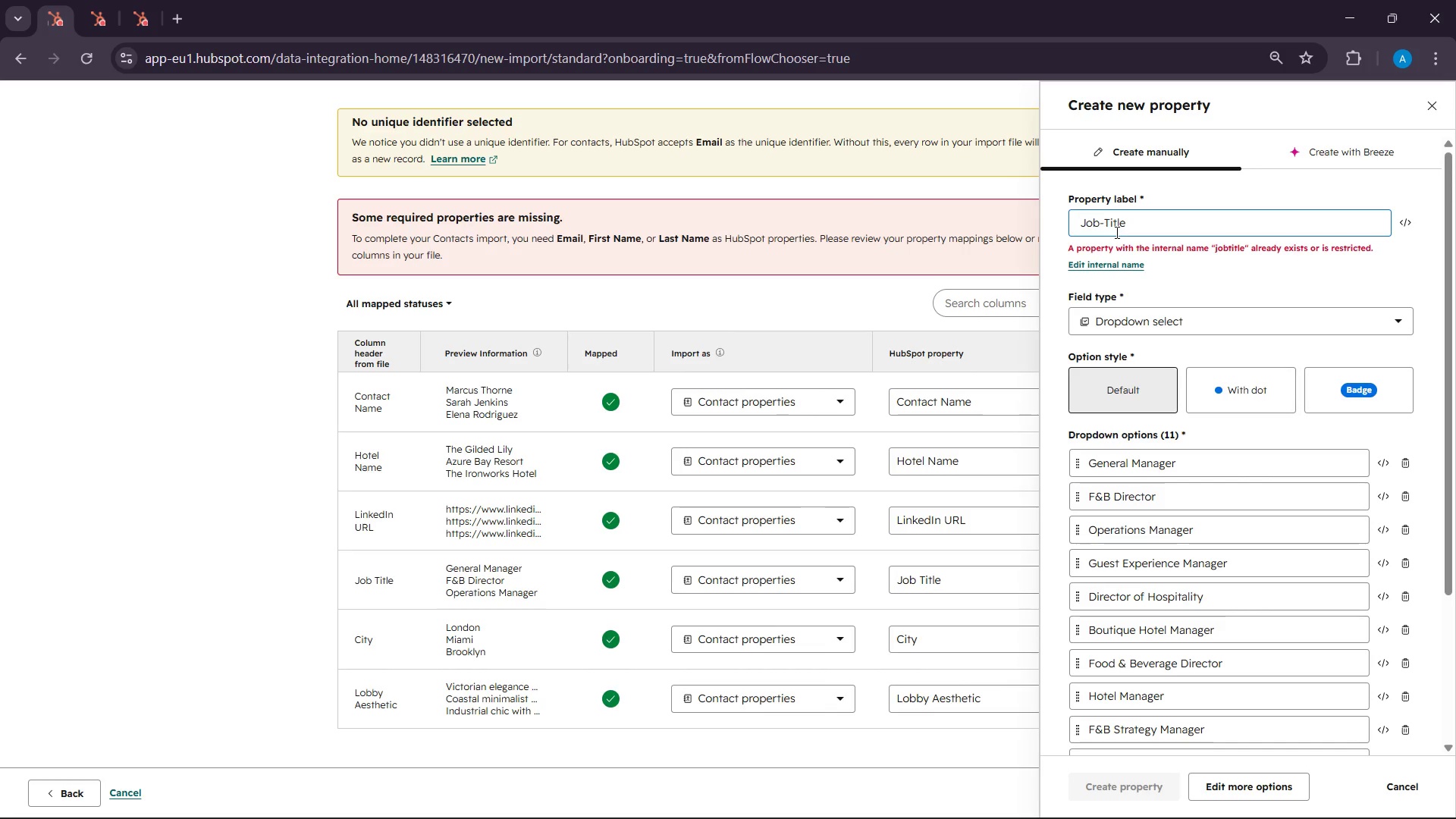 
key(Space)
 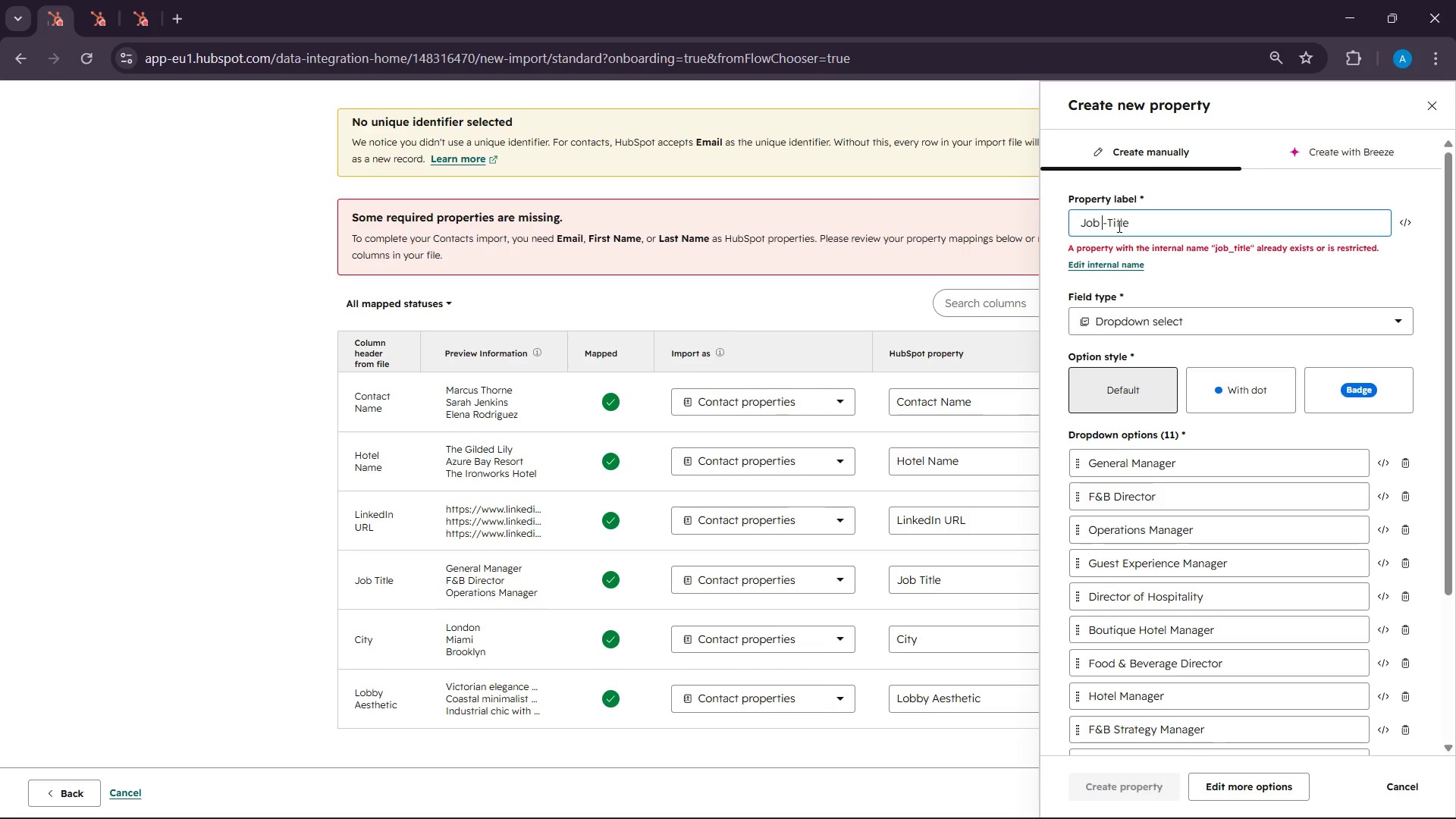 
left_click([1107, 221])
 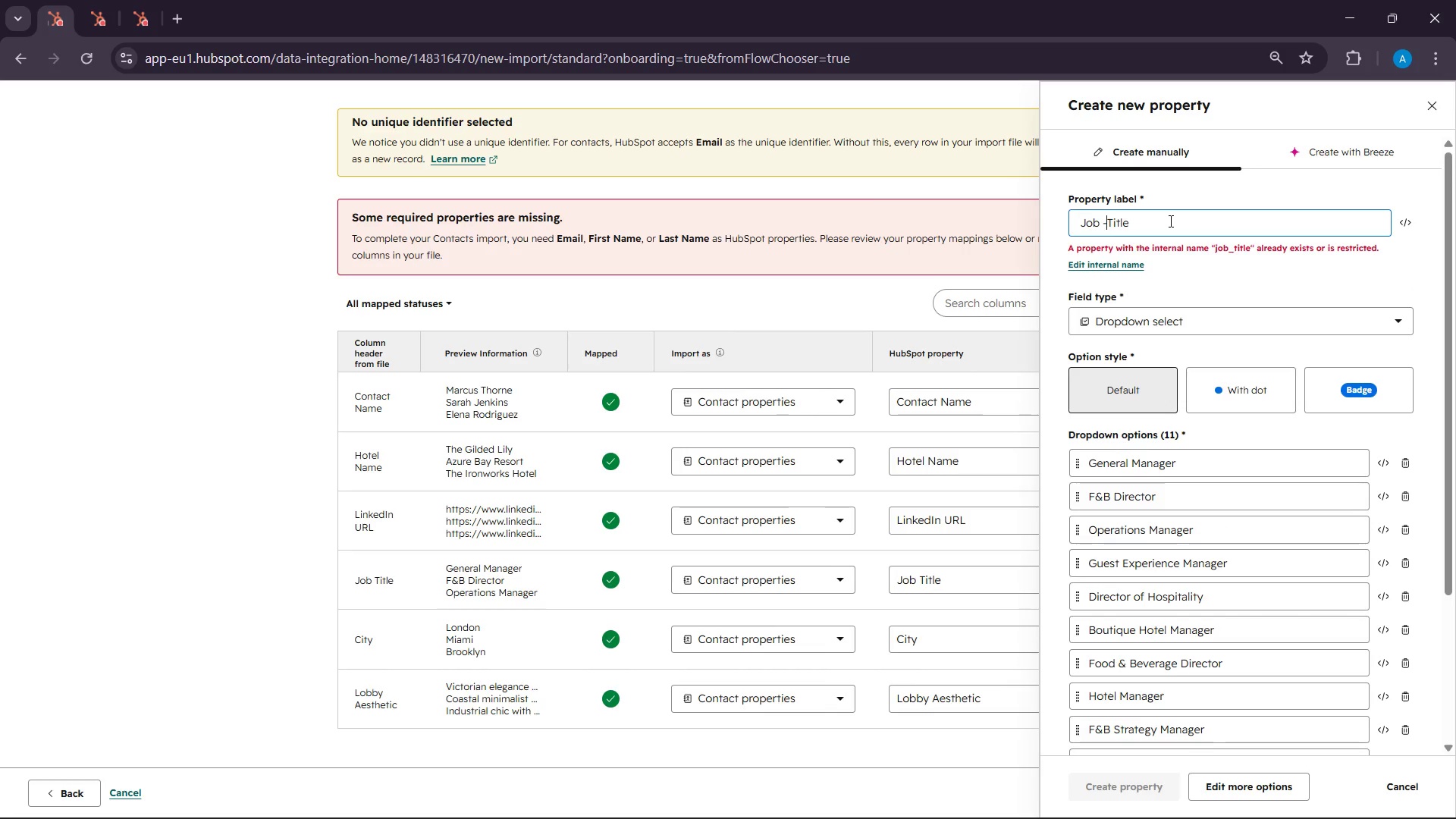 
key(Backspace)
 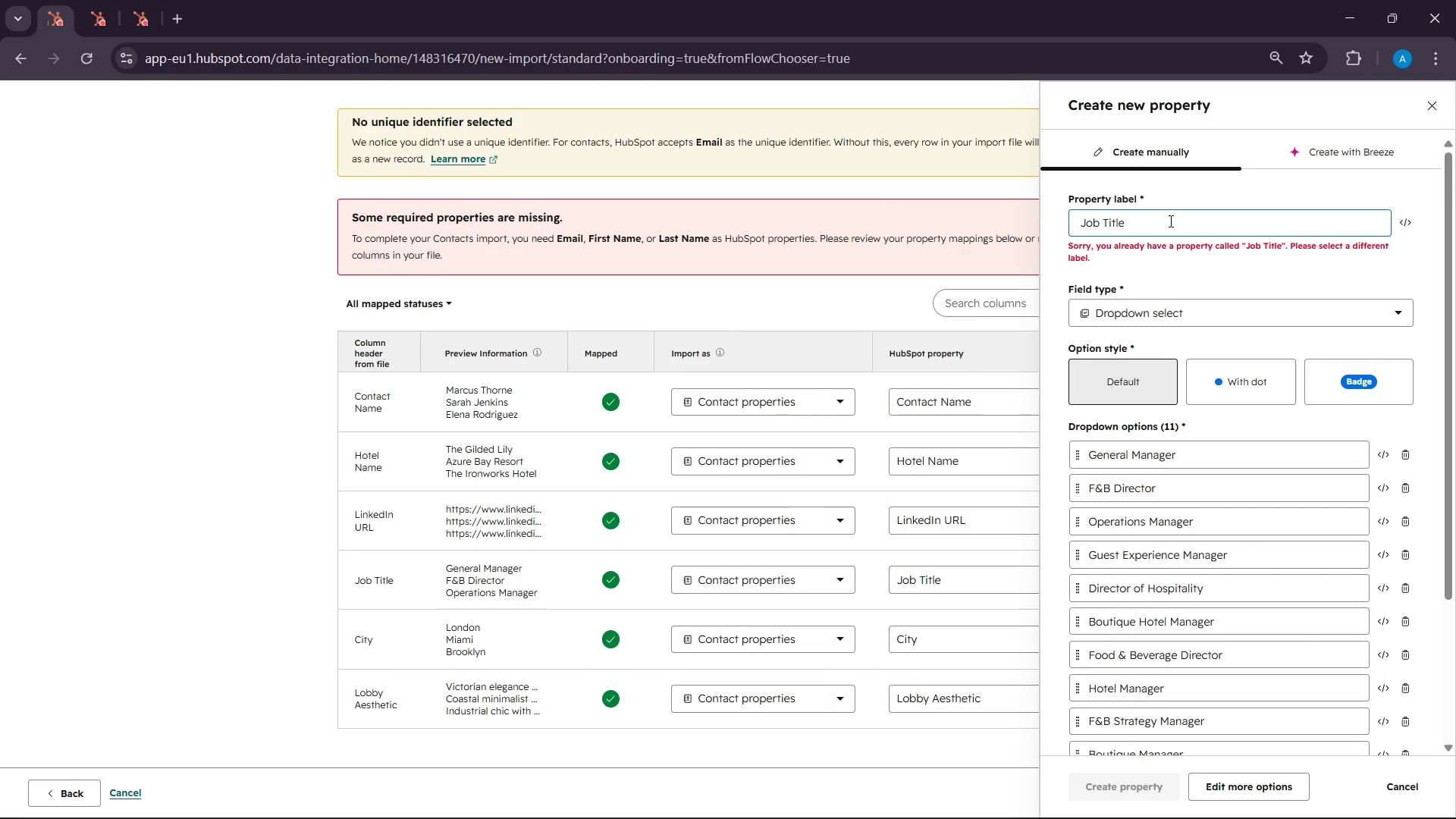 
key(Backspace)
 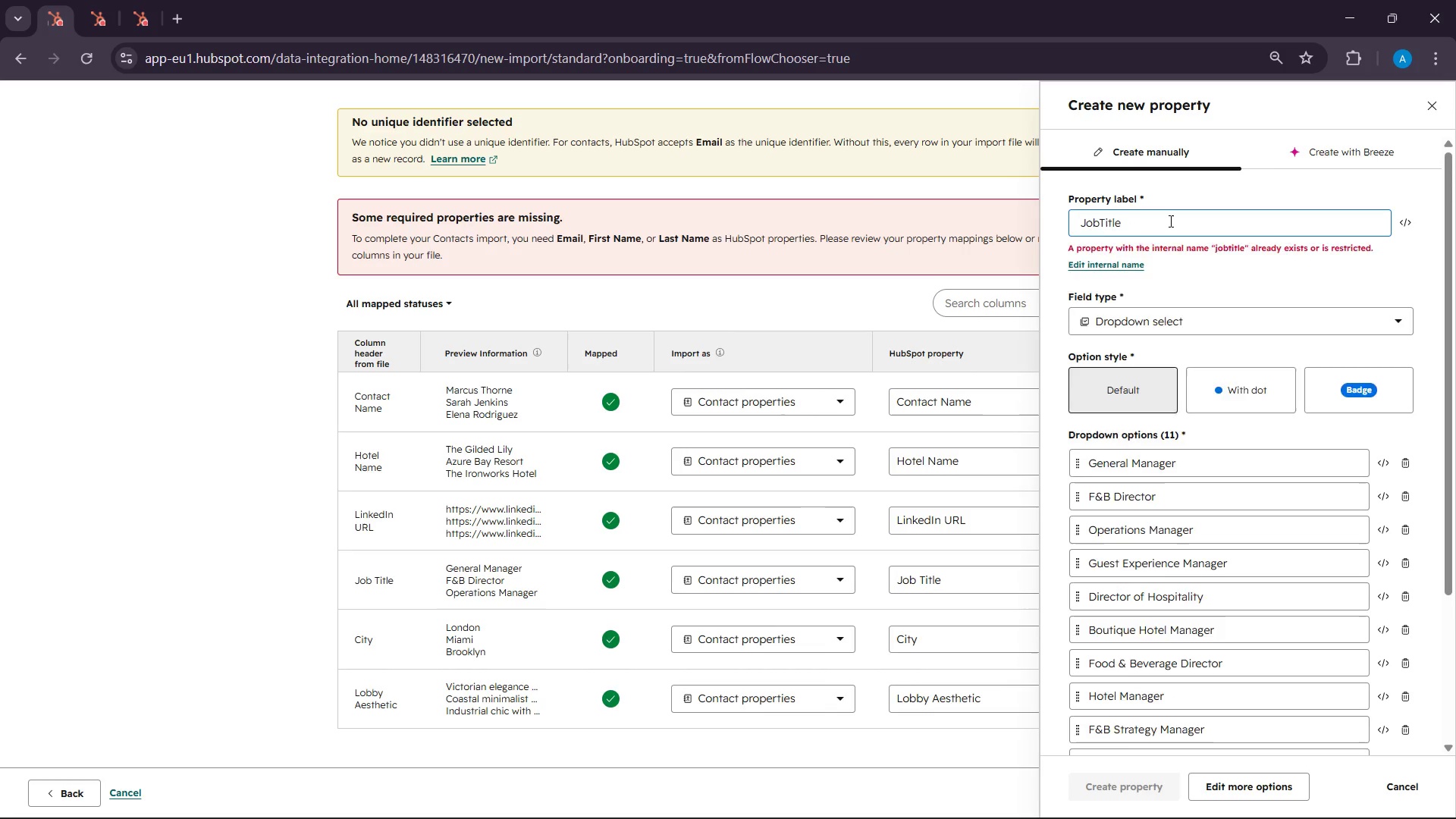 
key(S)
 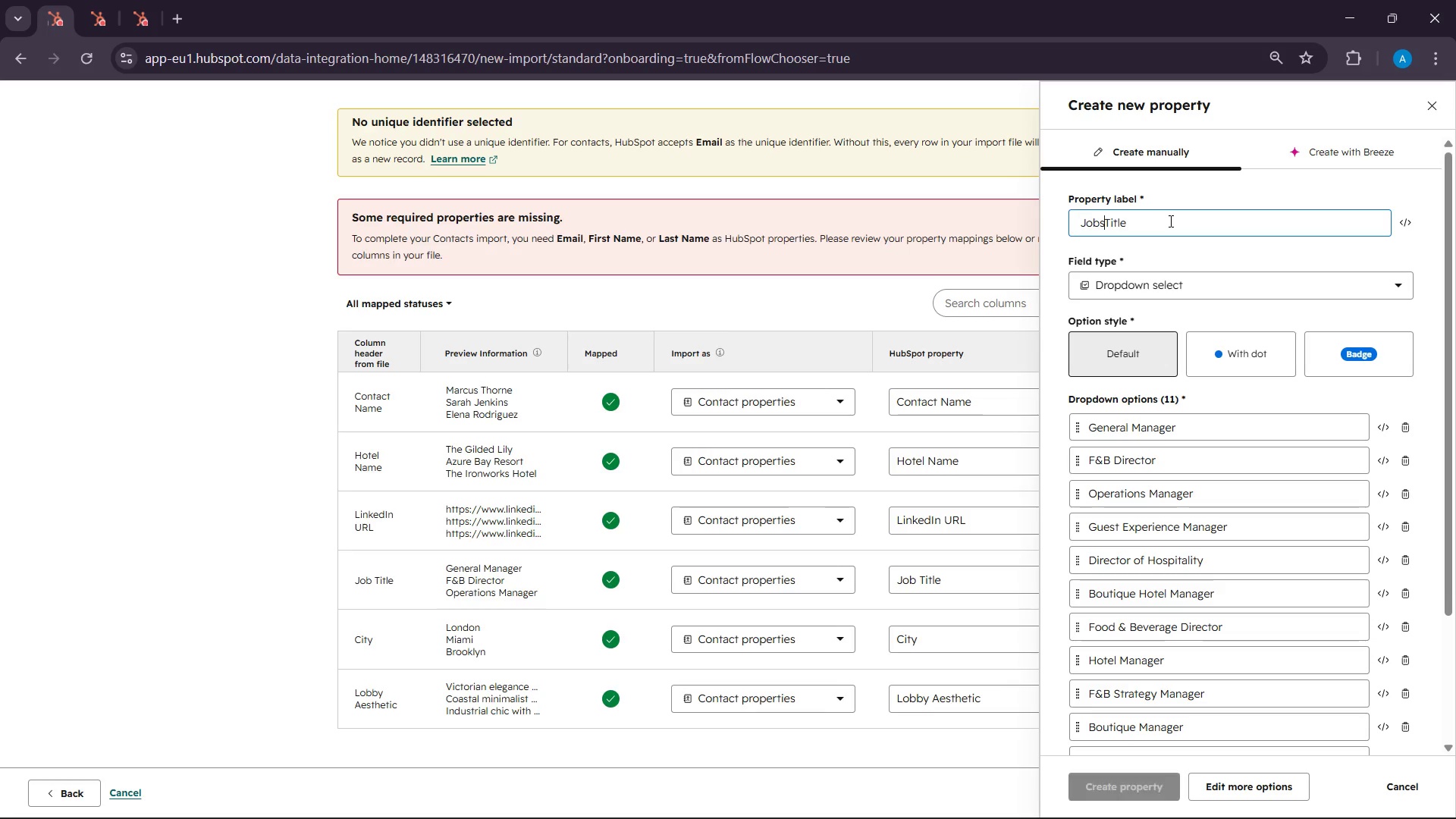 
key(Space)
 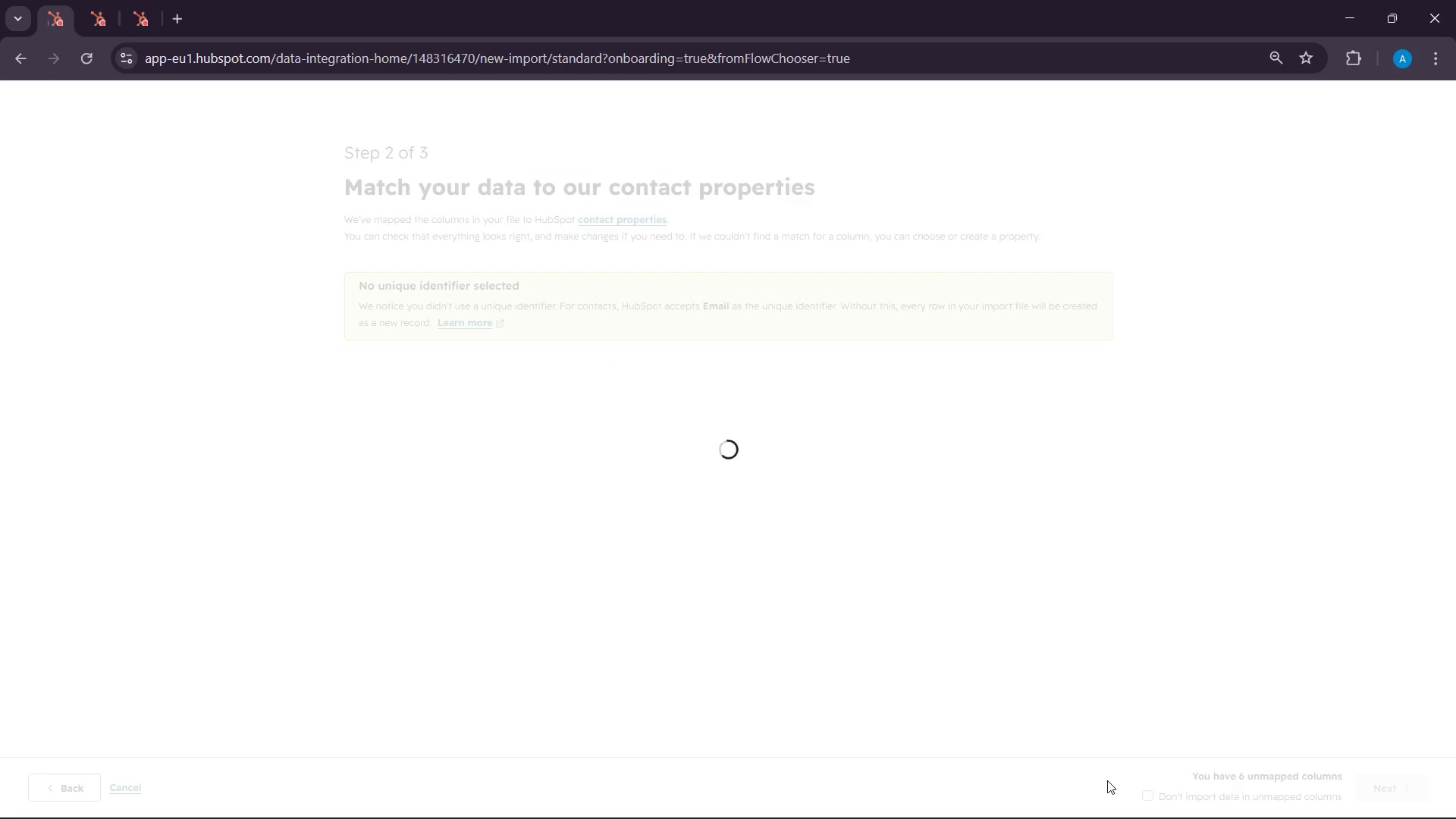 
wait(8.86)
 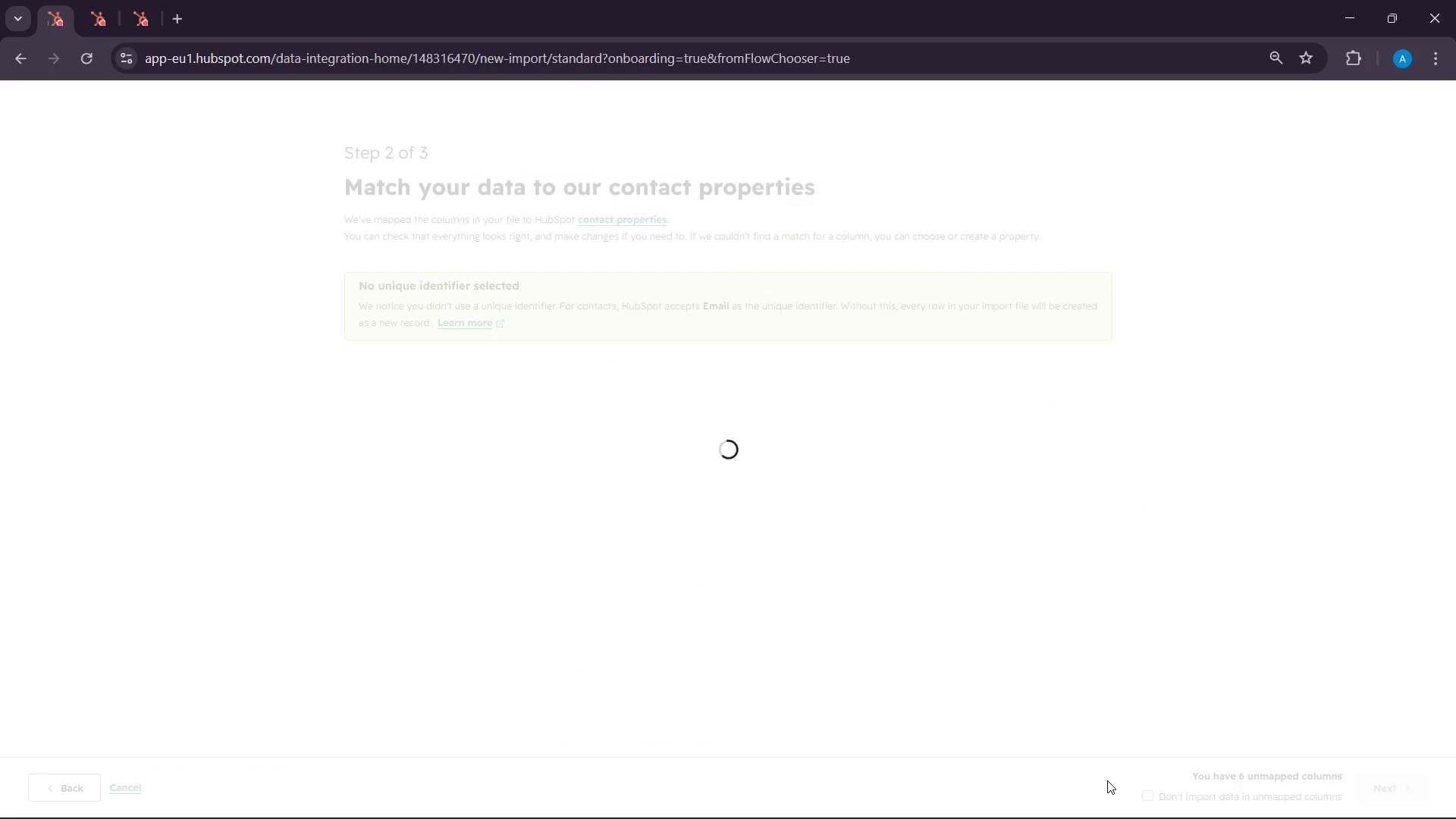 
scroll: coordinate [1245, 526], scroll_direction: down, amount: 2.0
 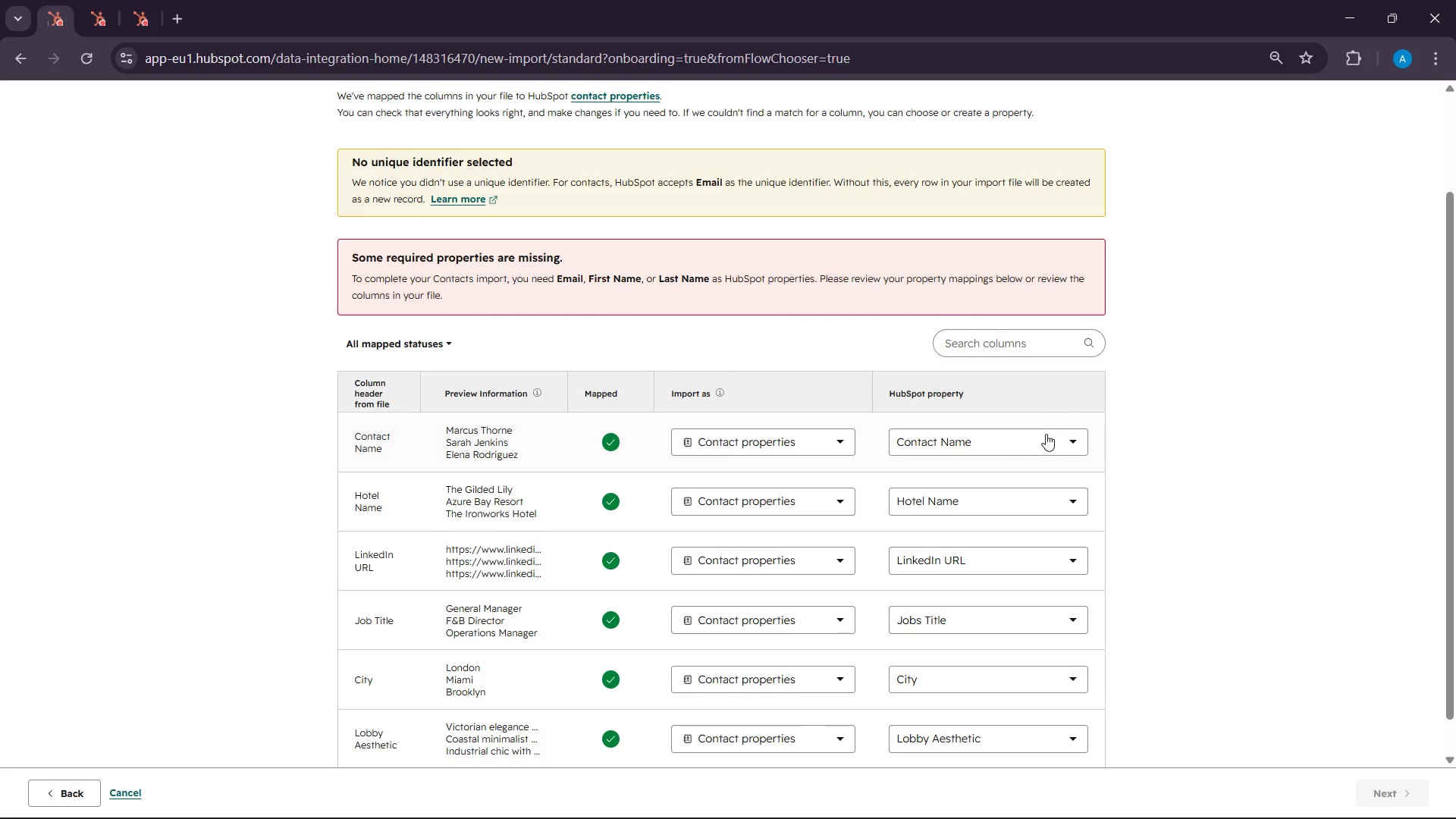 
left_click([1028, 441])
 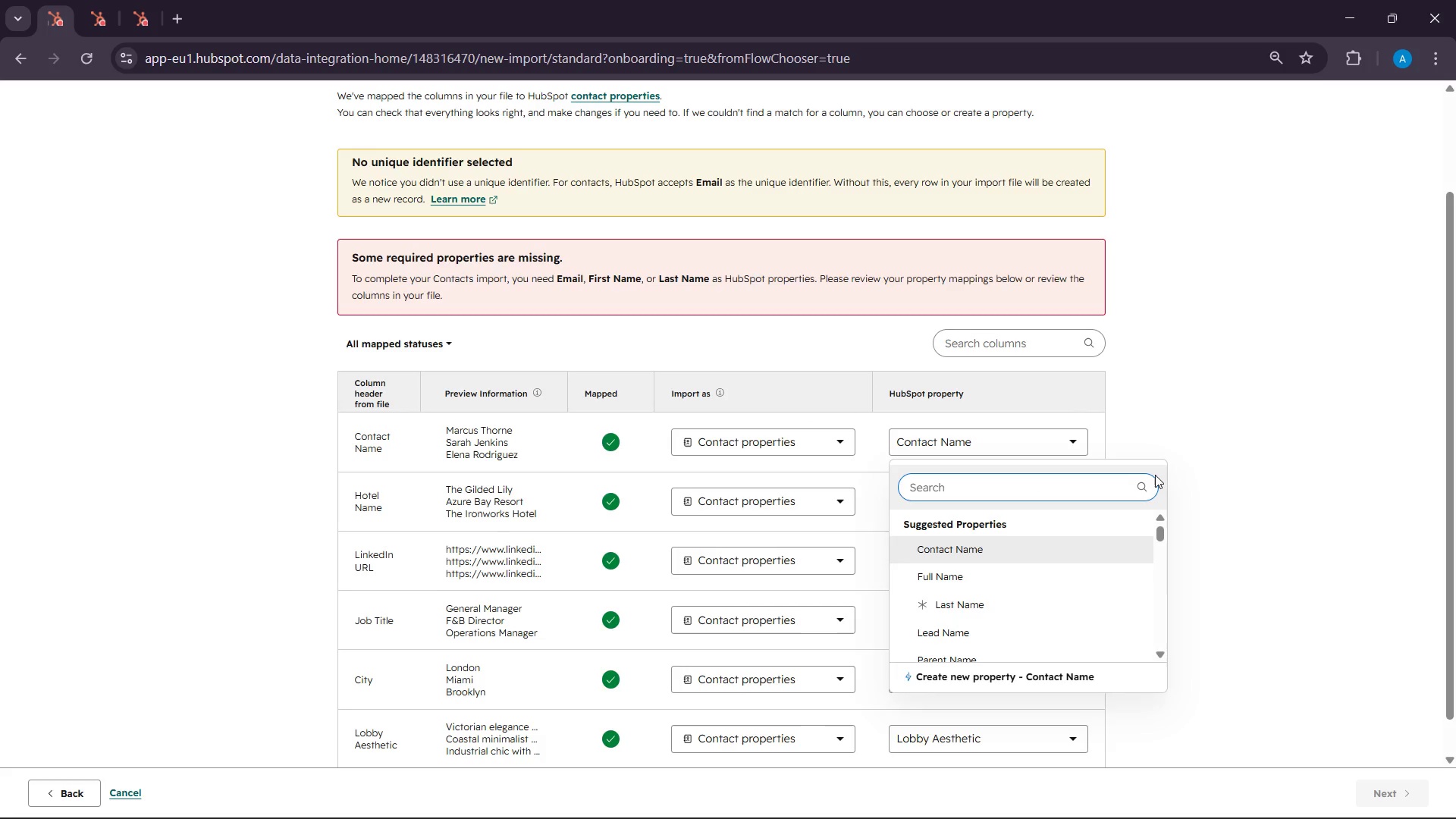 
type(firs)
 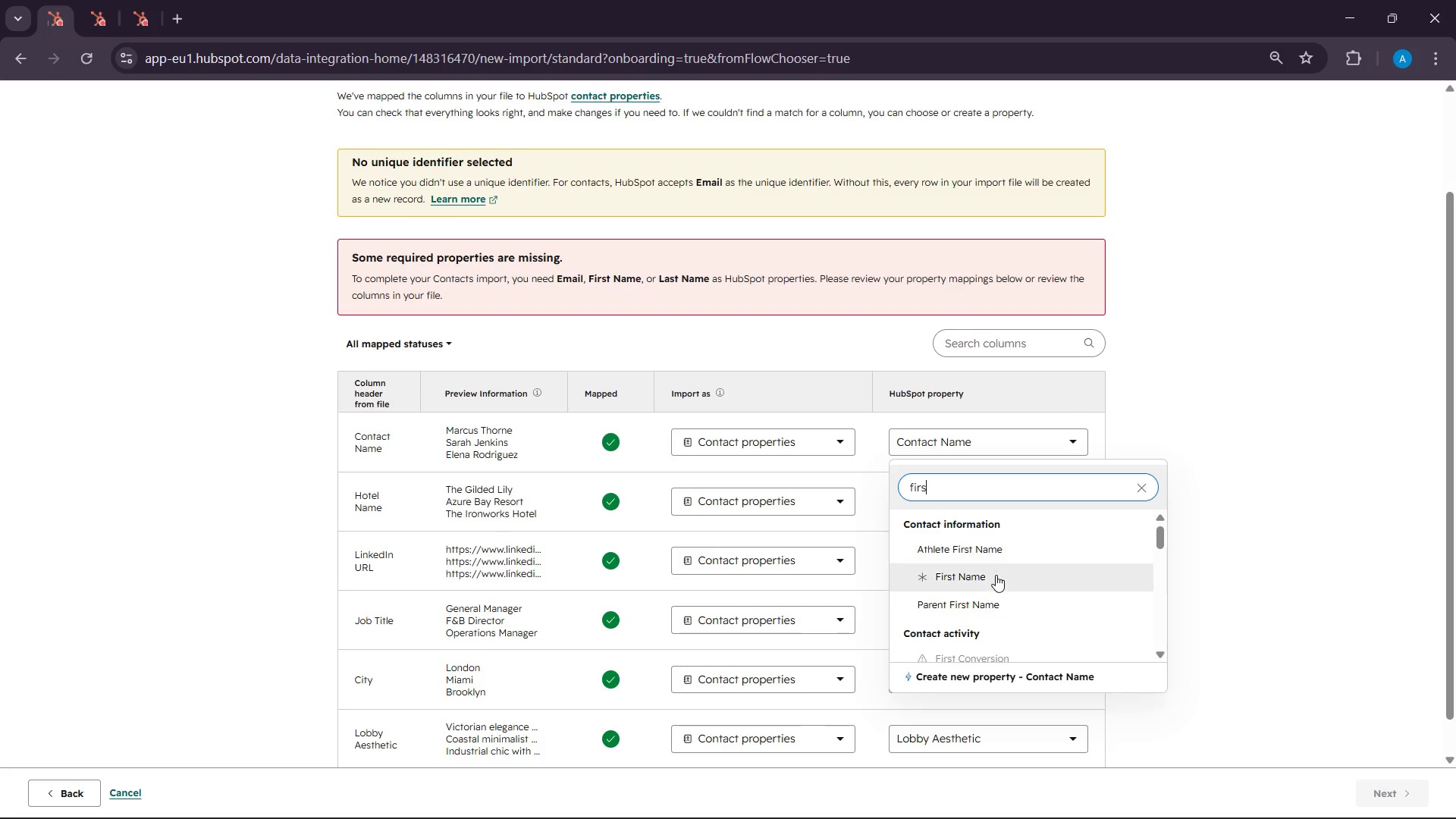 
left_click([996, 575])
 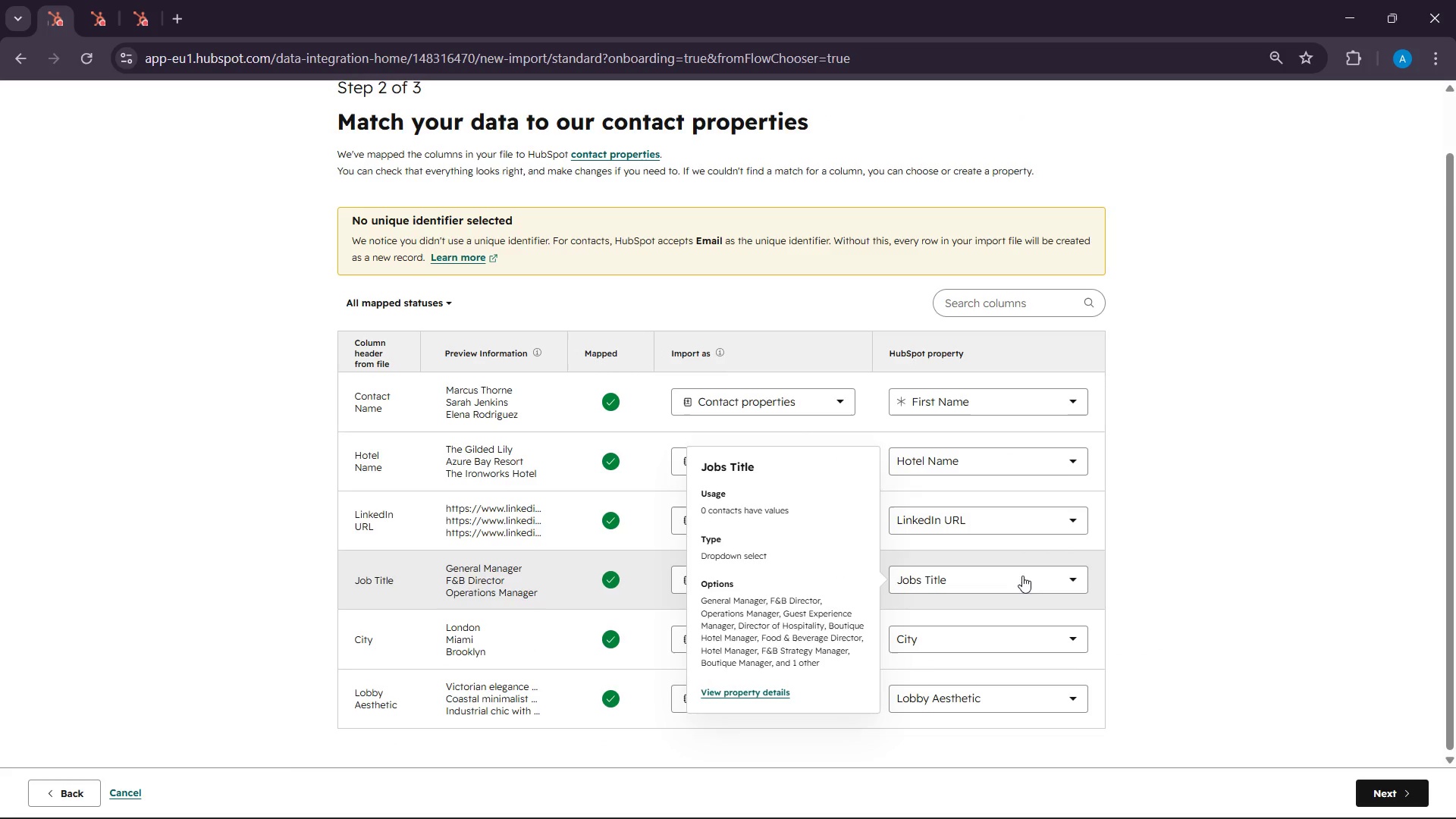 
wait(10.45)
 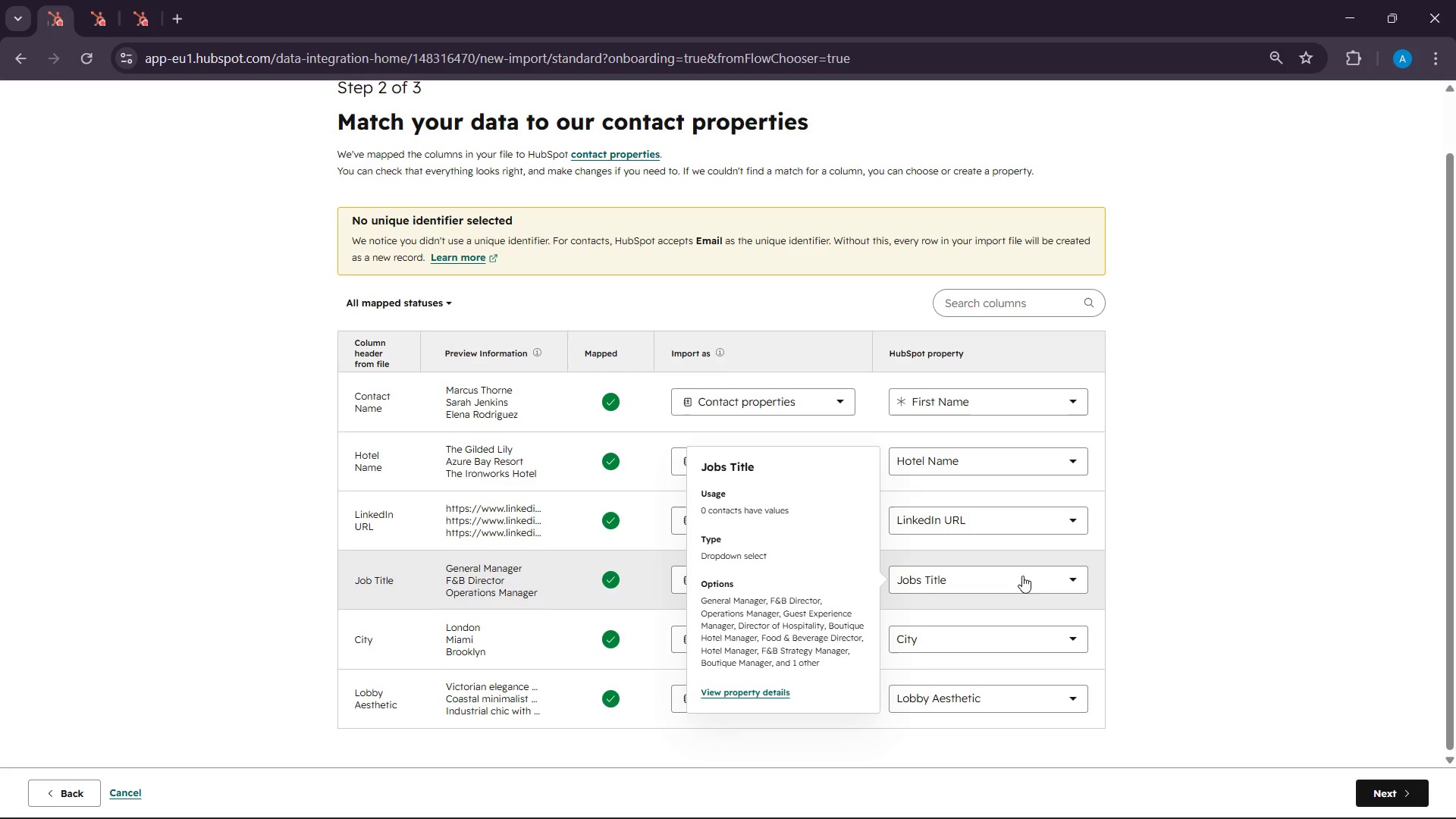 
left_click([1411, 795])
 